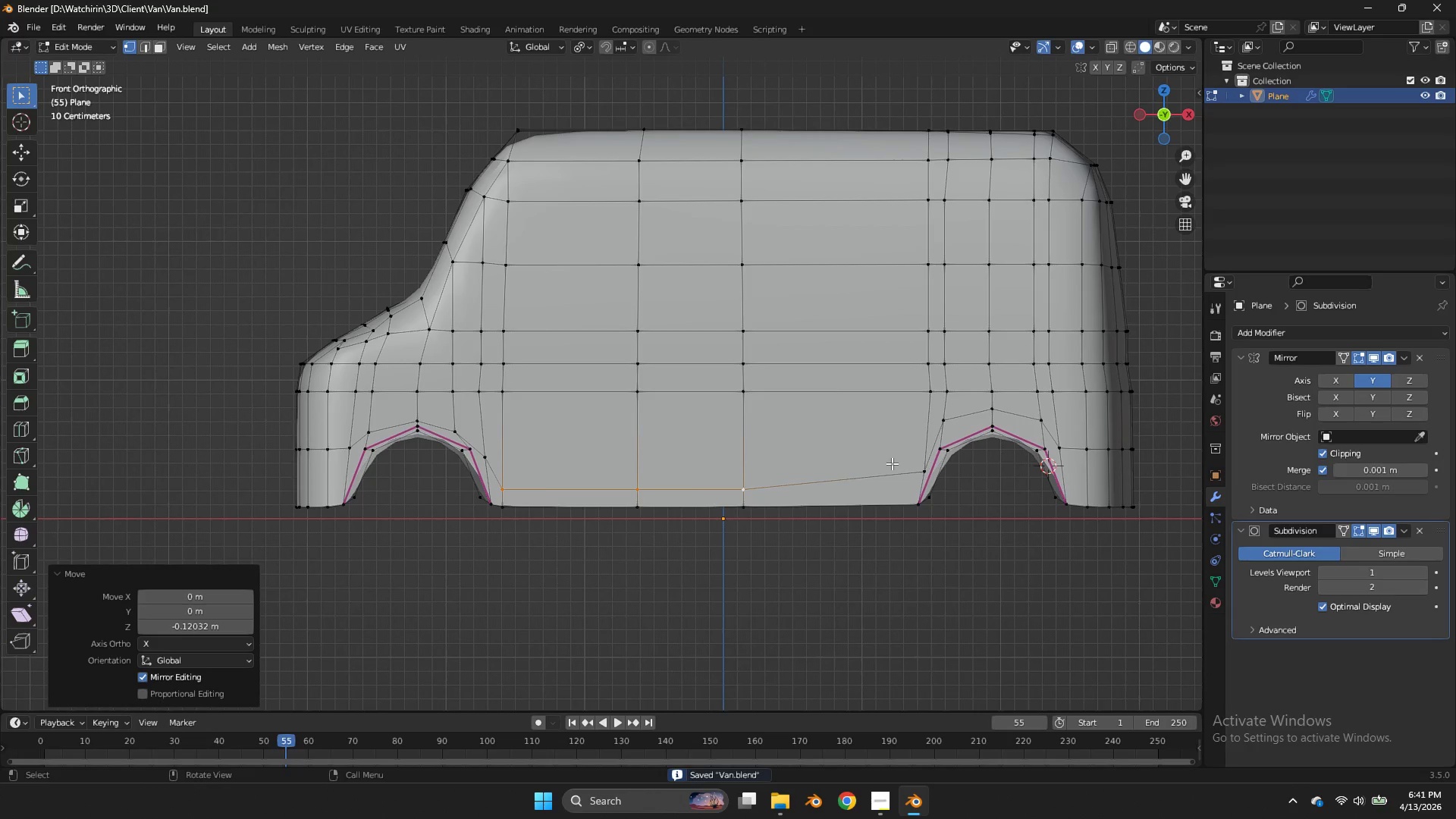 
wait(8.62)
 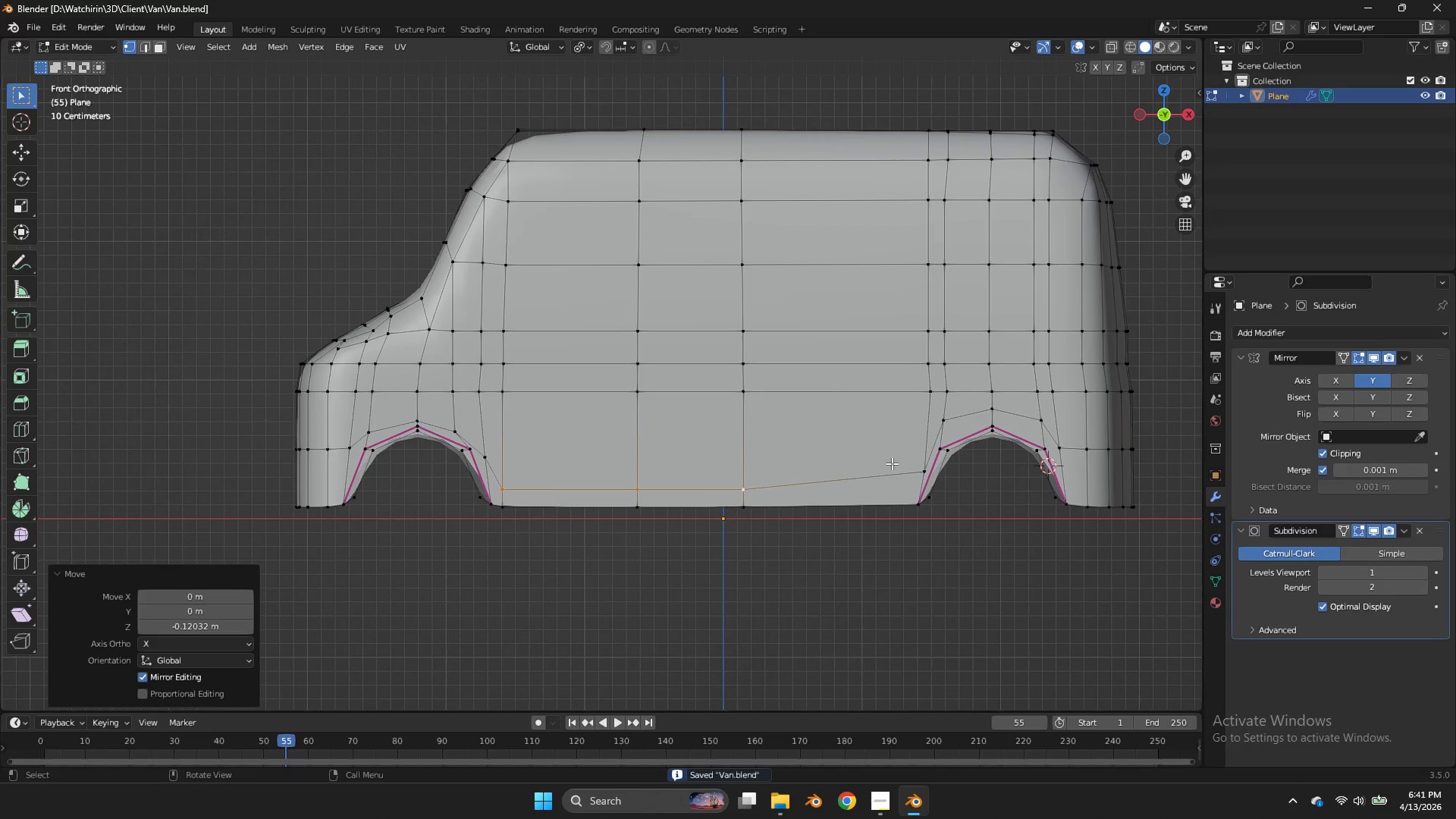 
left_click([914, 462])
 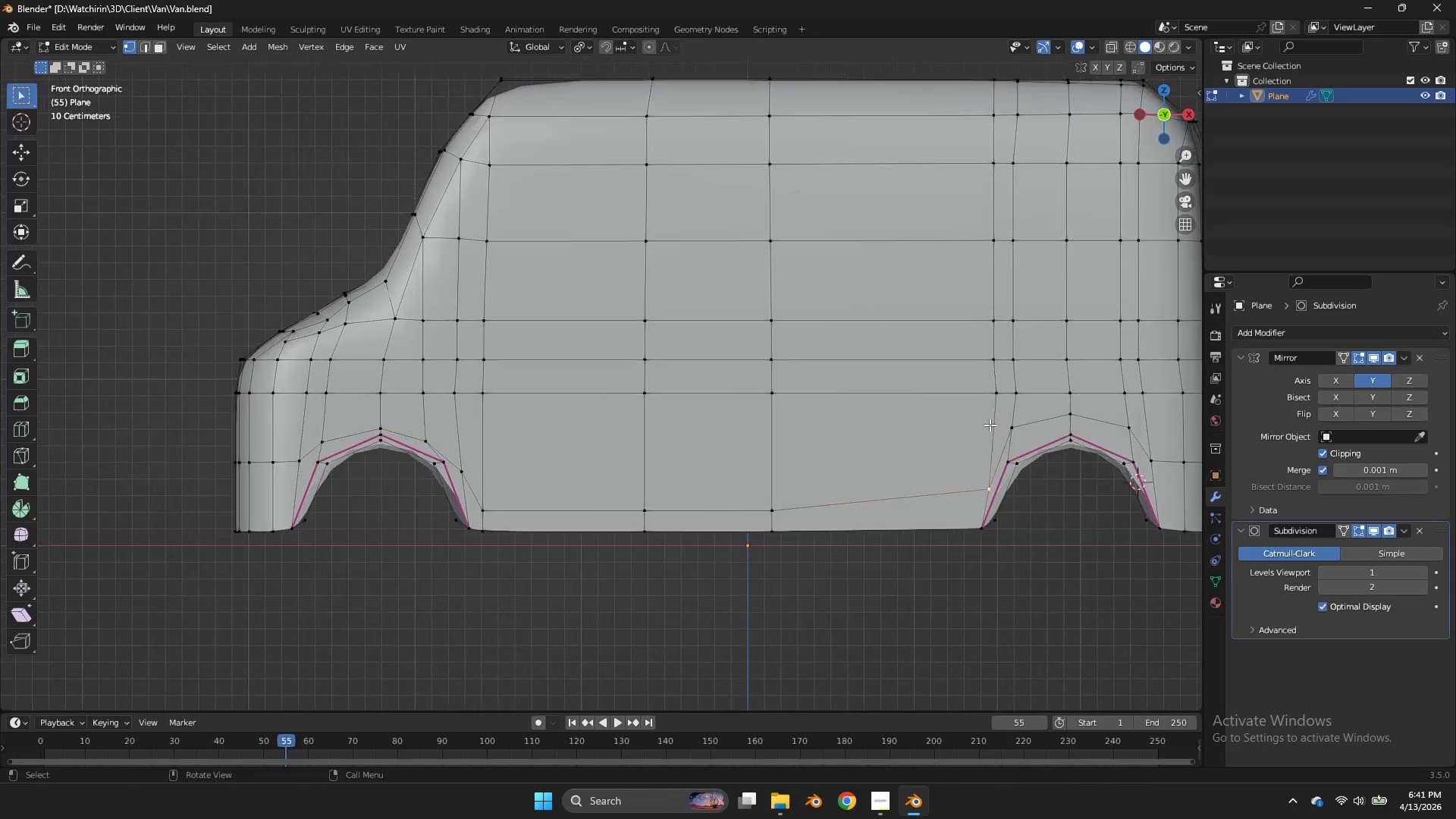 
scroll: coordinate [1056, 400], scroll_direction: up, amount: 1.0
 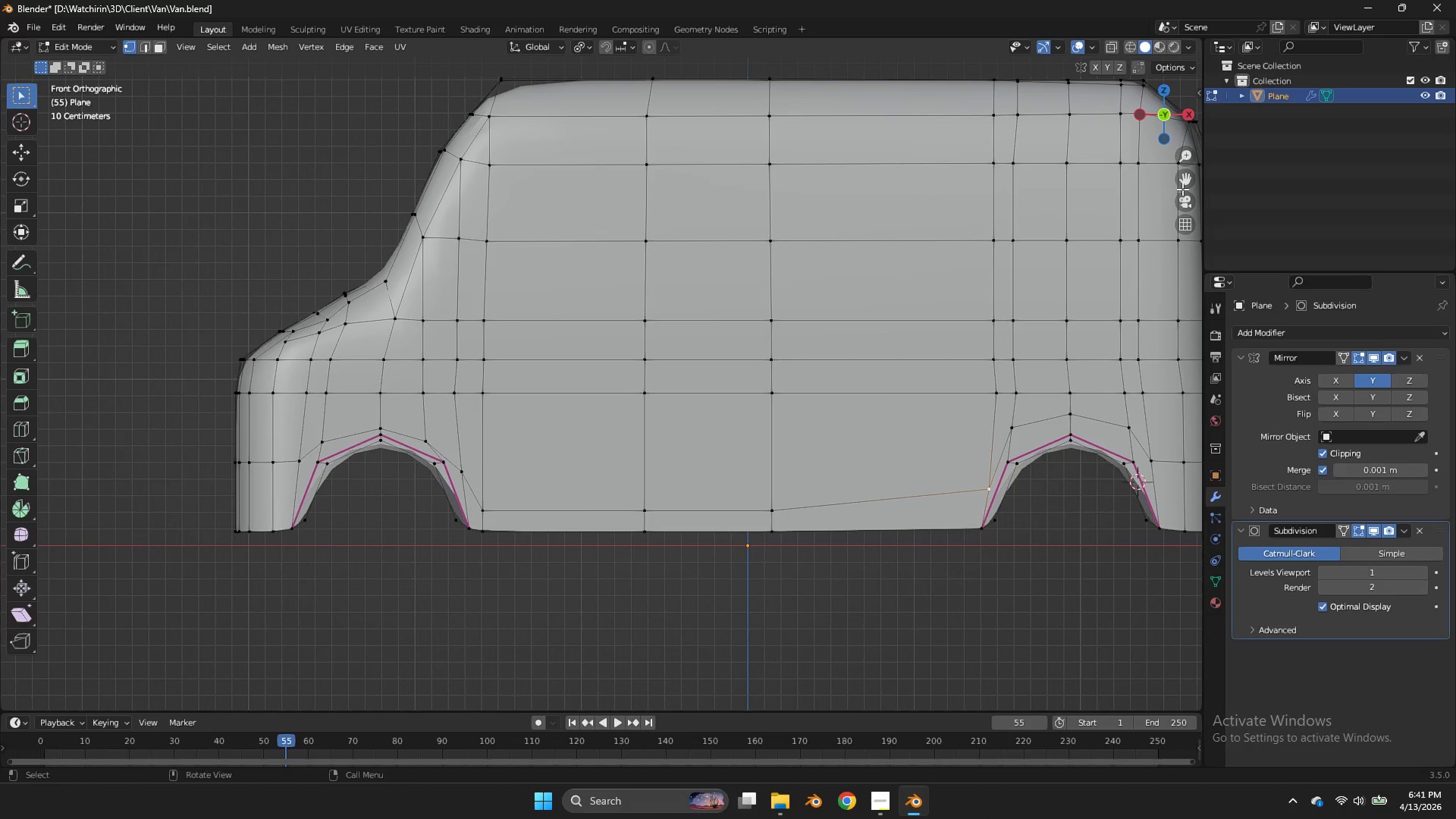 
left_click_drag(start_coordinate=[1185, 185], to_coordinate=[1167, 180])
 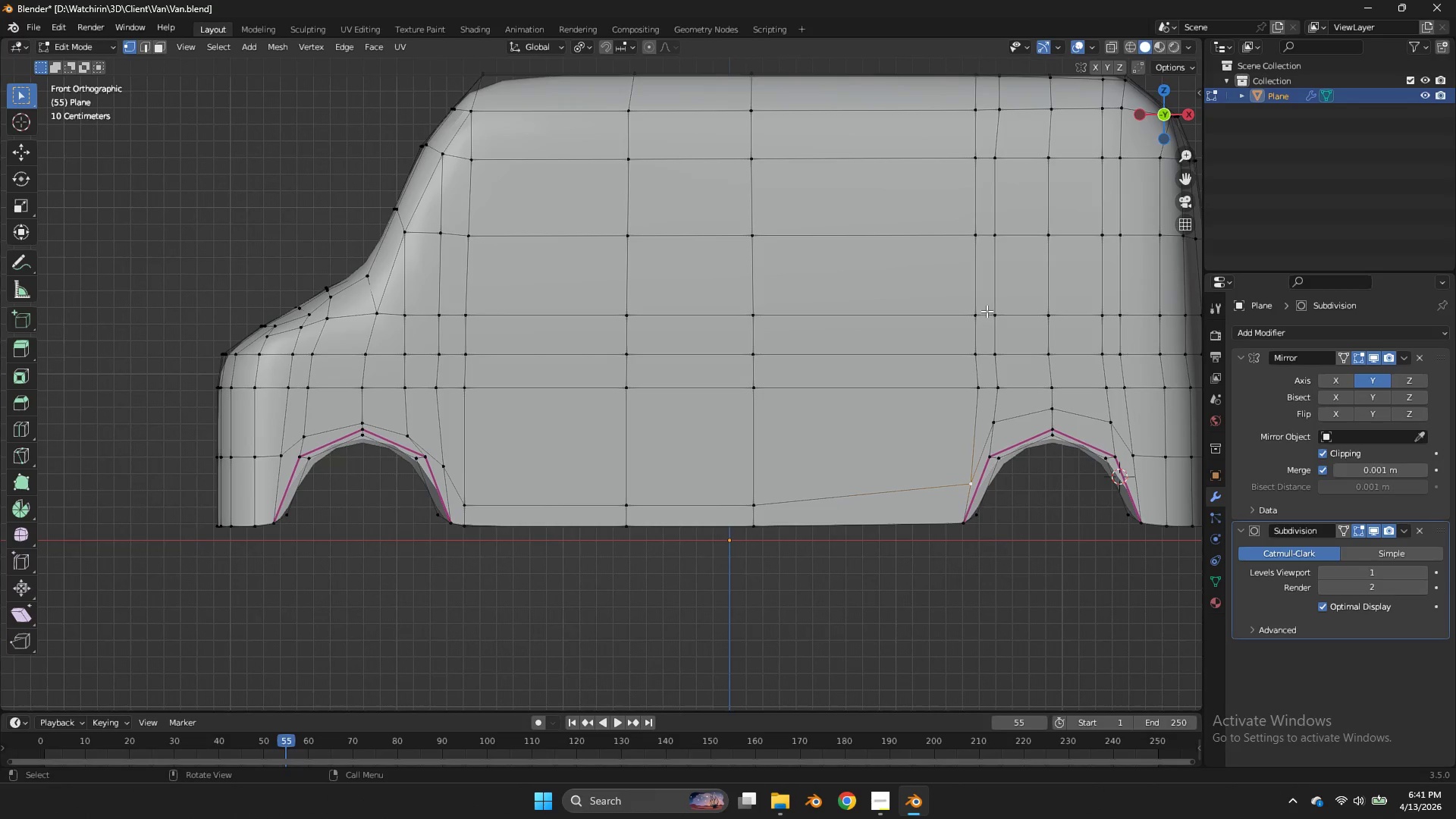 
double_click([1185, 185])
 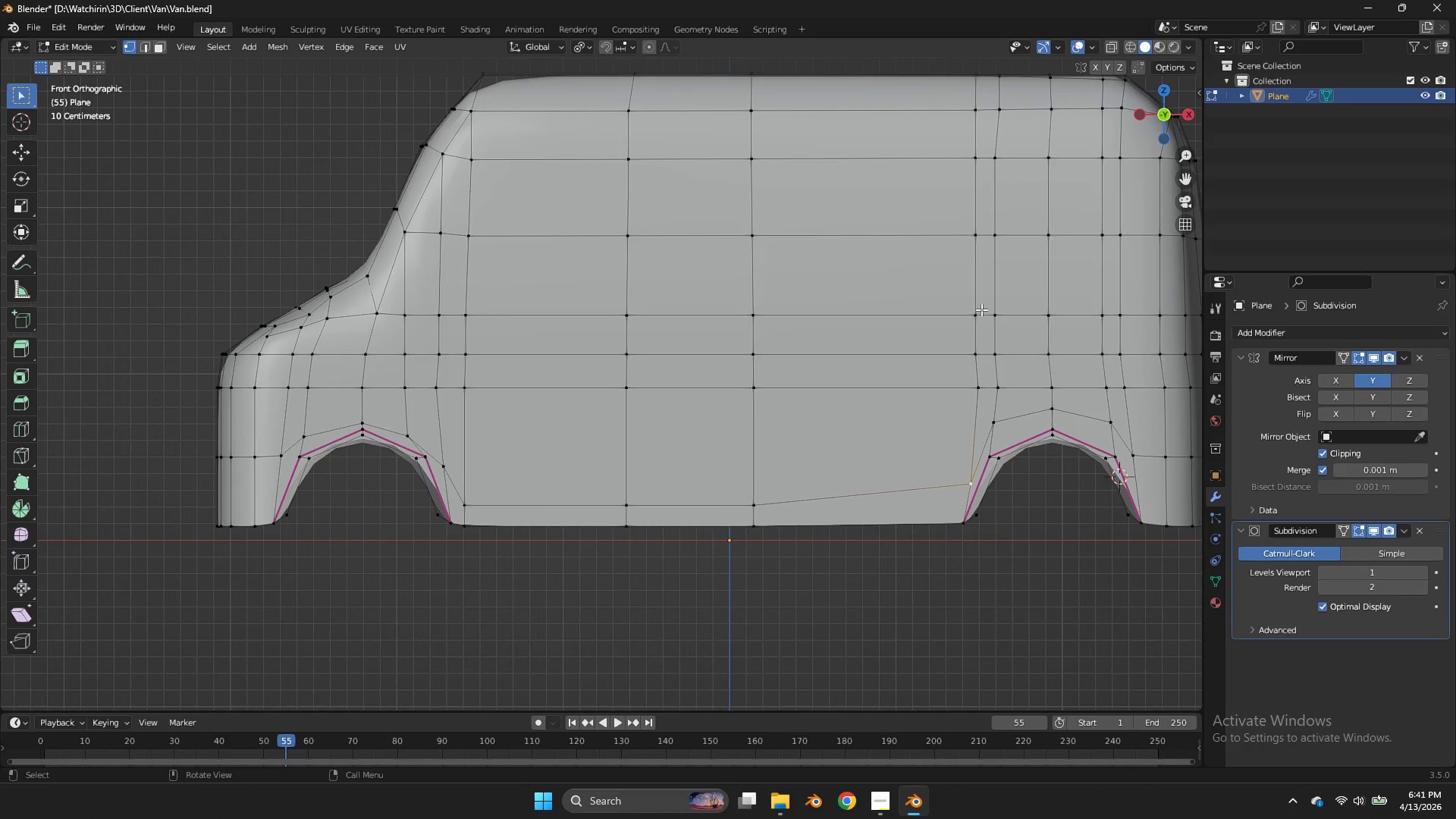 
hold_key(key=AltLeft, duration=1.73)
left_click([977, 378])
 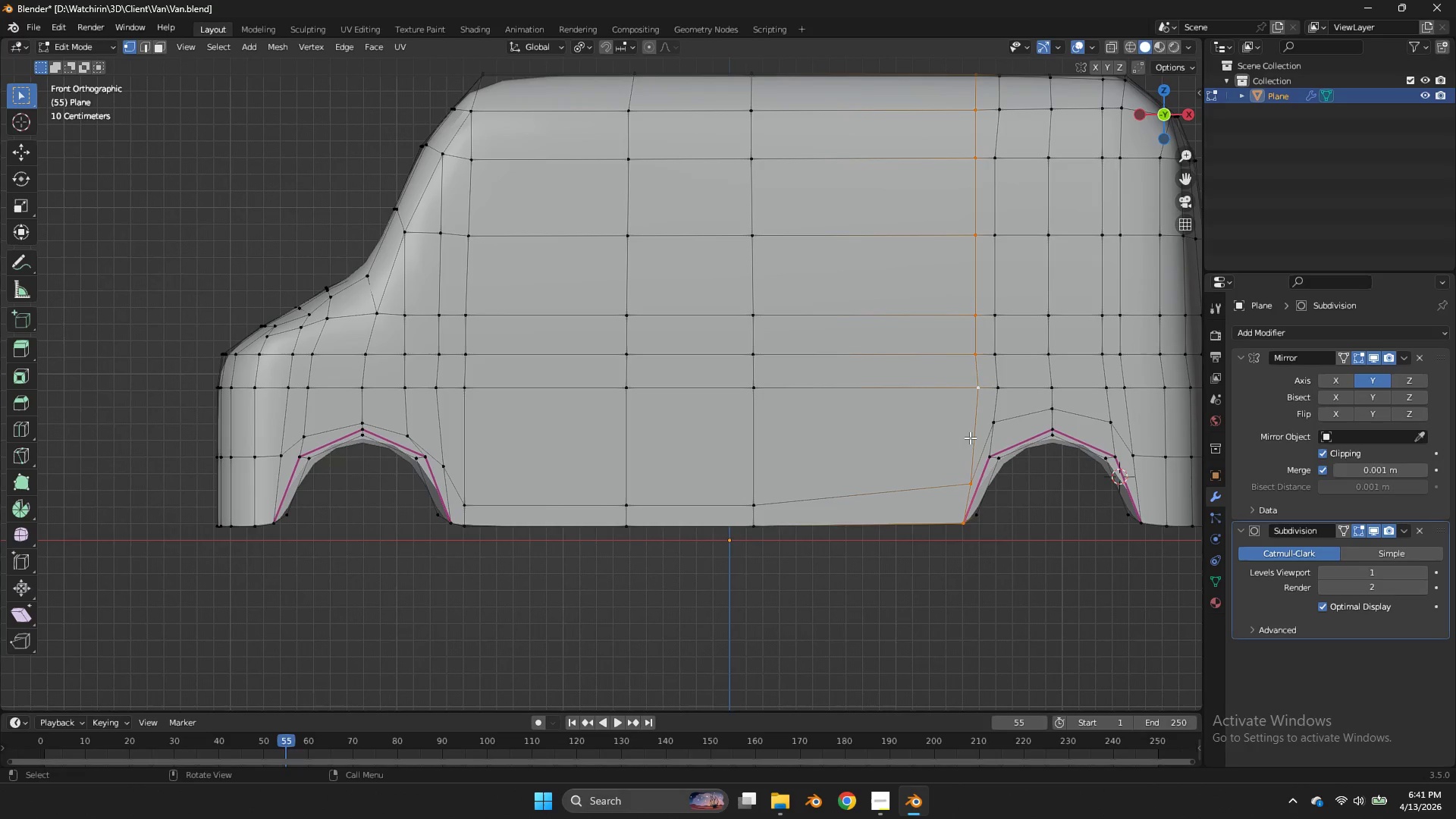 
left_click([974, 463])
 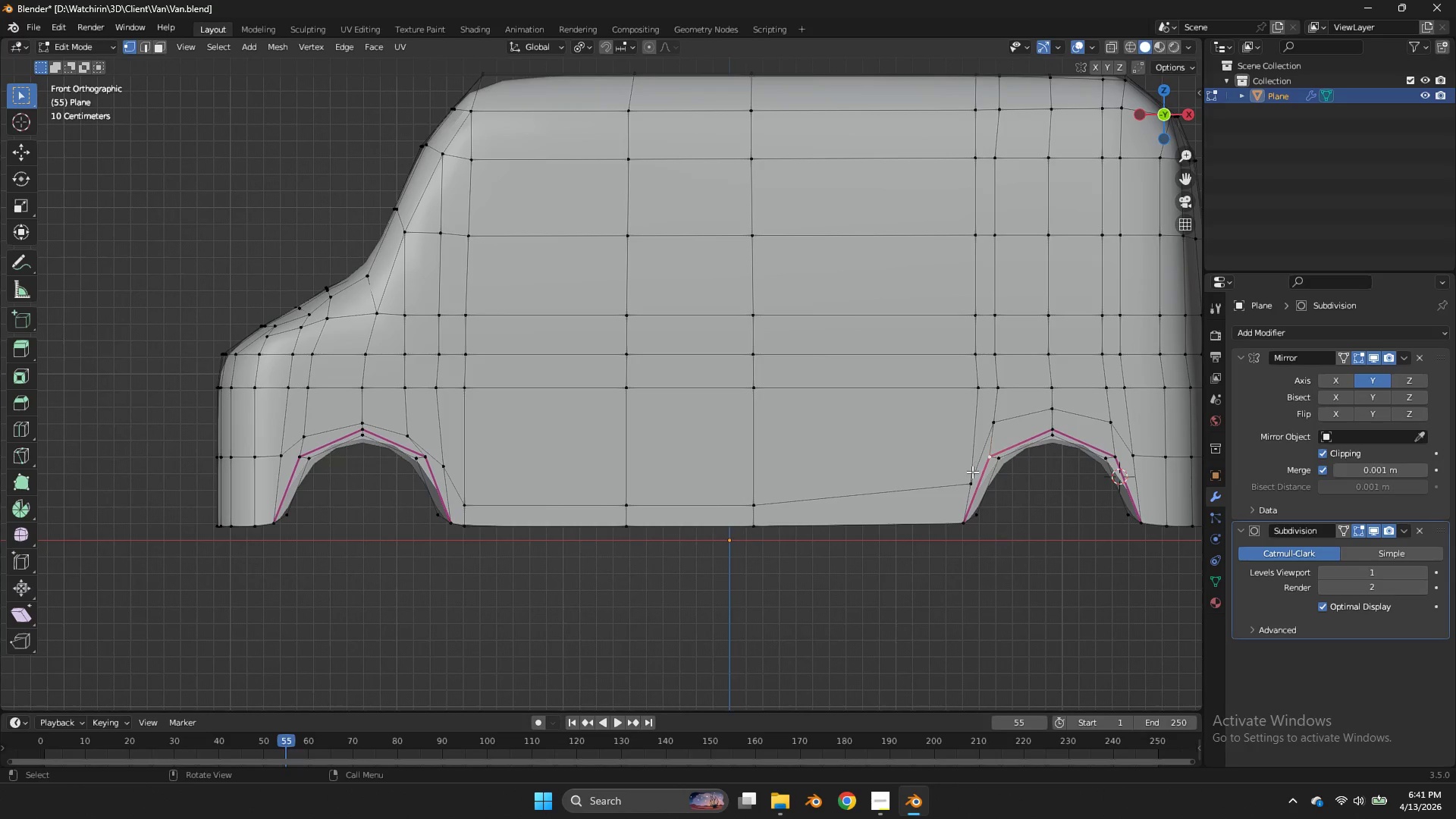 
left_click([972, 472])
 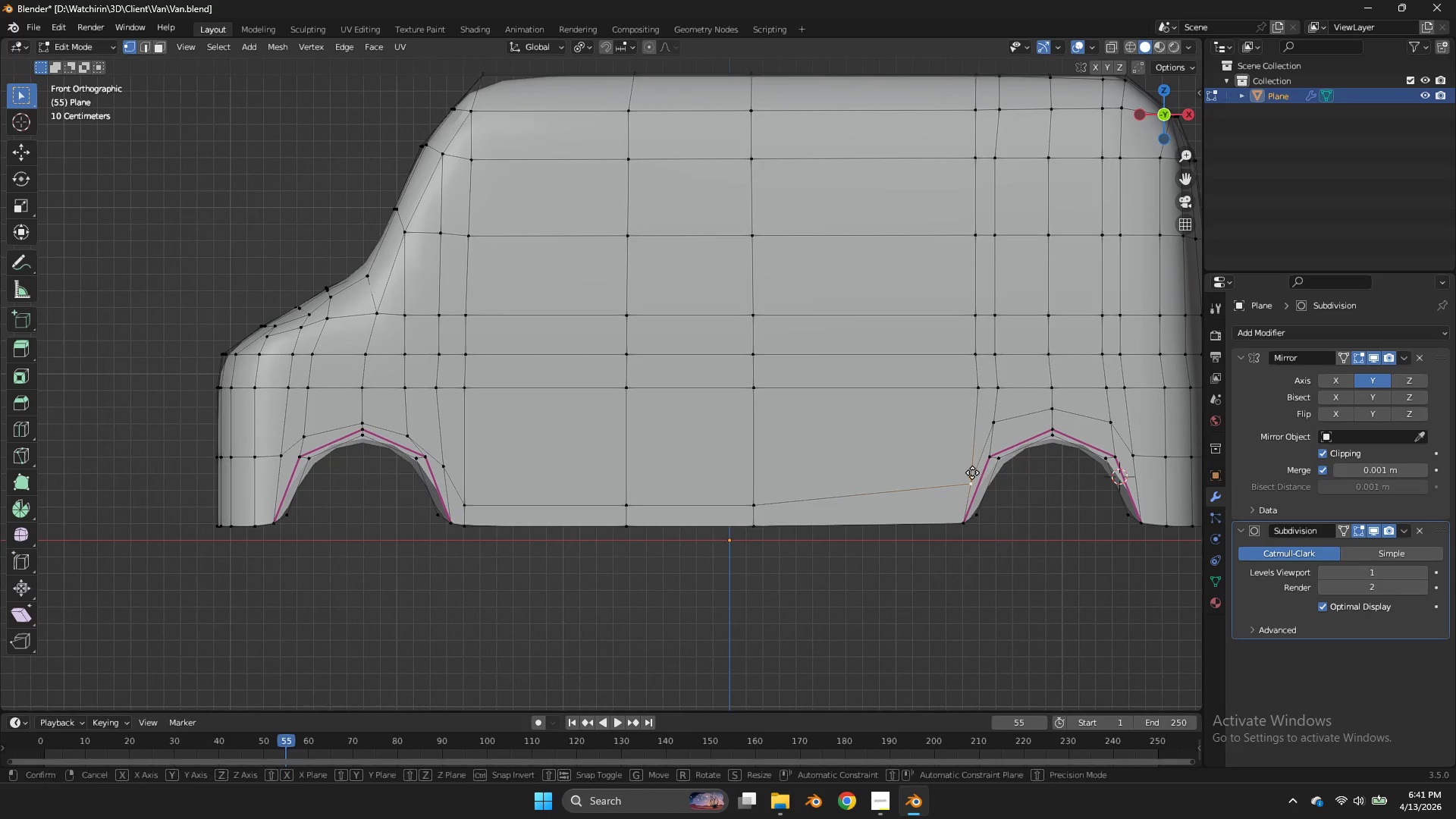 
type(gz)
 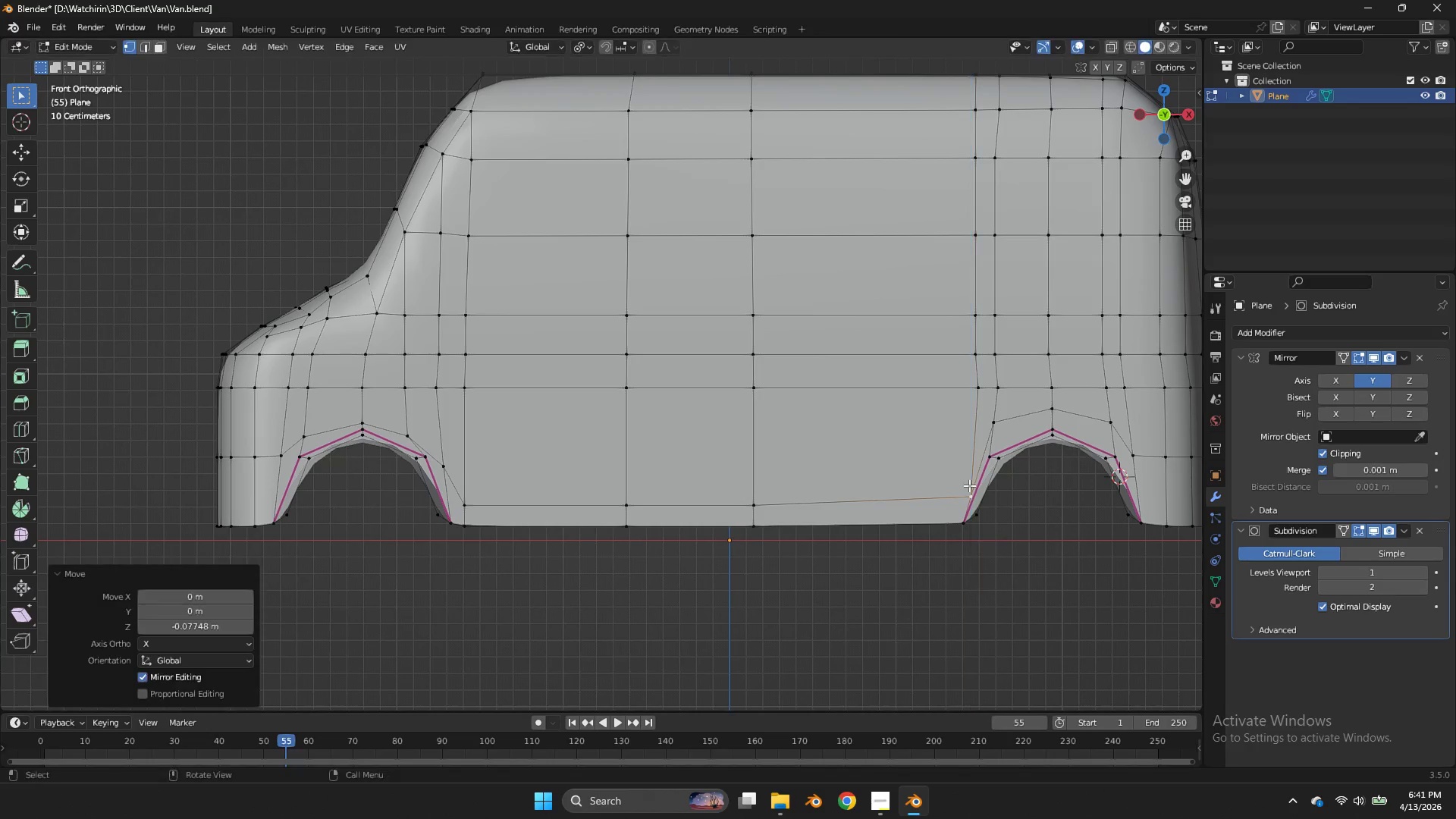 
left_click([969, 485])
 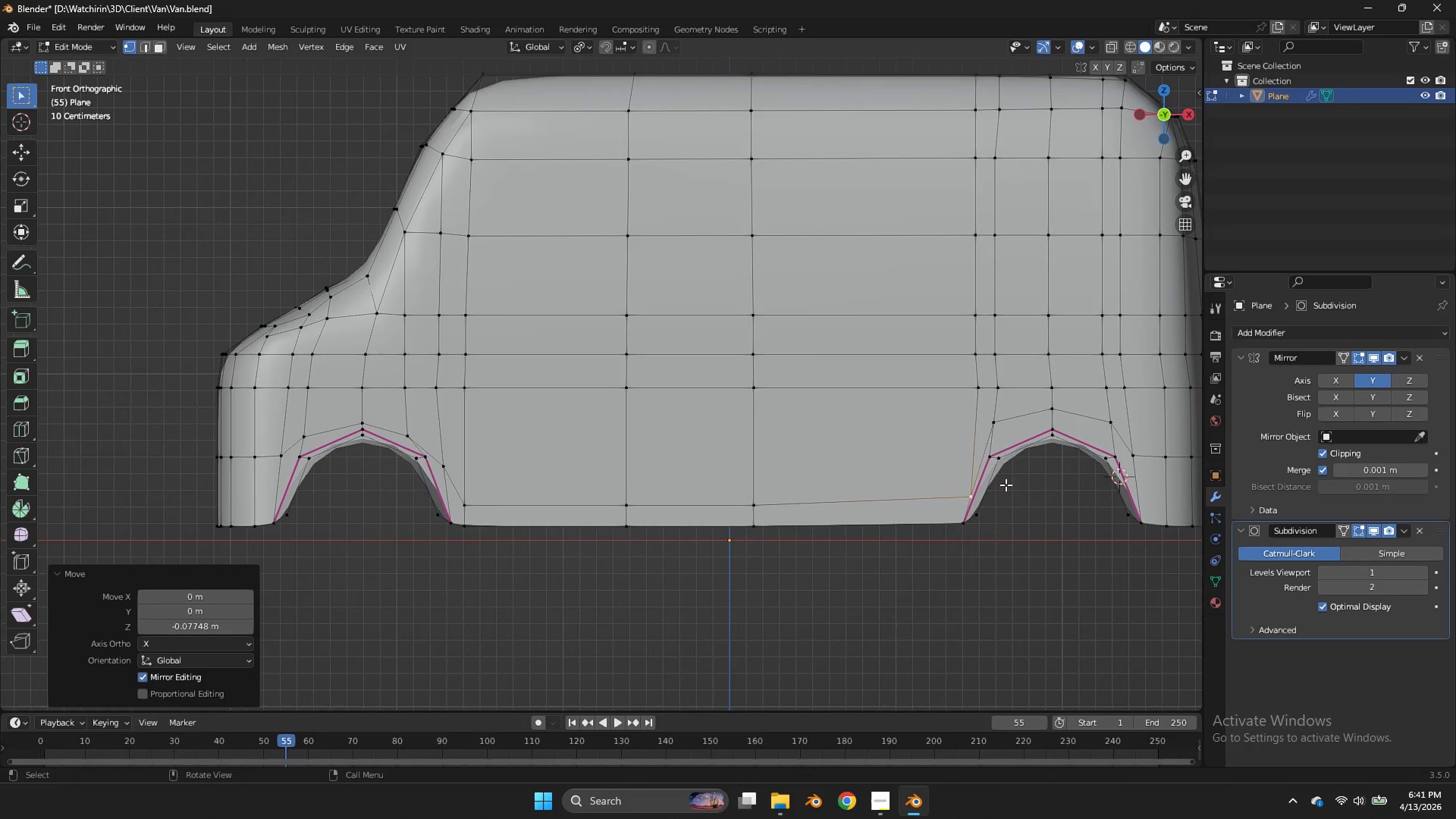 
type(gx)
 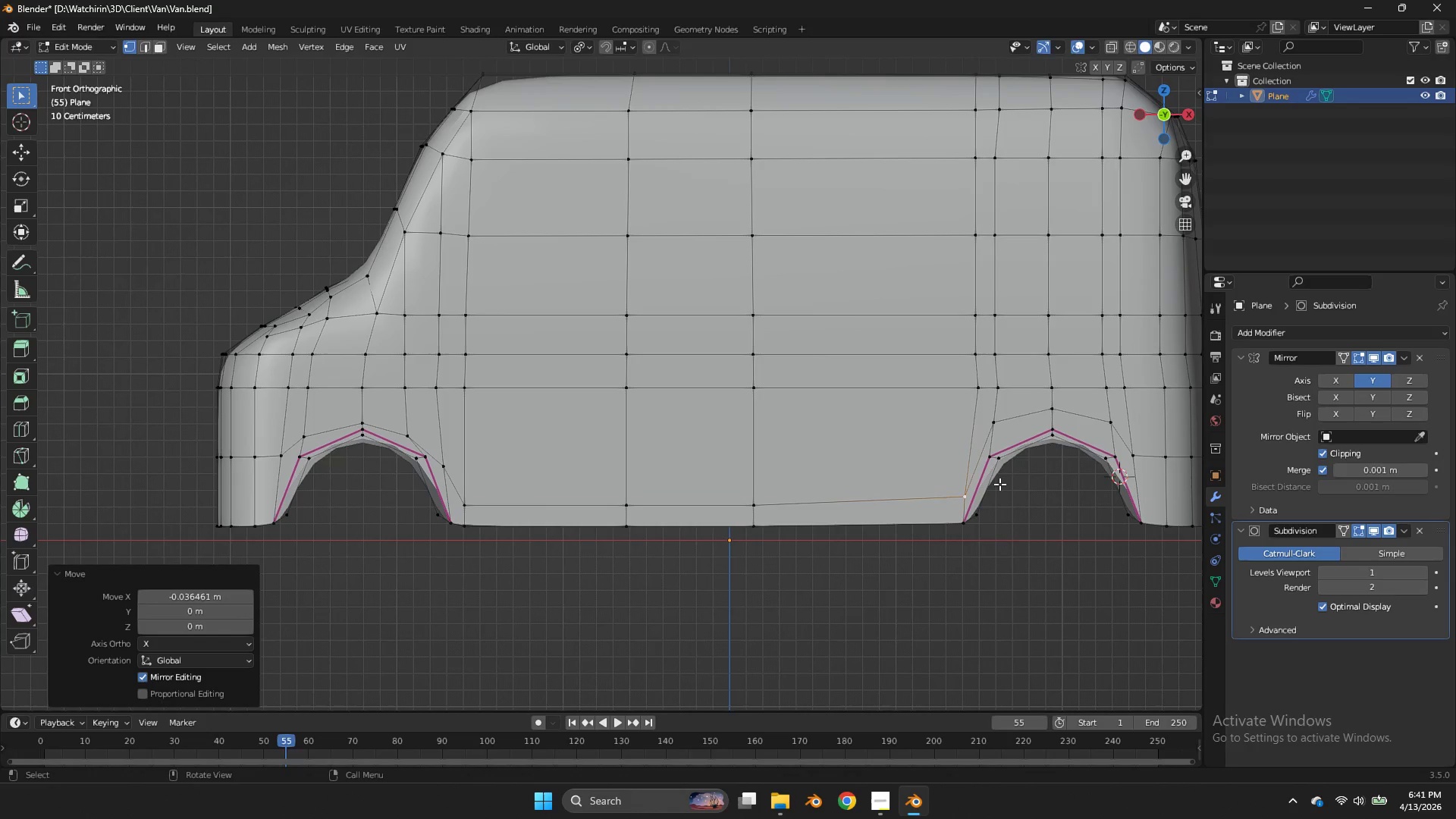 
left_click([999, 484])
 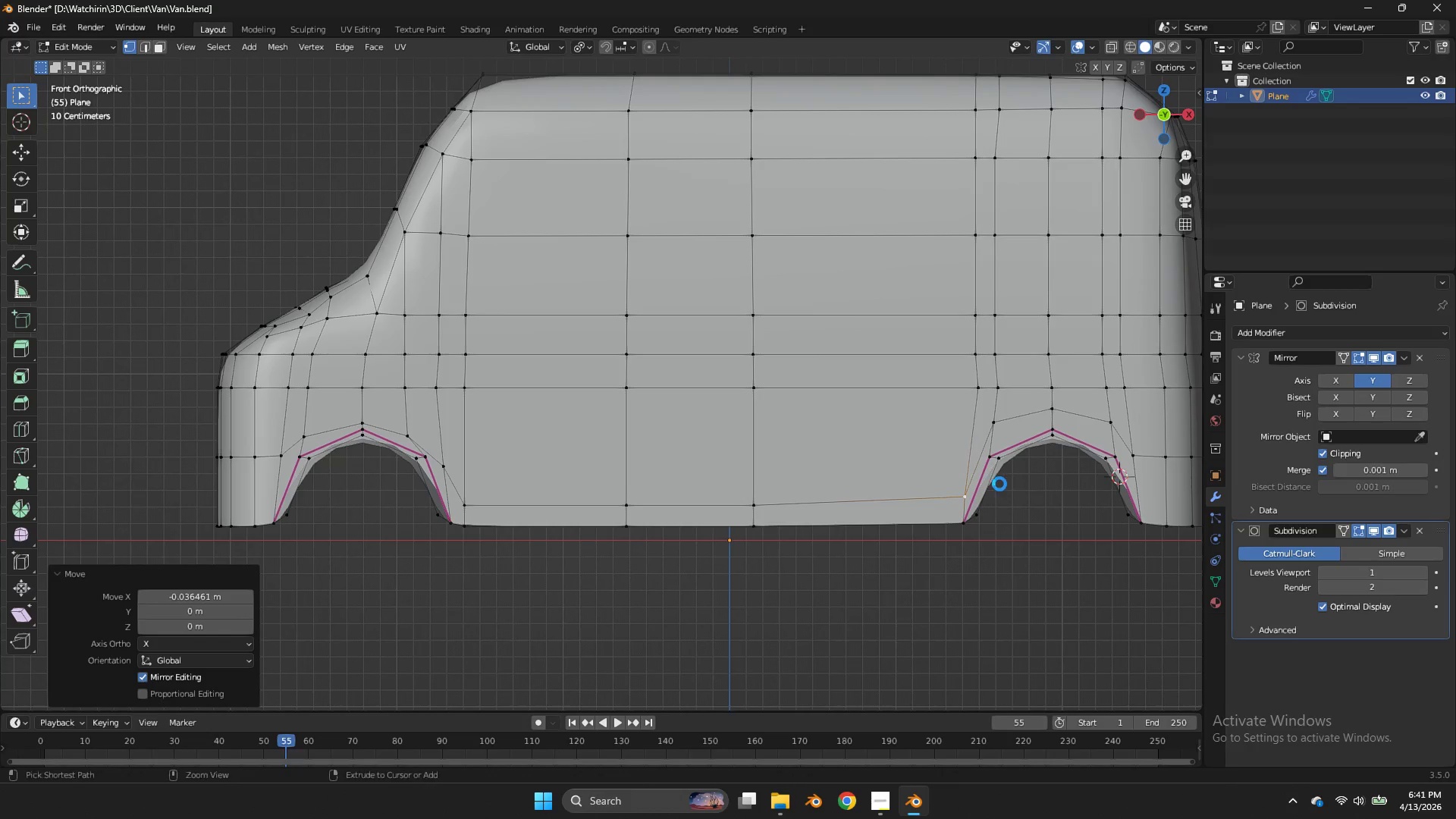 
key(Control+ControlLeft)
 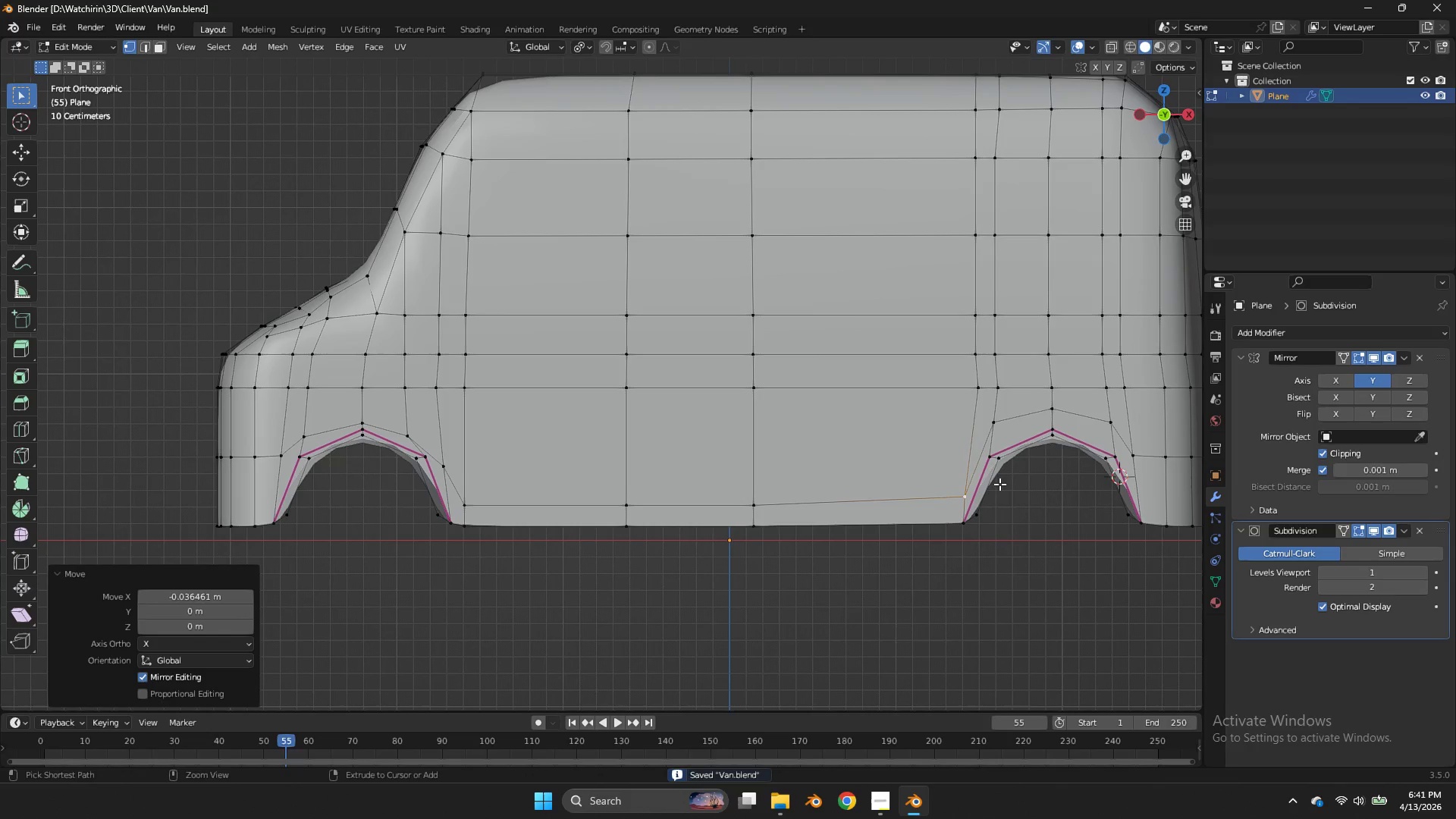 
key(Control+S)
 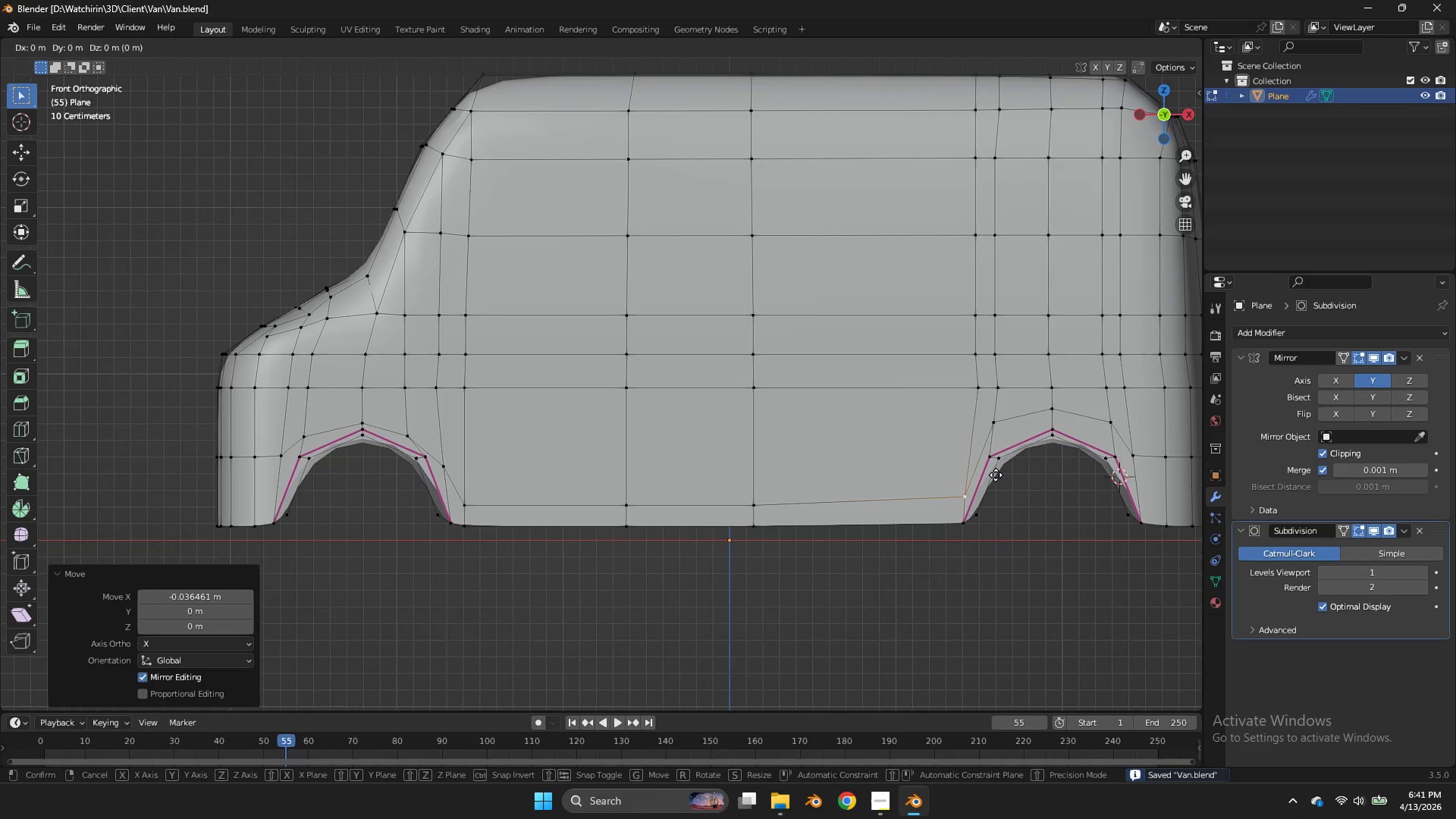 
type(gz)
 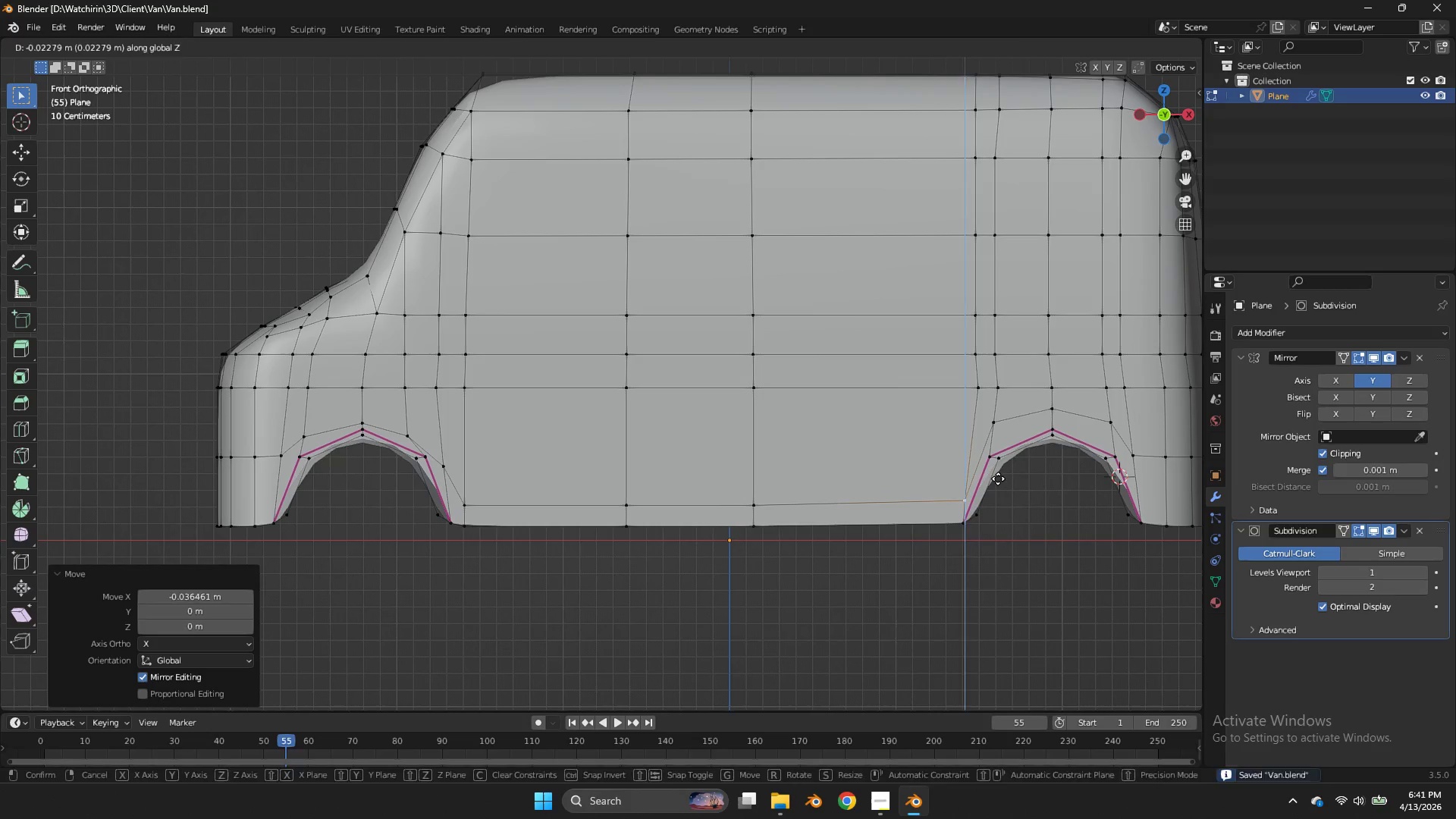 
left_click([998, 479])
 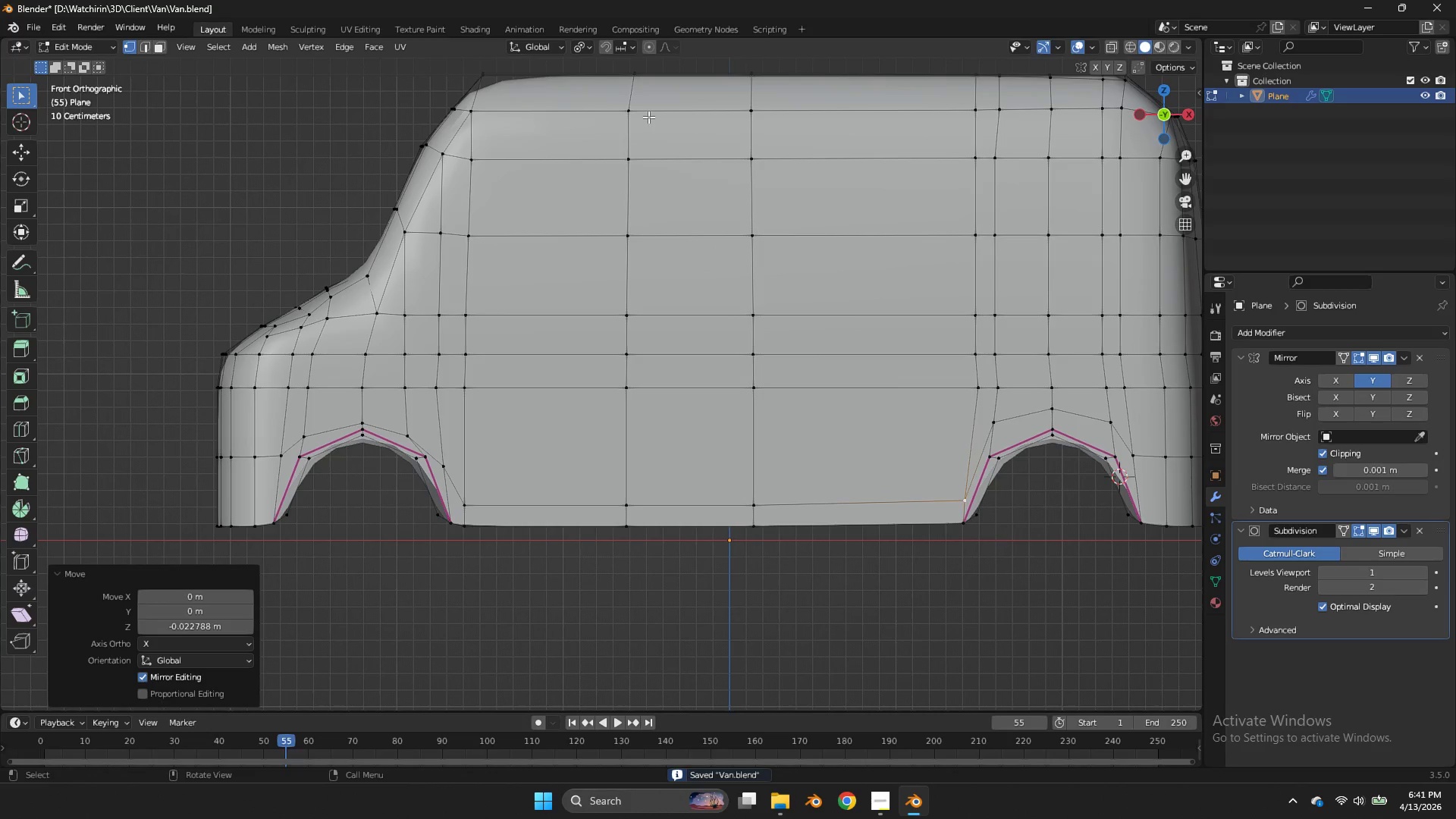 
scroll: coordinate [648, 117], scroll_direction: down, amount: 1.0
 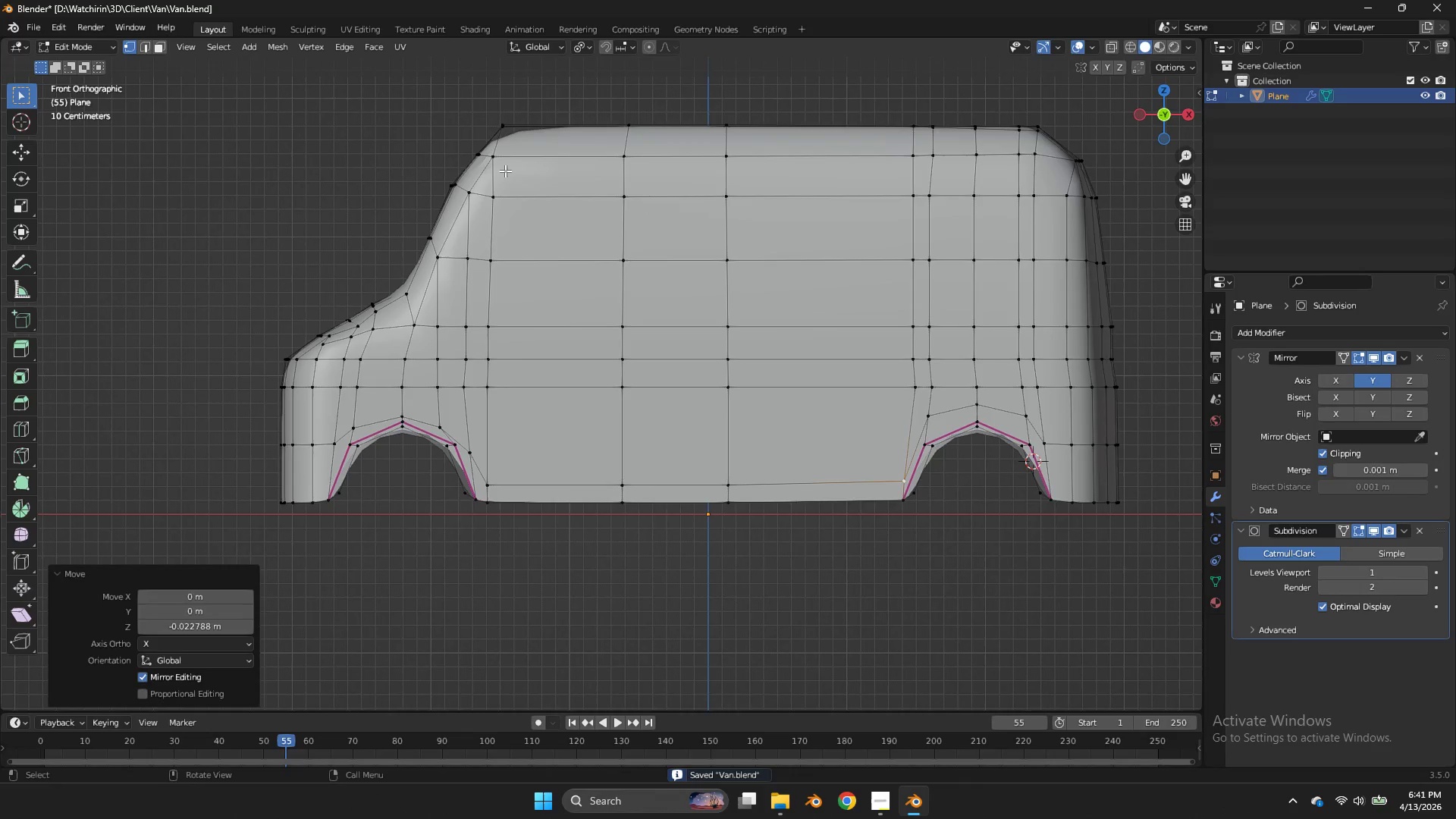 
left_click([505, 171])
 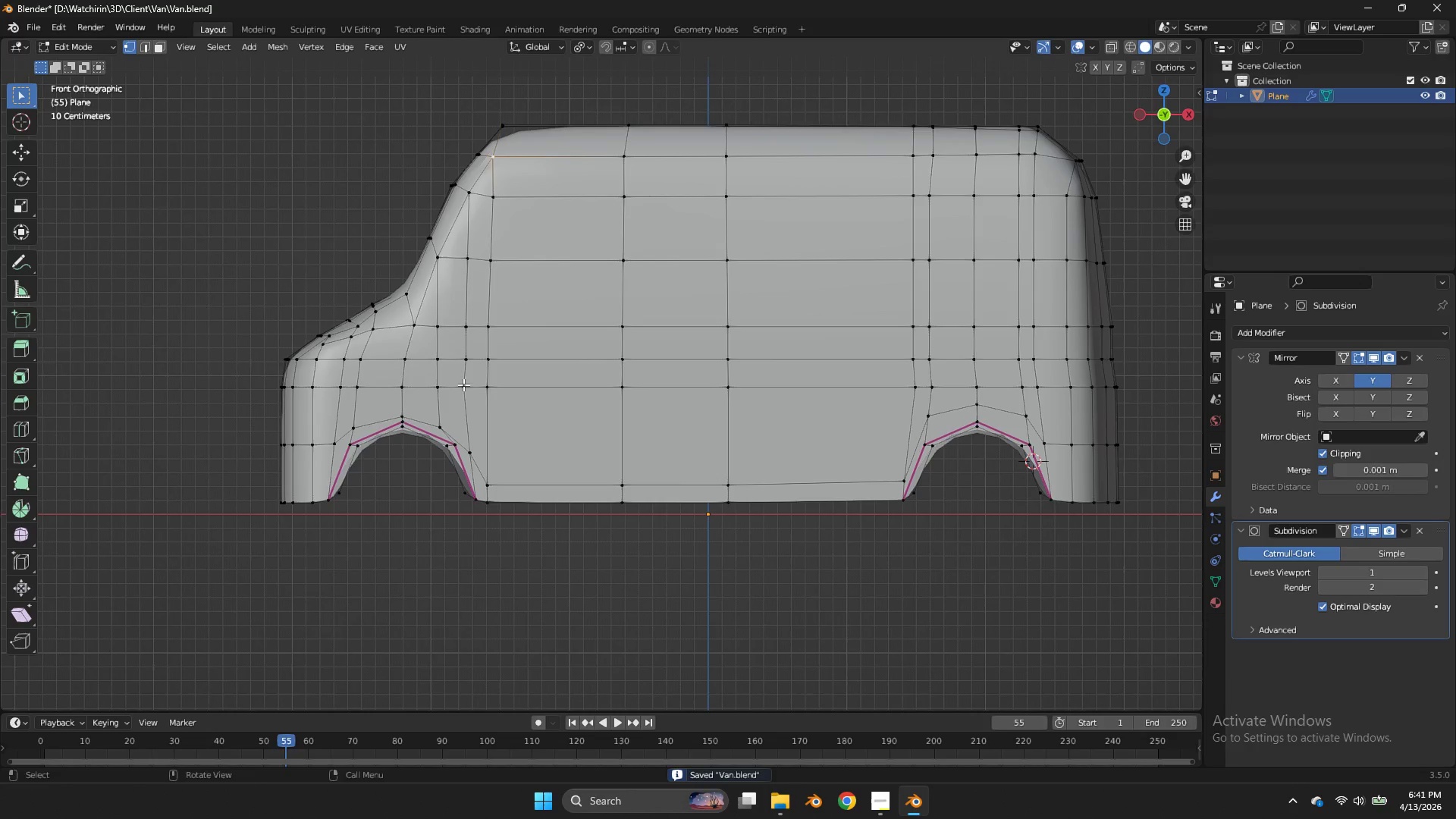 
scroll: coordinate [478, 347], scroll_direction: up, amount: 1.0
 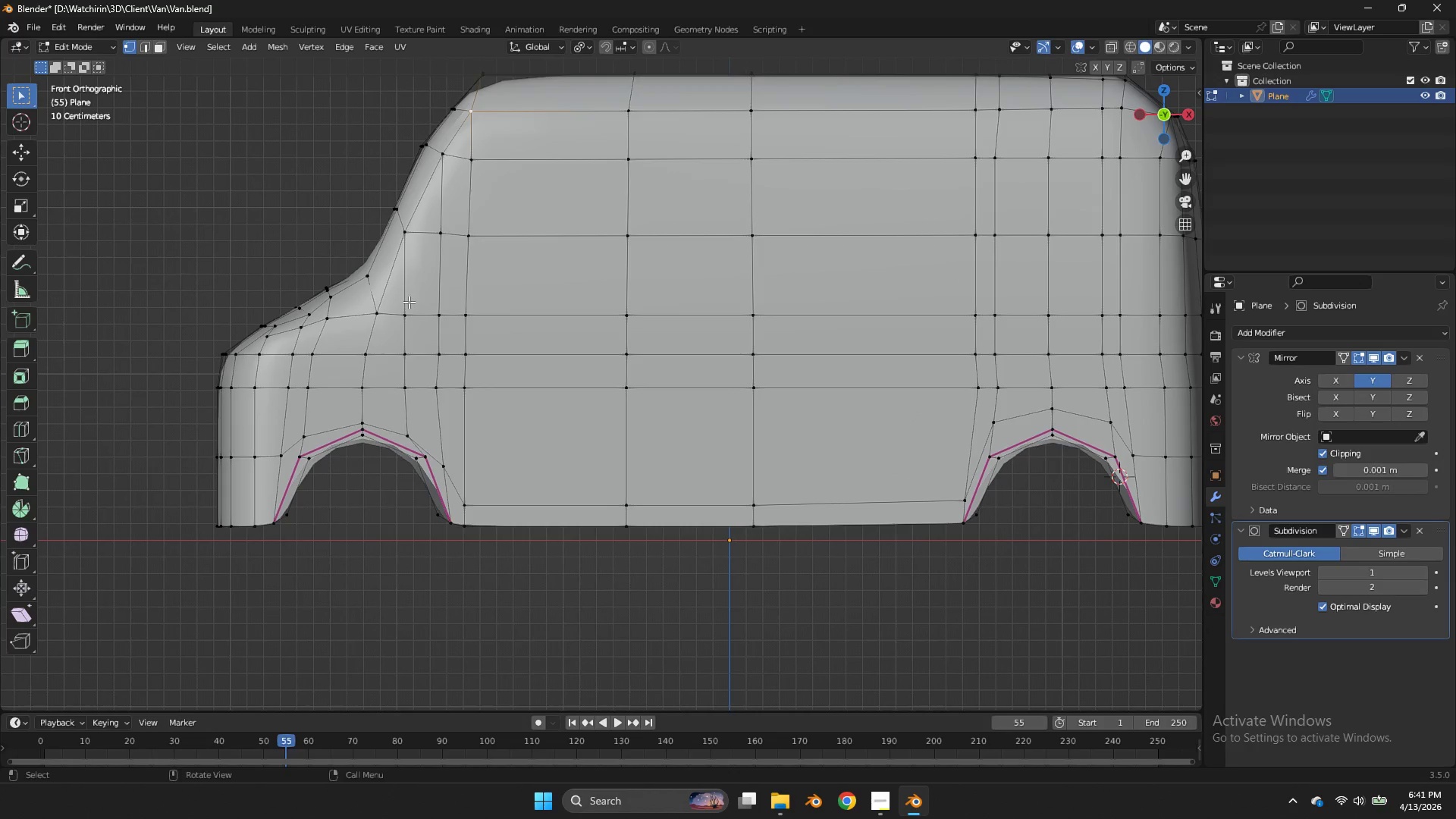 
left_click_drag(start_coordinate=[457, 284], to_coordinate=[427, 426])
 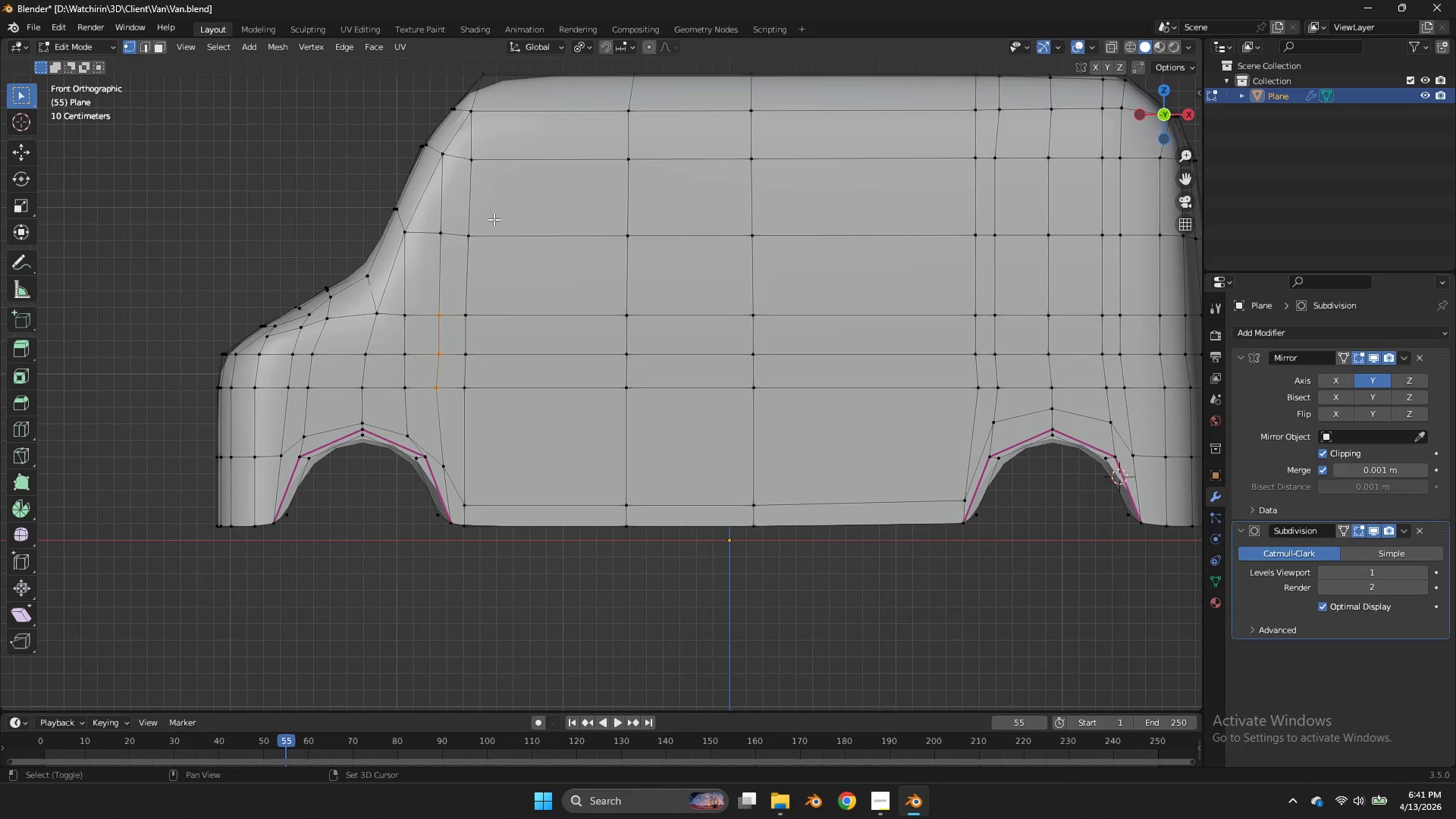 
key(Shift+ShiftLeft)
 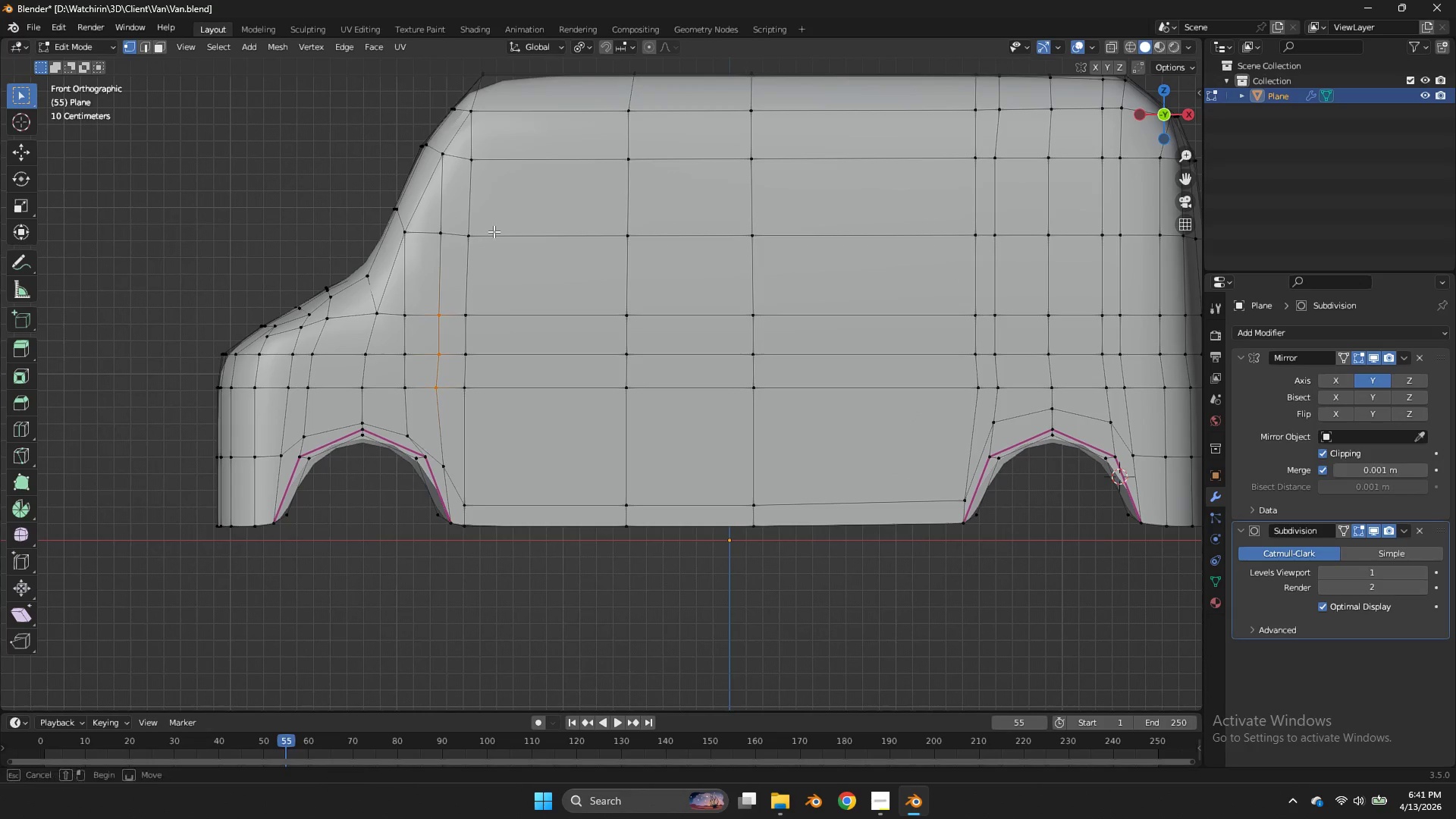 
left_click_drag(start_coordinate=[494, 218], to_coordinate=[491, 251])
 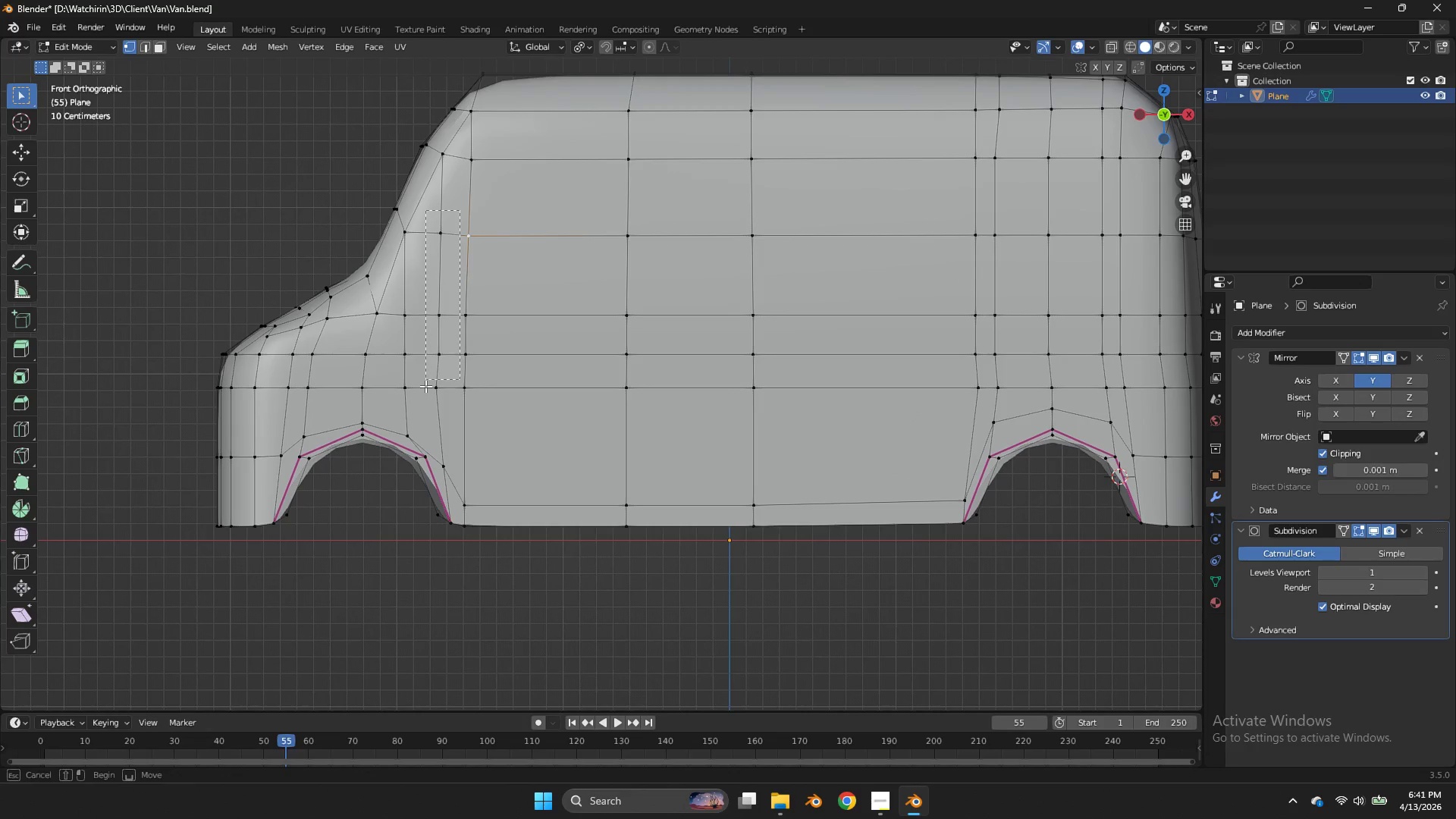 
double_click([491, 253])
 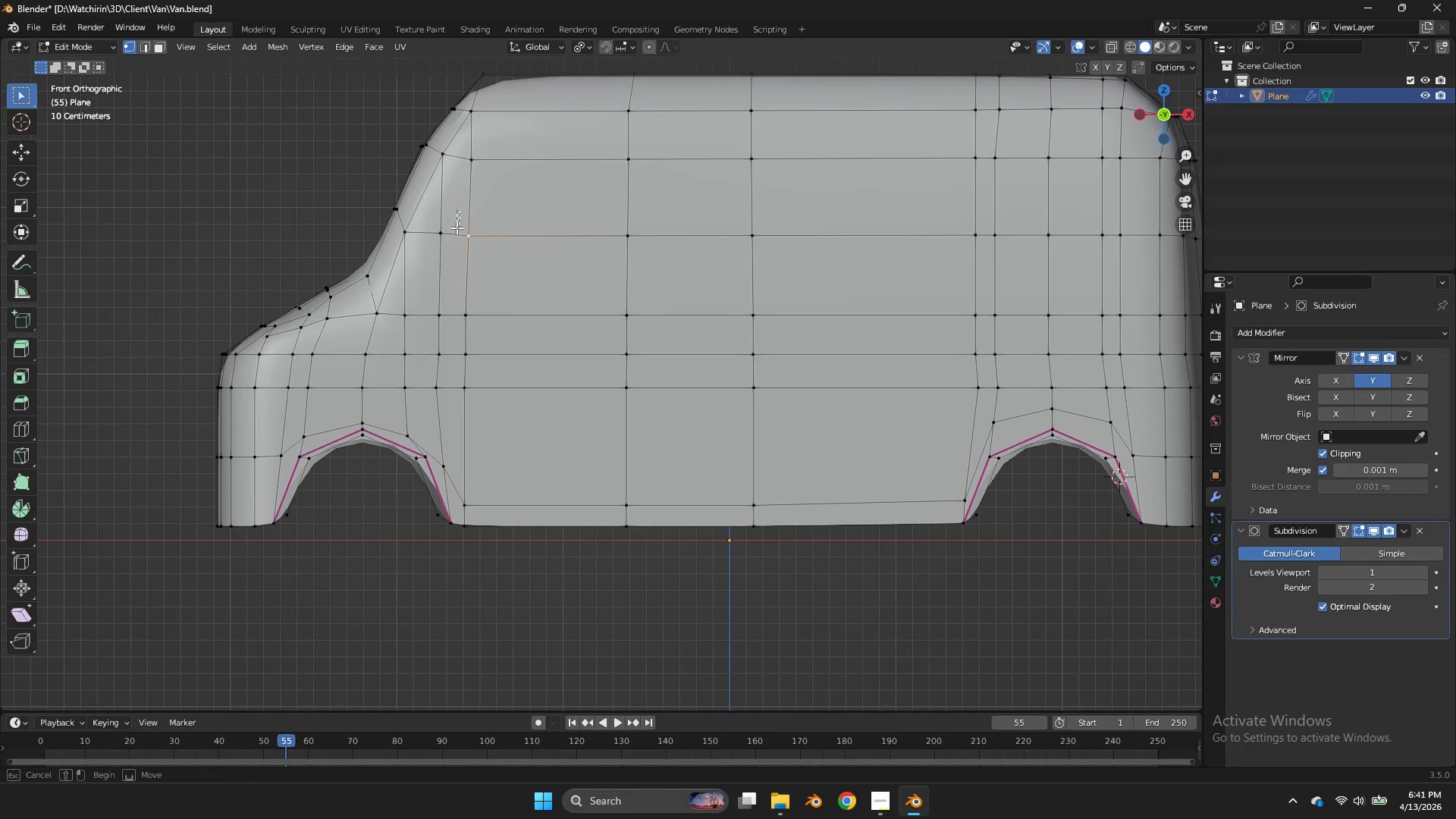 
left_click_drag(start_coordinate=[460, 210], to_coordinate=[425, 414])
 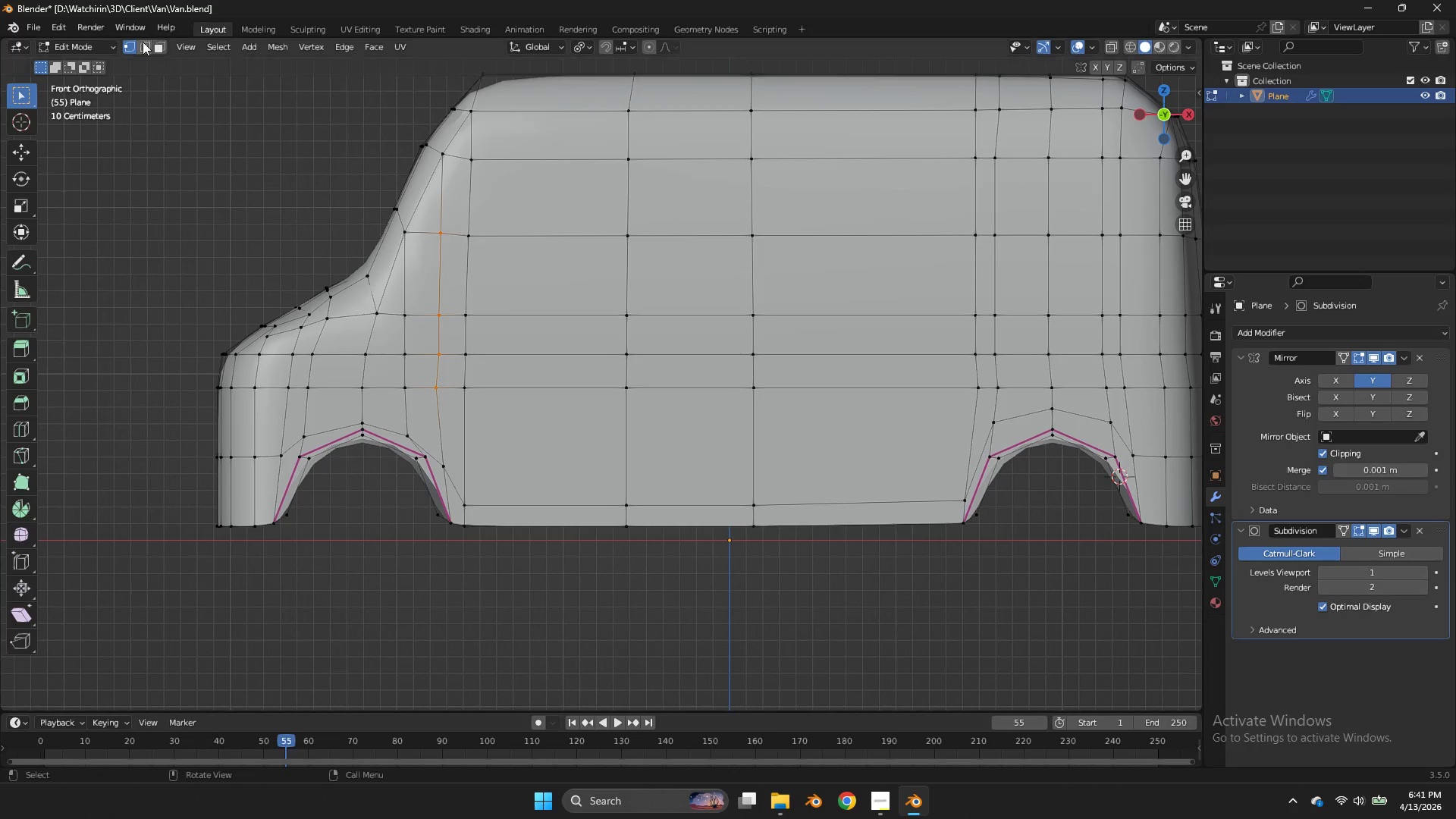 
left_click([141, 46])
 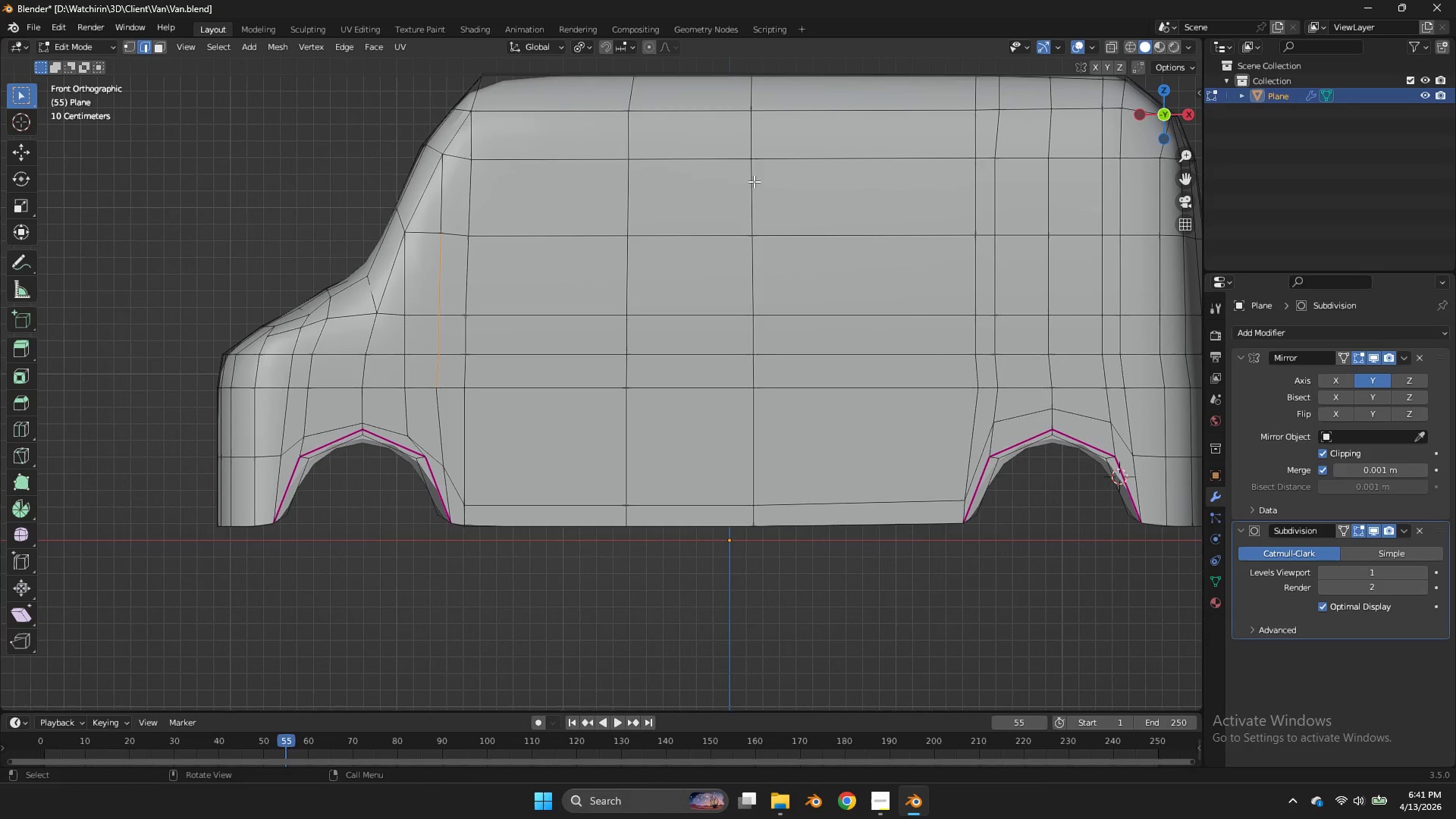 
type(sx0)
 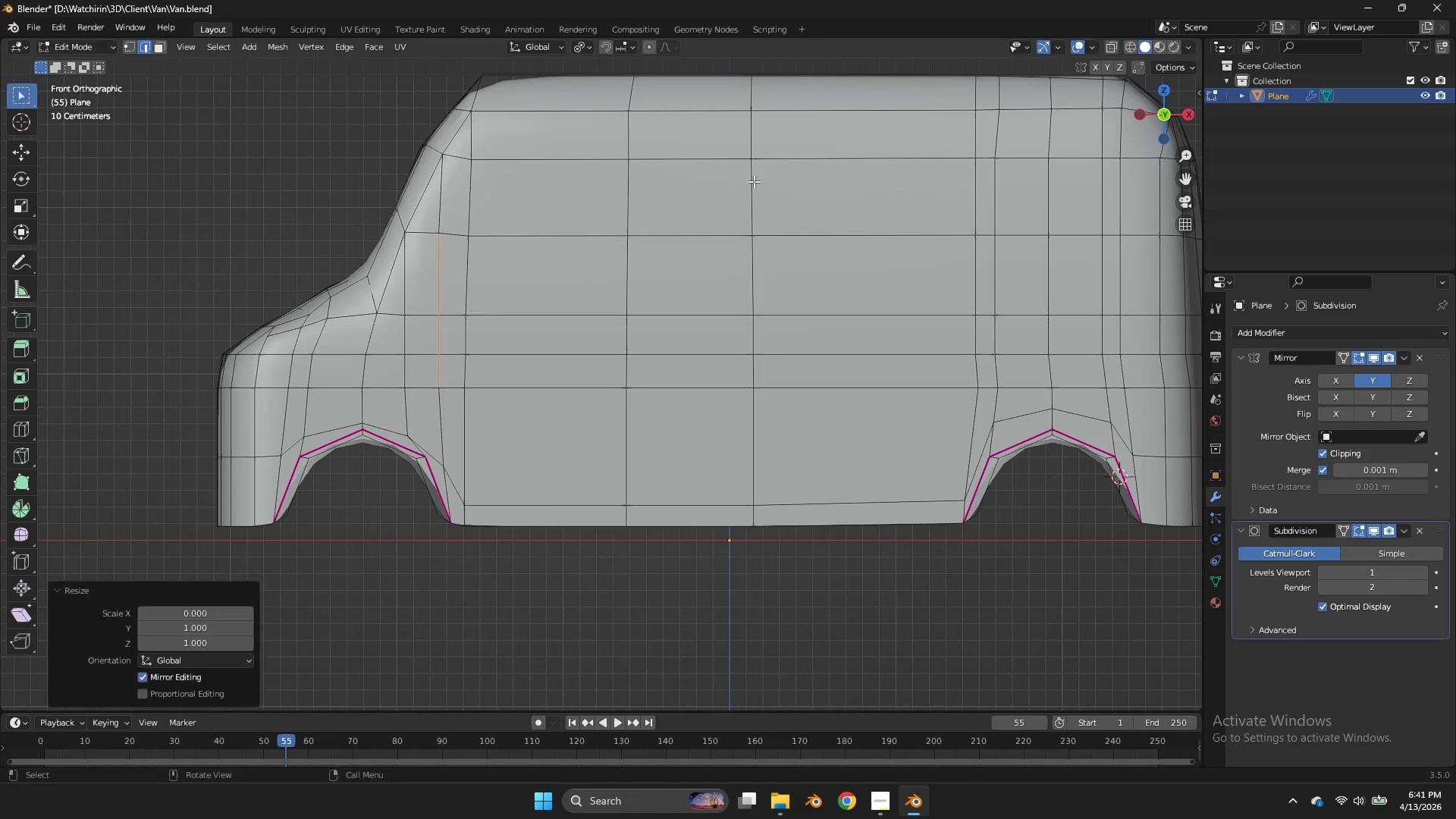 
key(Enter)
 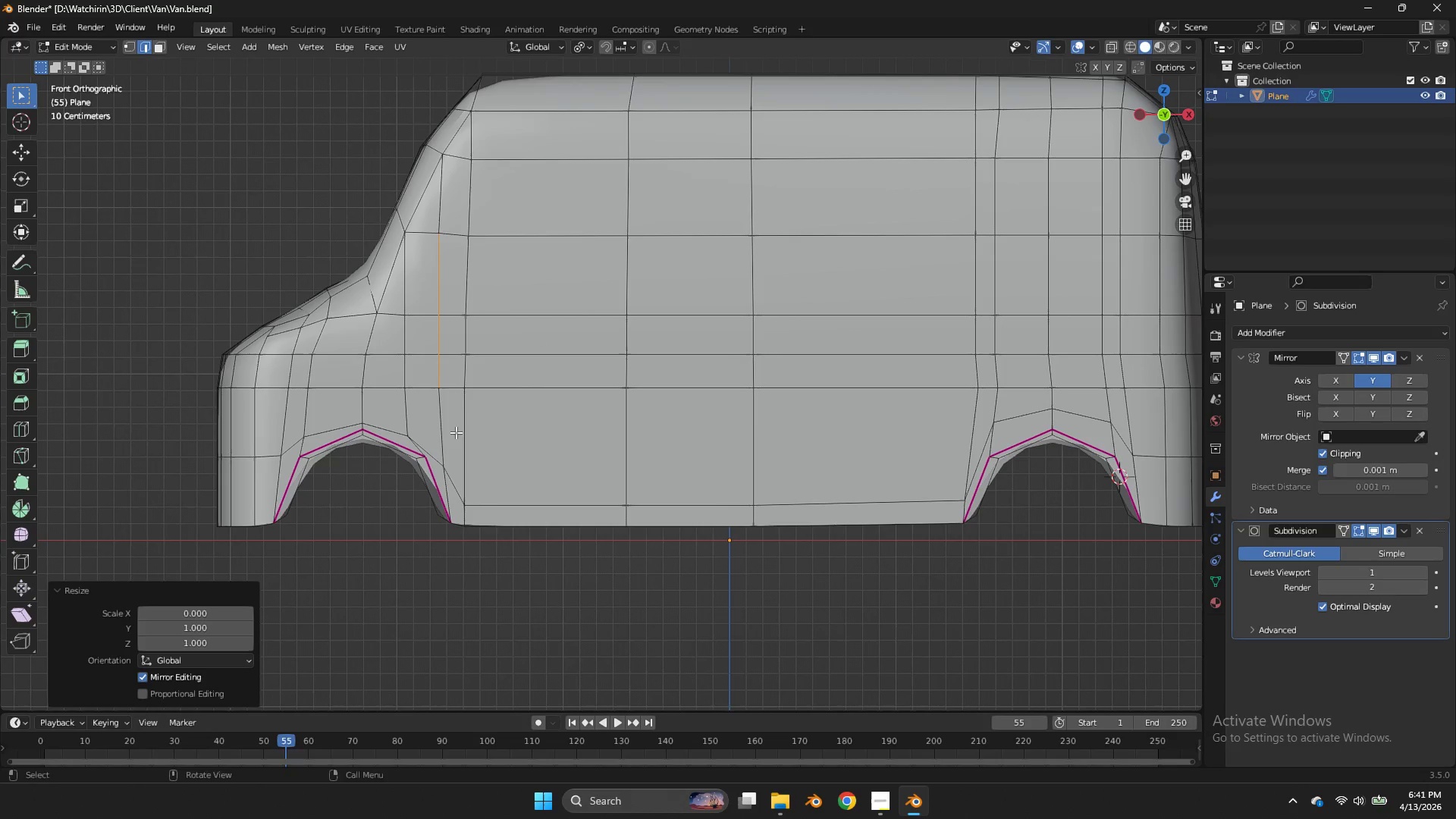 
hold_key(key=ShiftLeft, duration=1.0)
double_click([447, 429])
 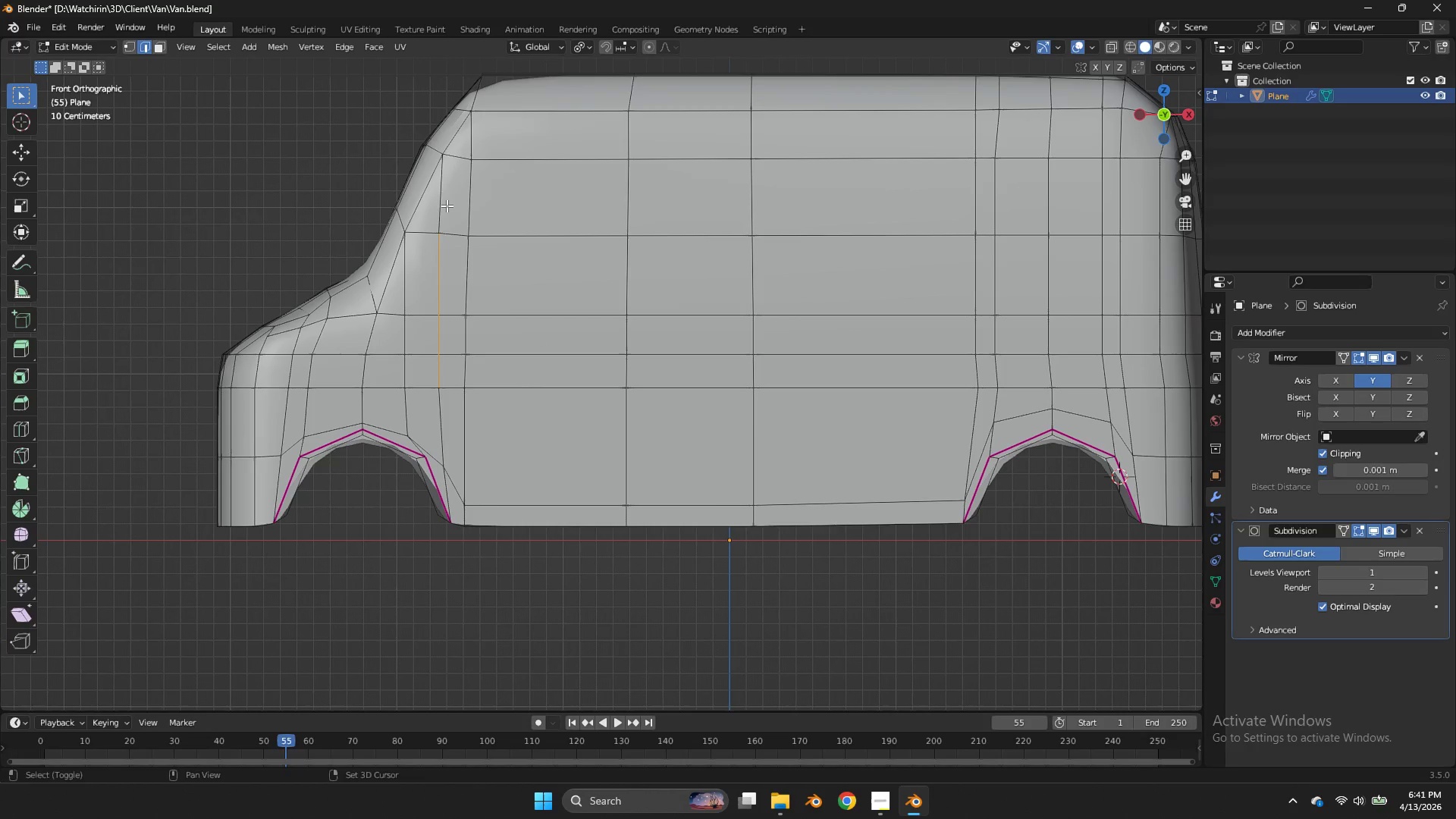 
left_click([447, 206])
 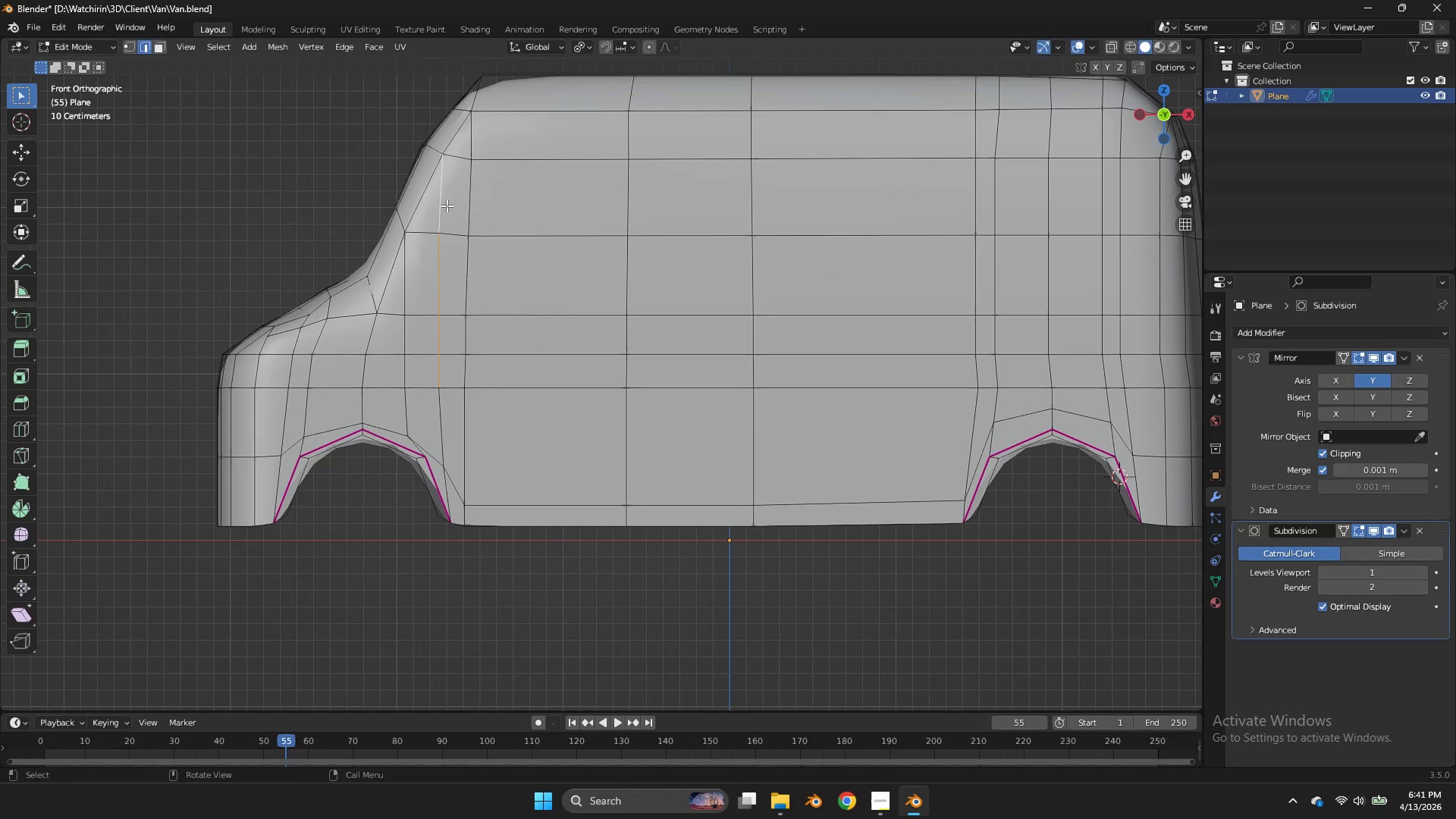 
type(sx0)
 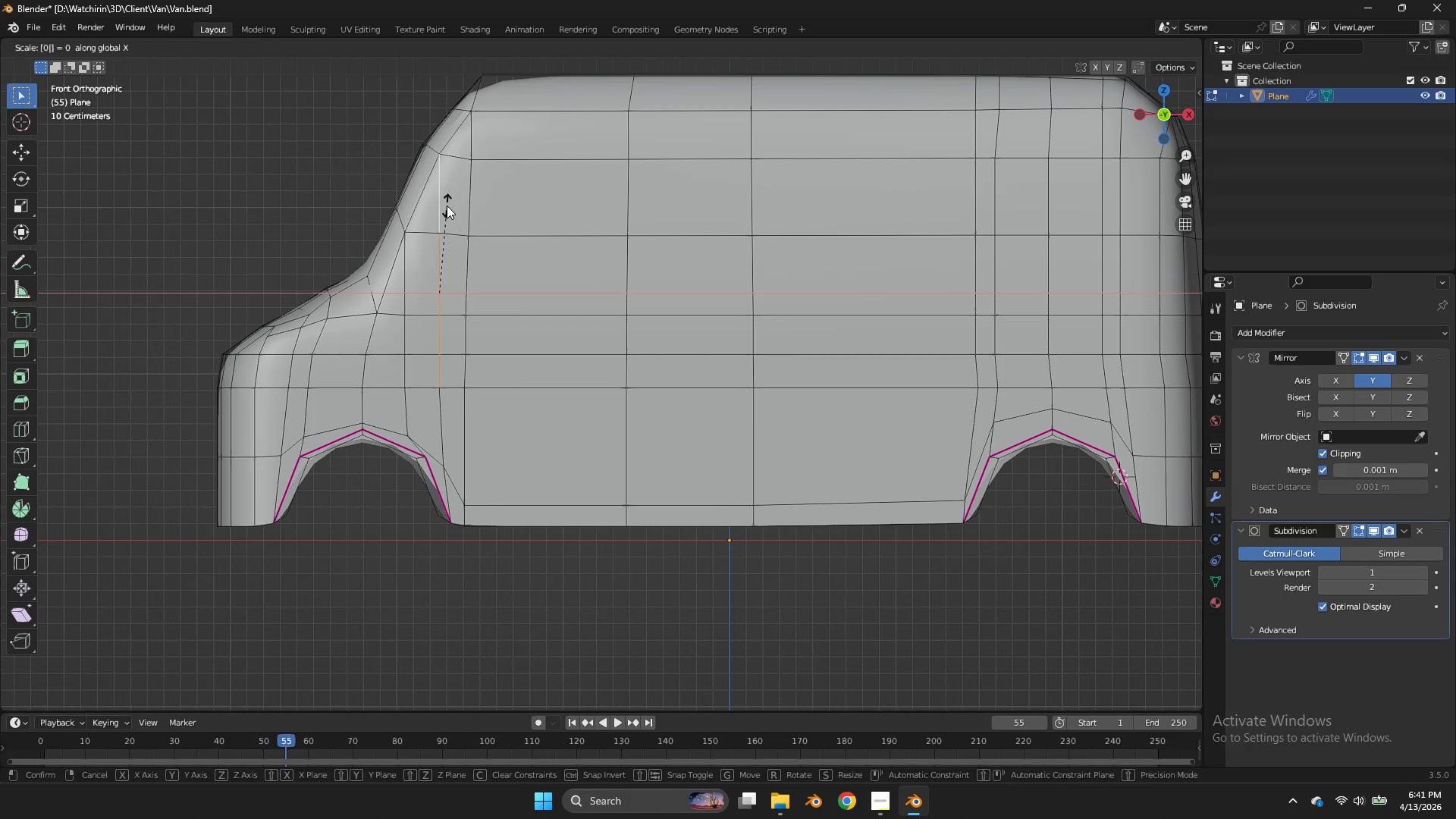 
key(Enter)
 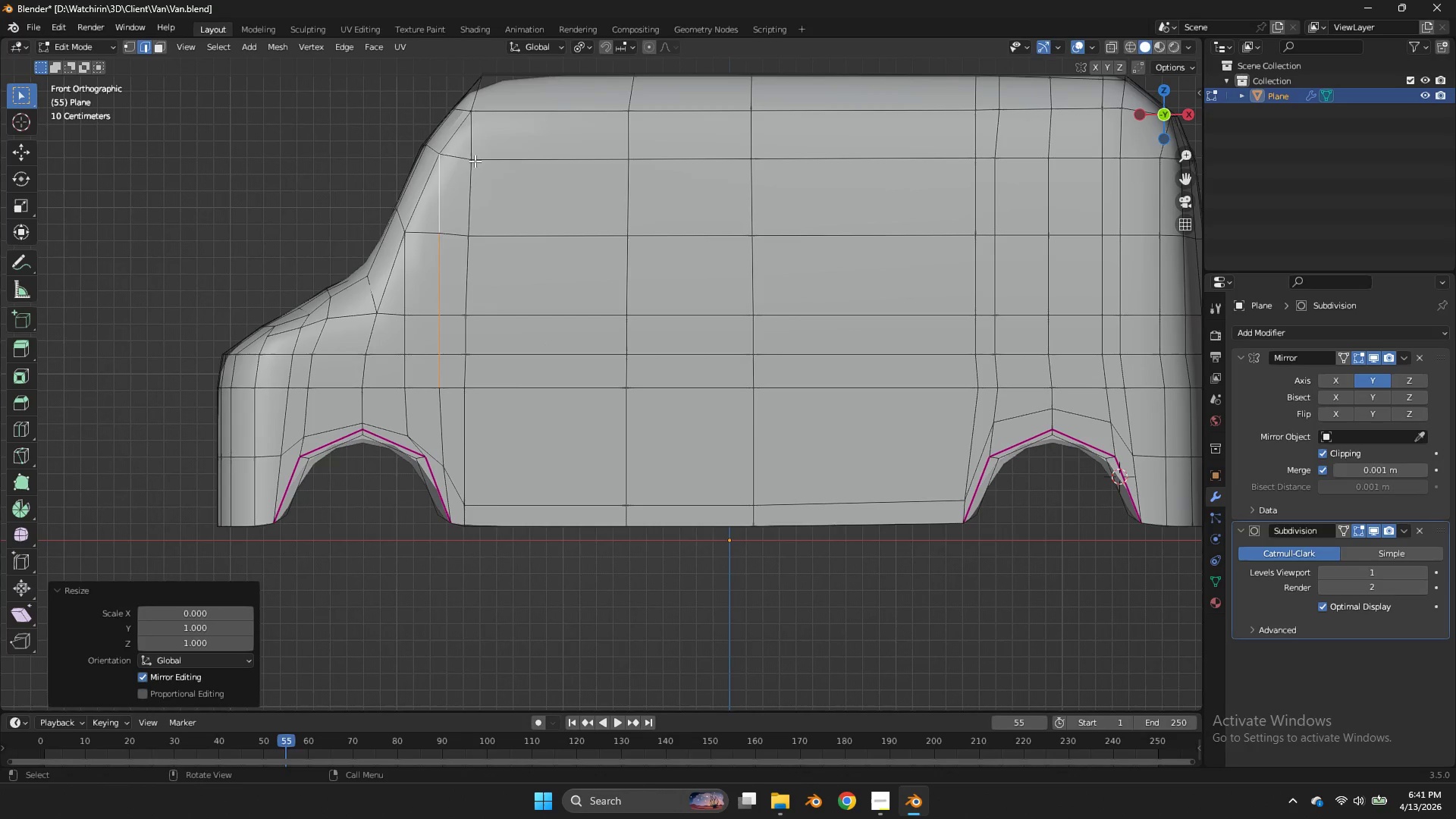 
double_click([475, 151])
 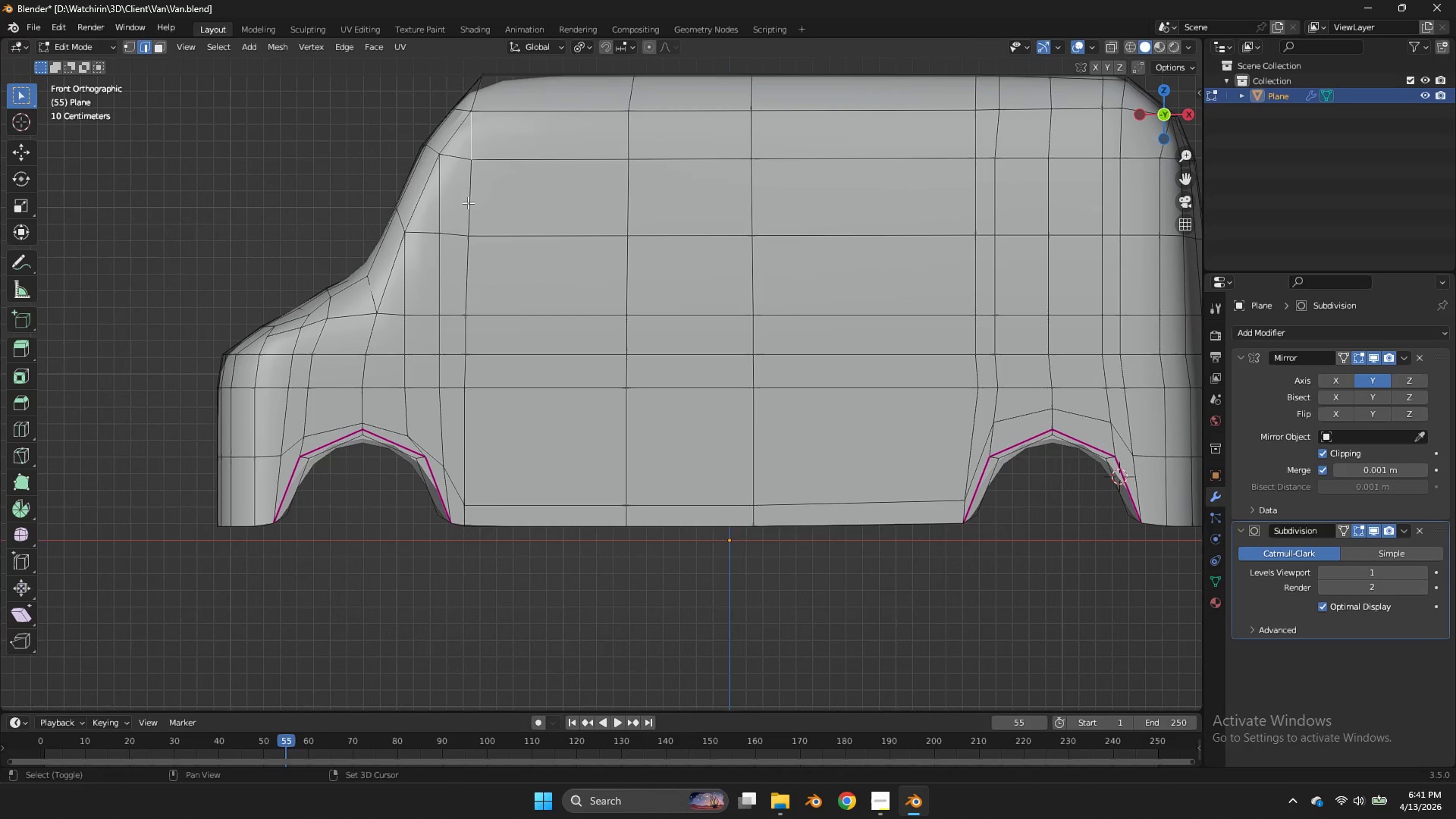 
hold_key(key=ShiftLeft, duration=1.59)
triple_click([468, 202])
 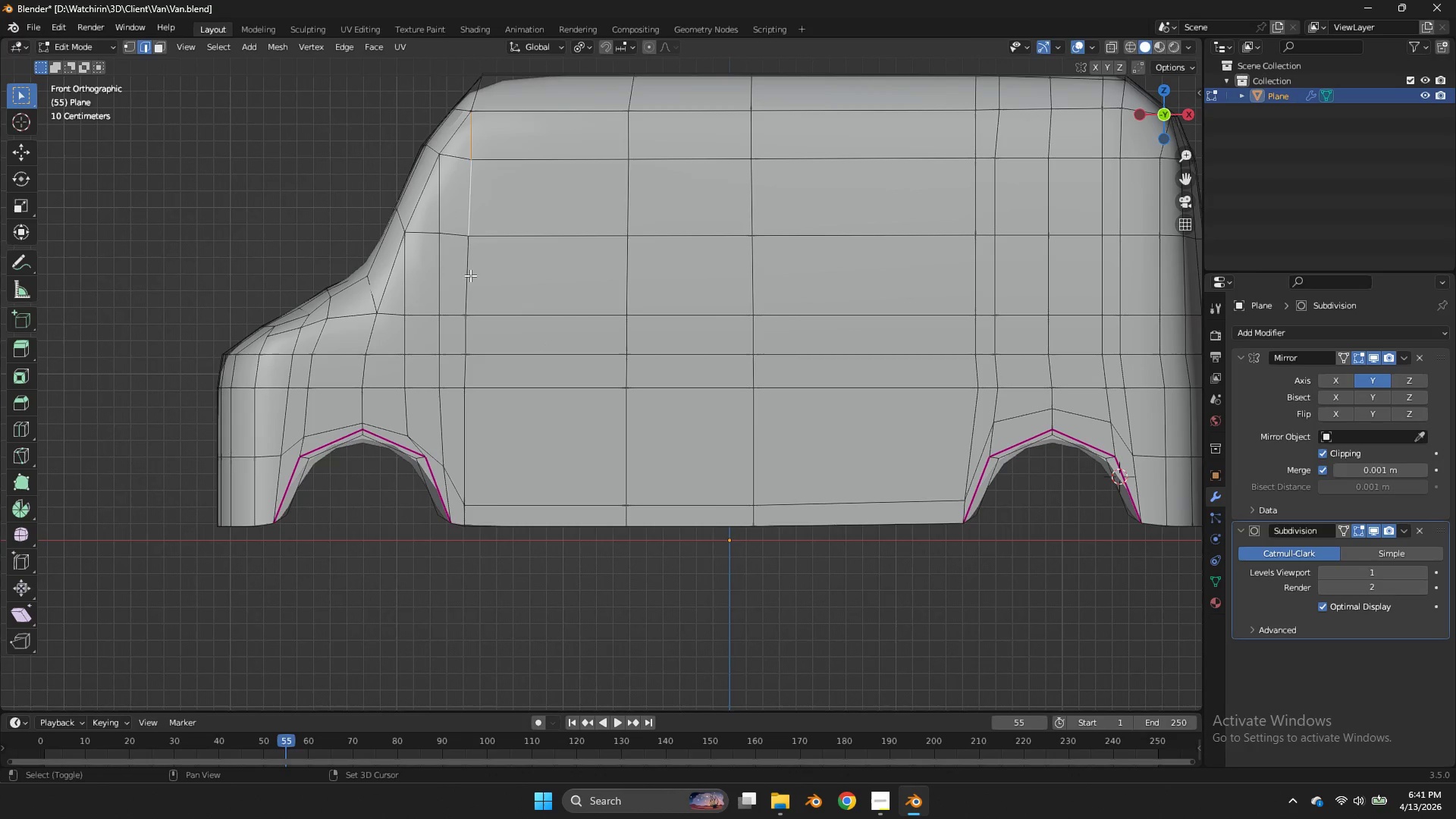 
triple_click([470, 275])
 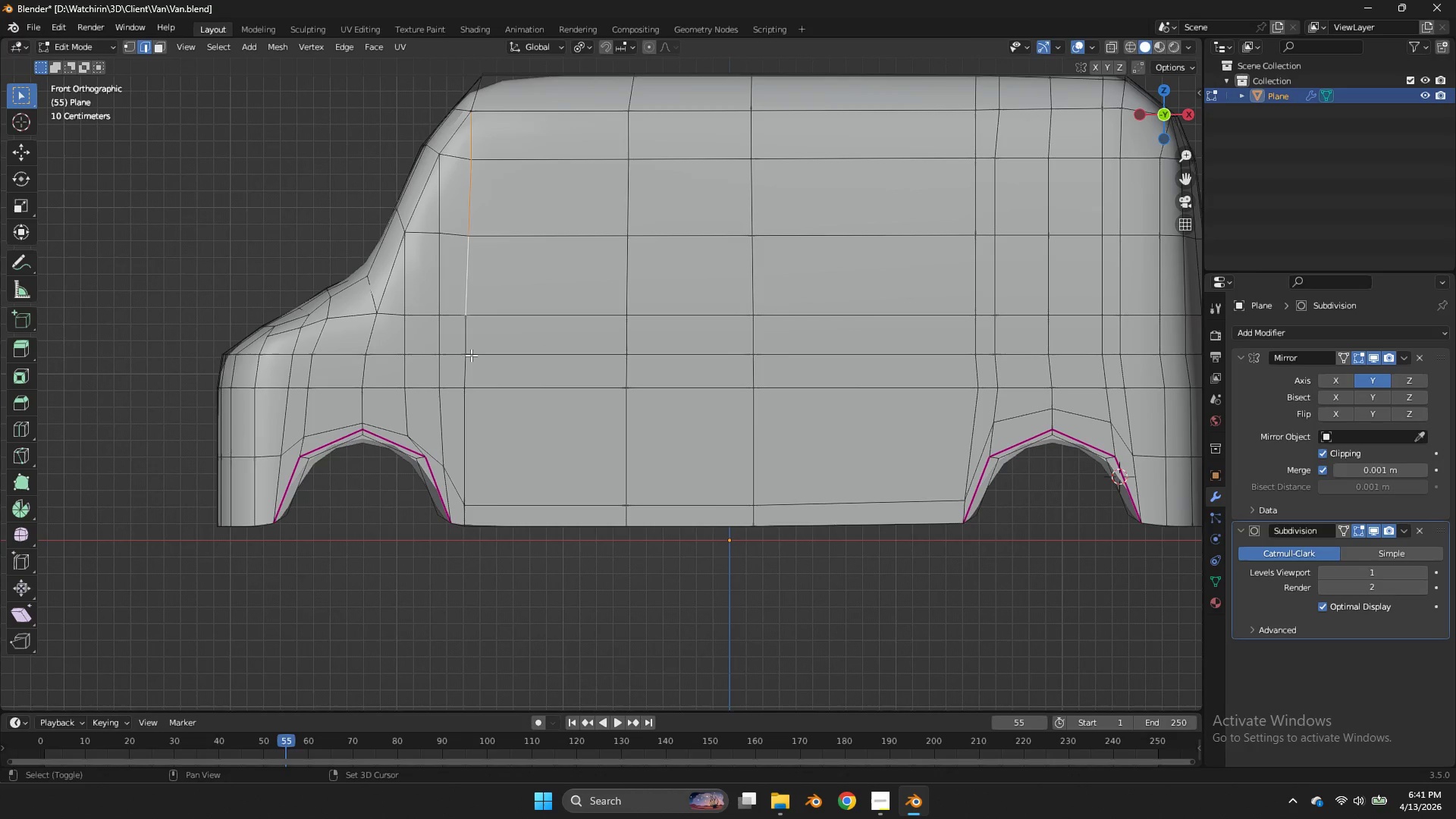 
triple_click([471, 355])
 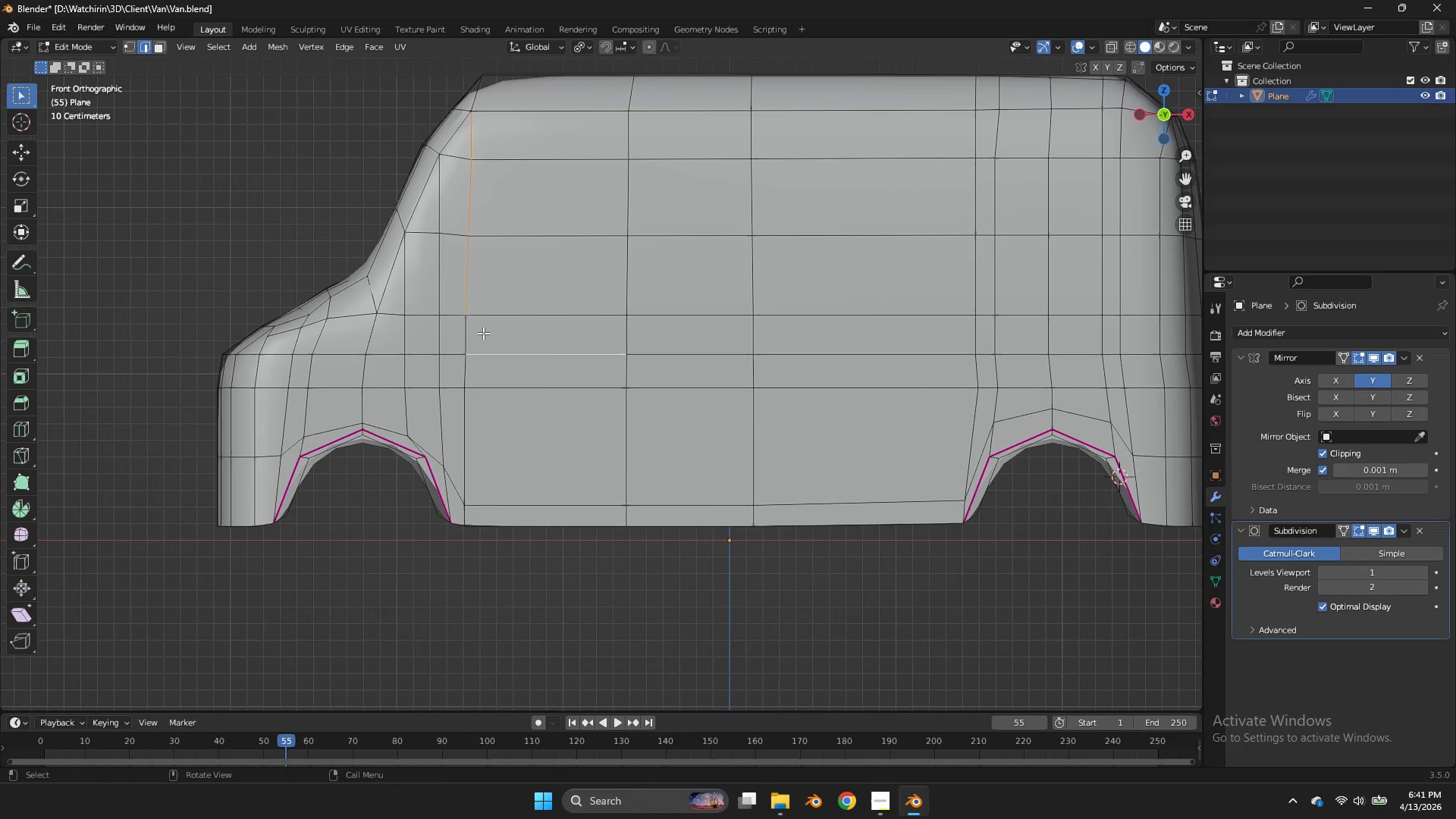 
key(Control+ControlLeft)
 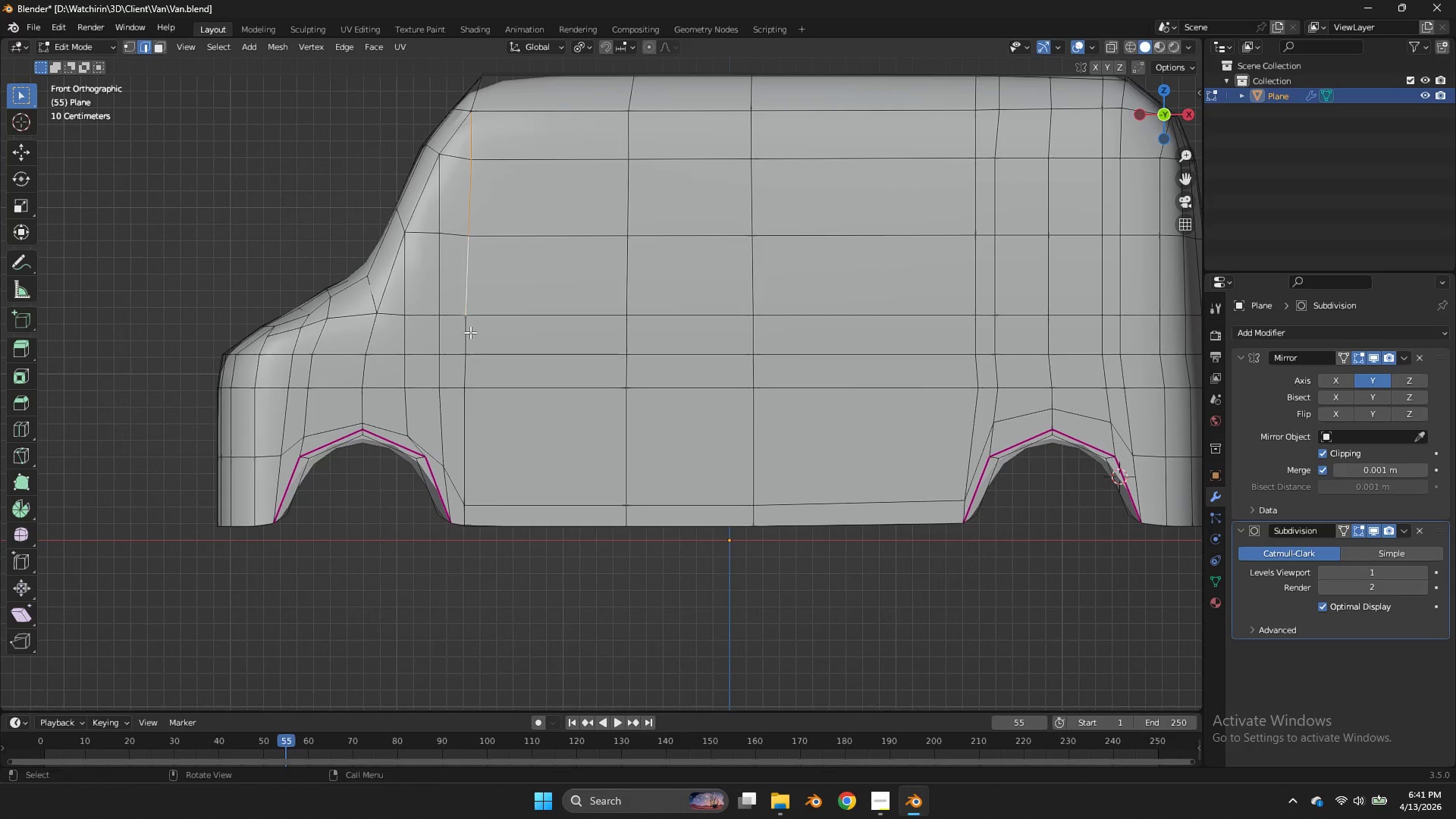 
key(Control+Z)
 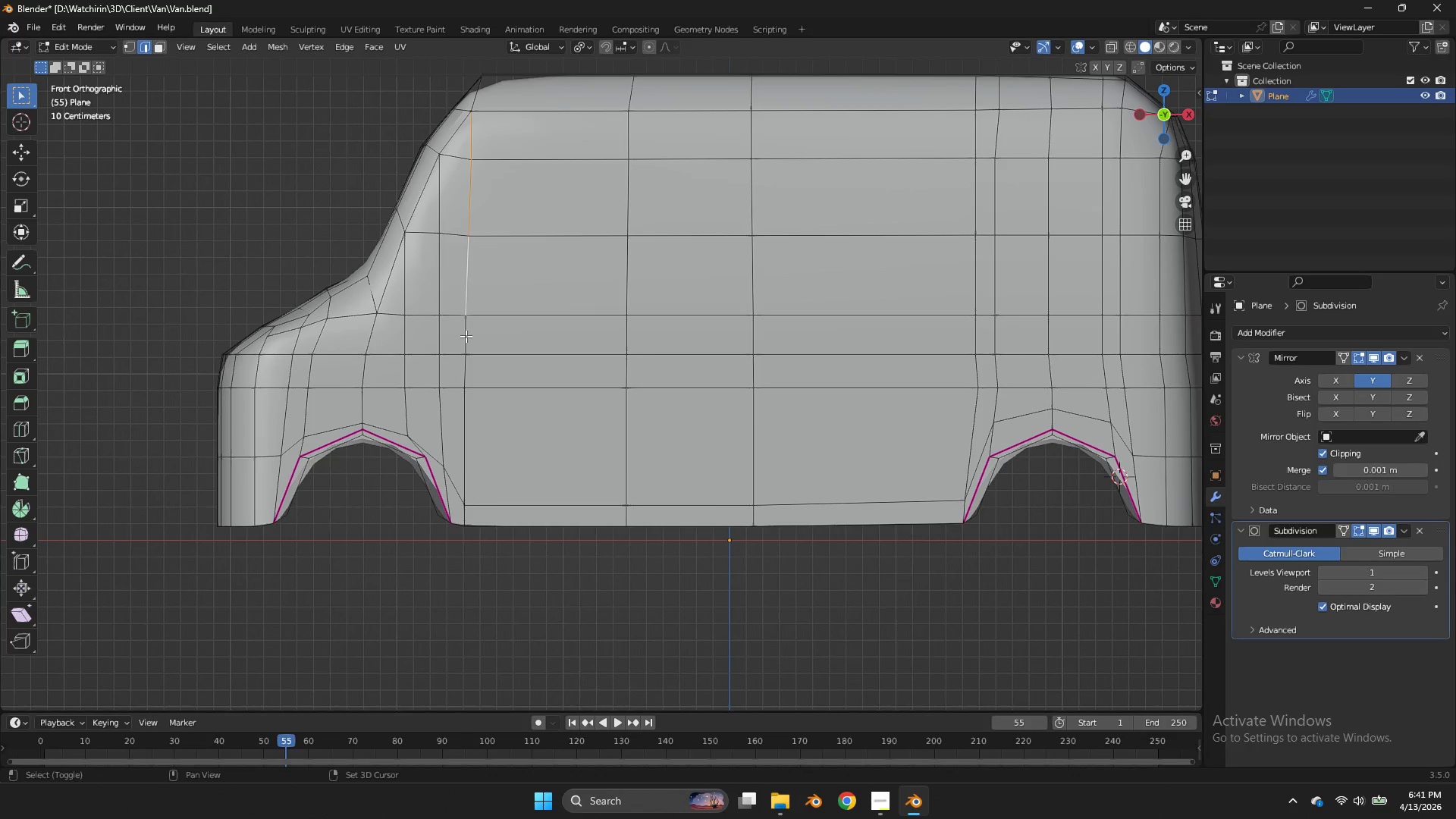 
hold_key(key=ShiftLeft, duration=0.94)
double_click([465, 372])
 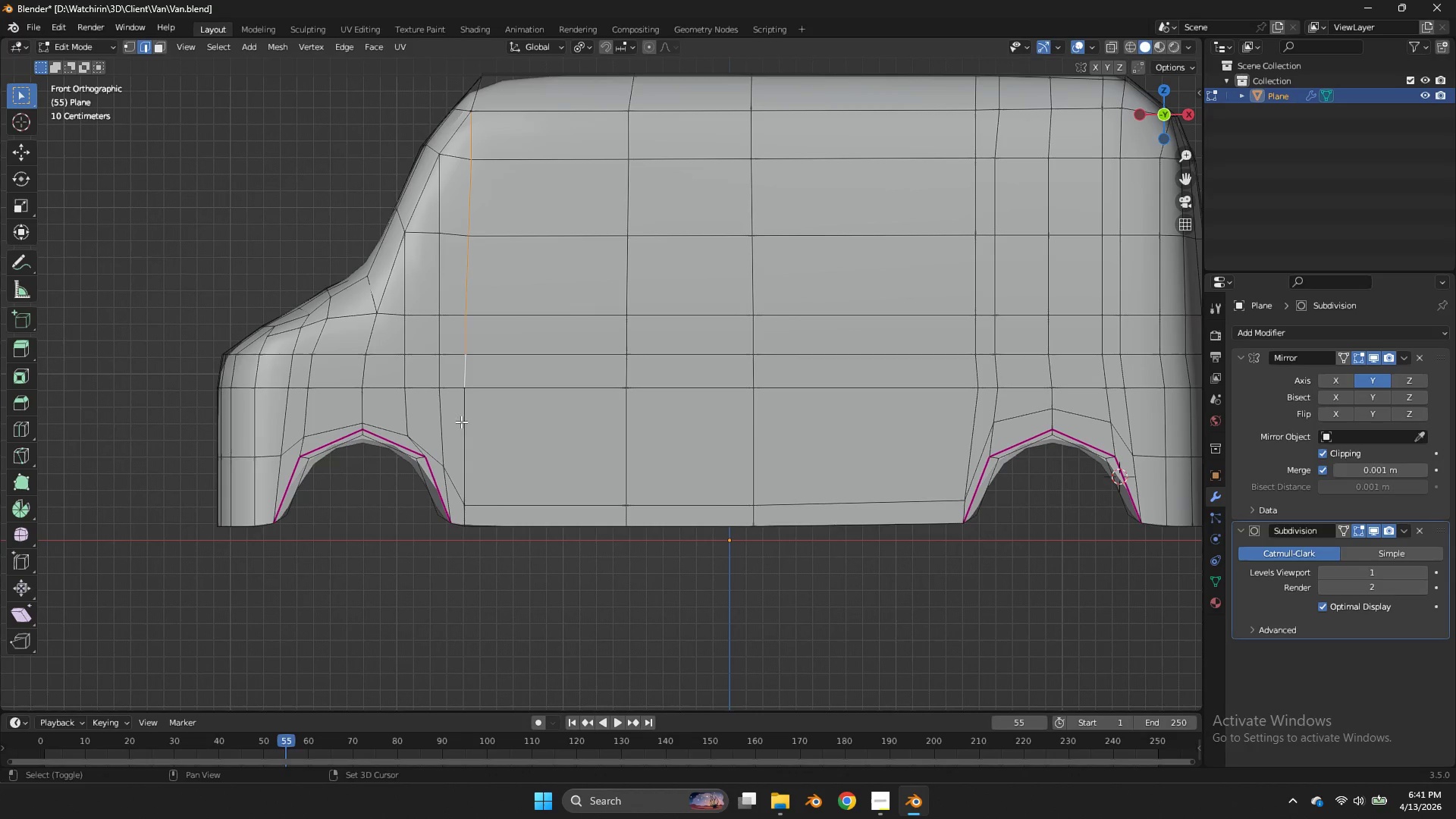 
triple_click([461, 422])
 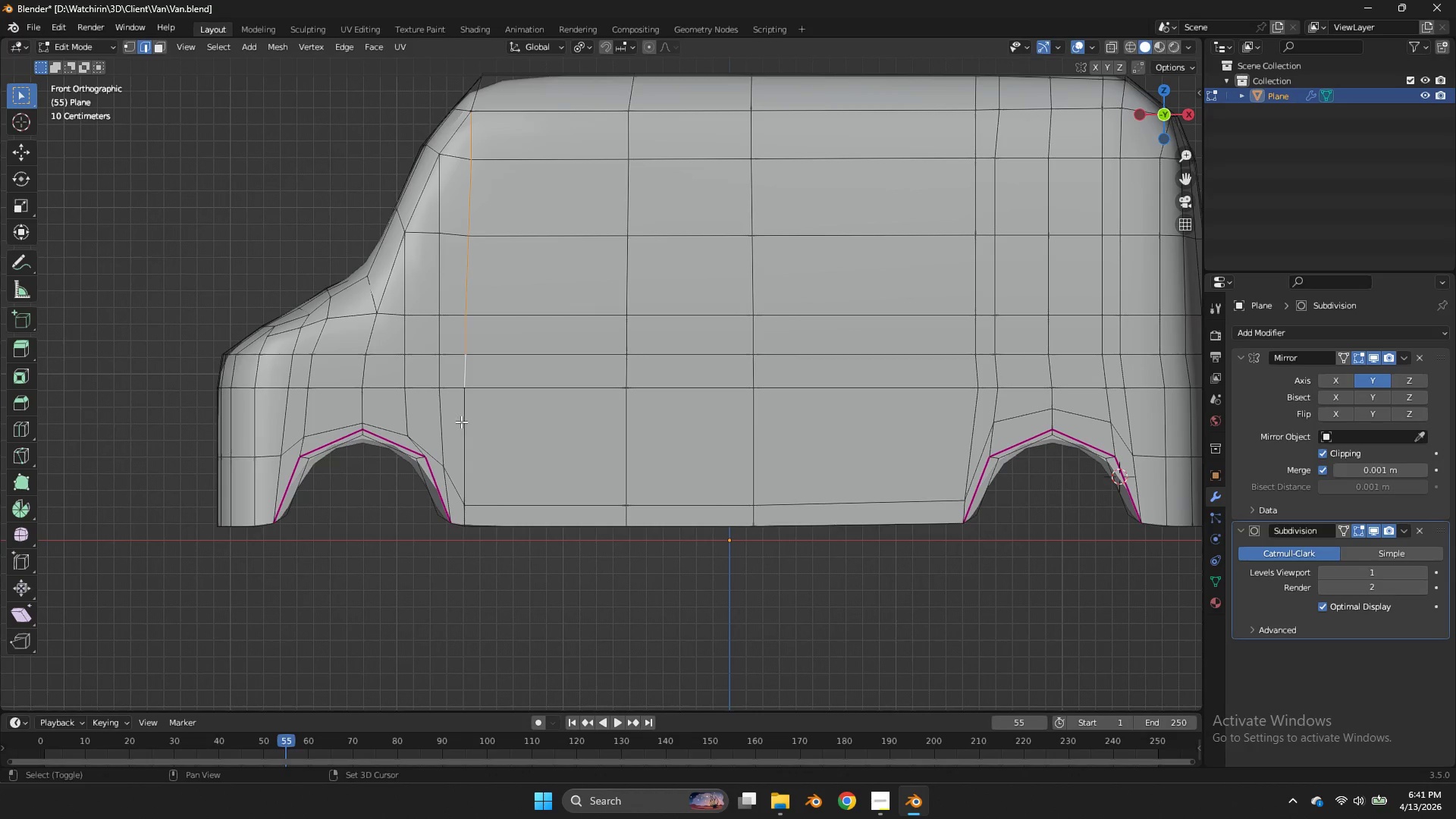 
triple_click([461, 422])
 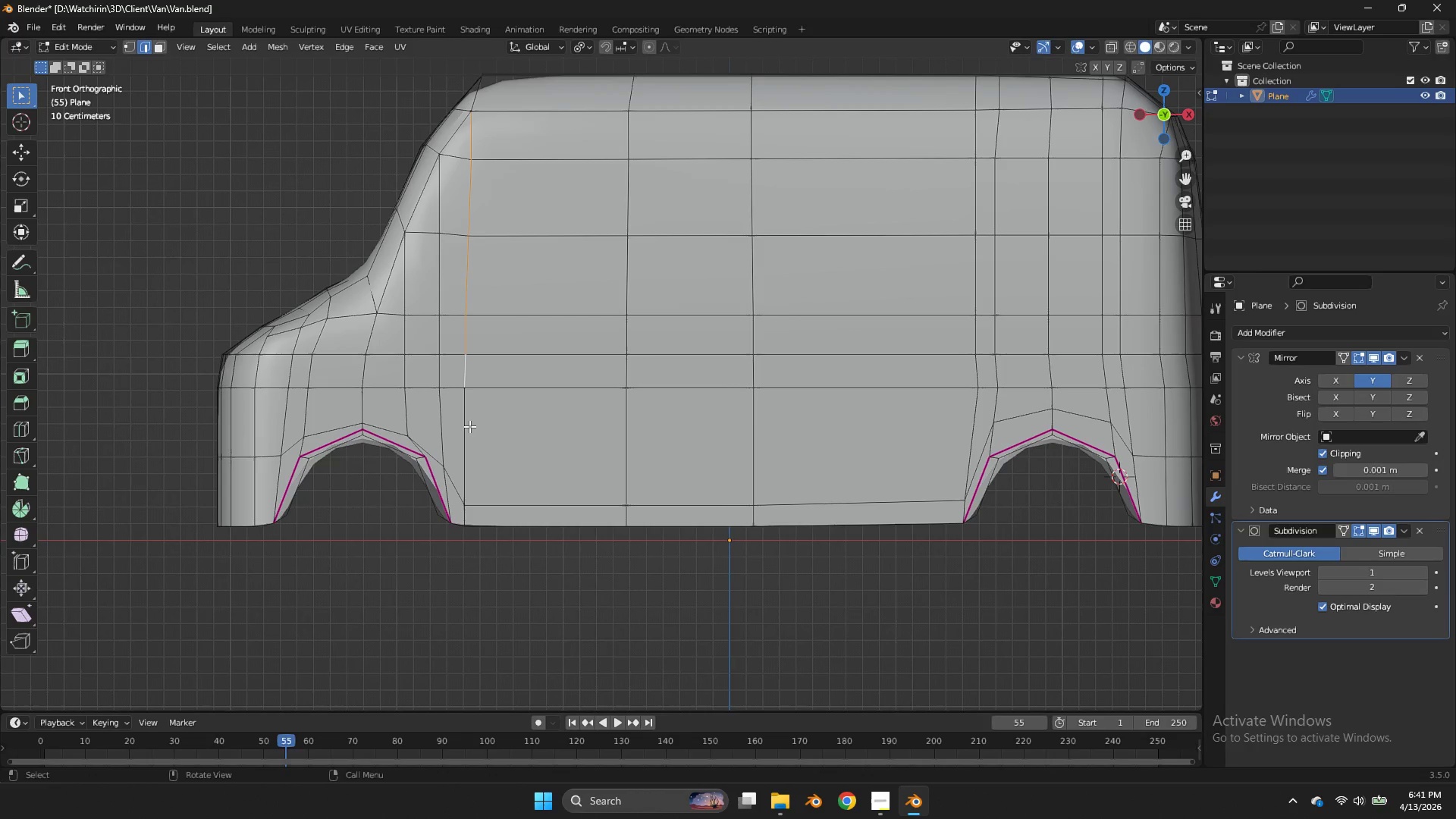 
hold_key(key=ShiftLeft, duration=0.47)
left_click([469, 426])
 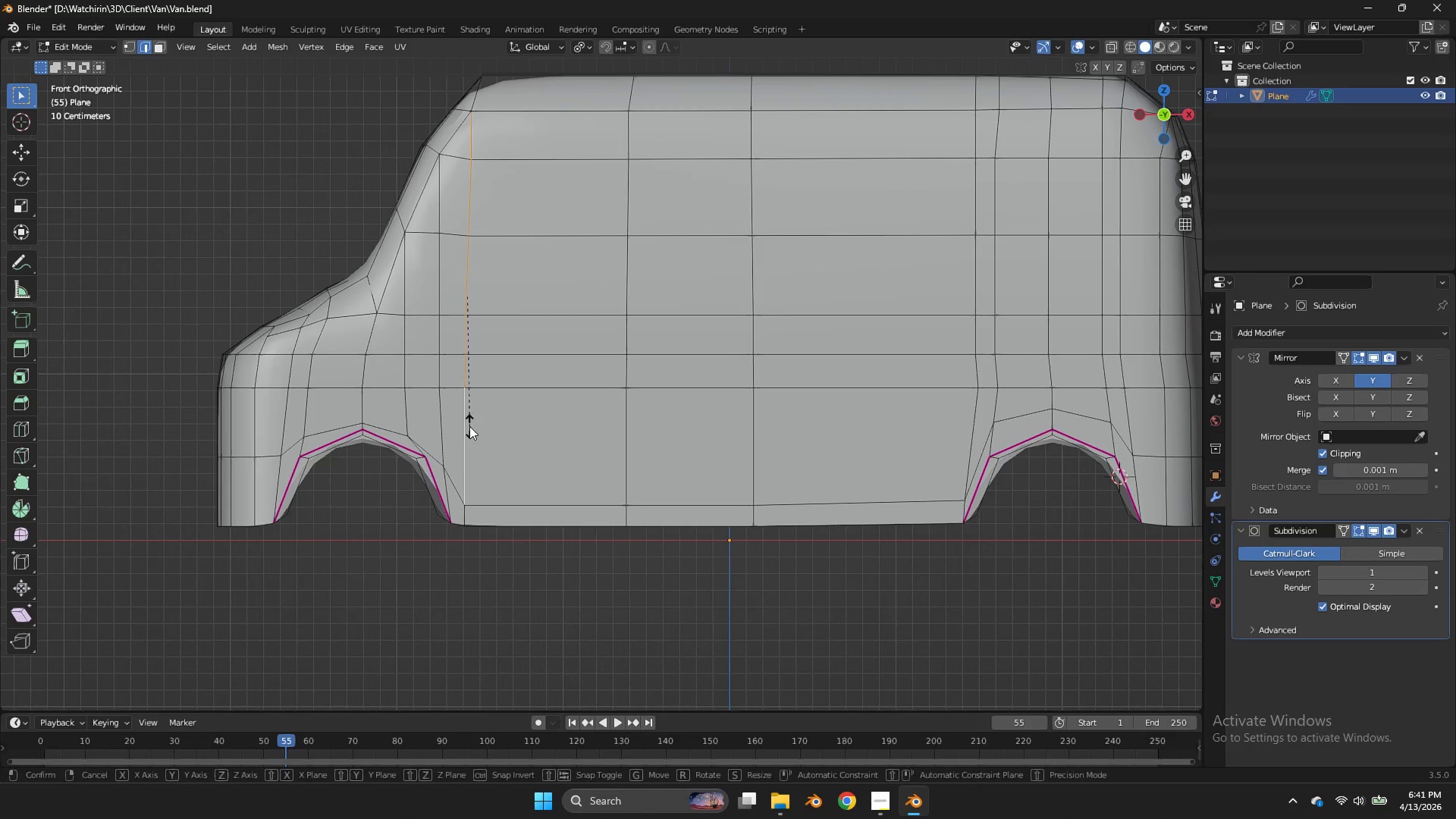 
type(sx0)
 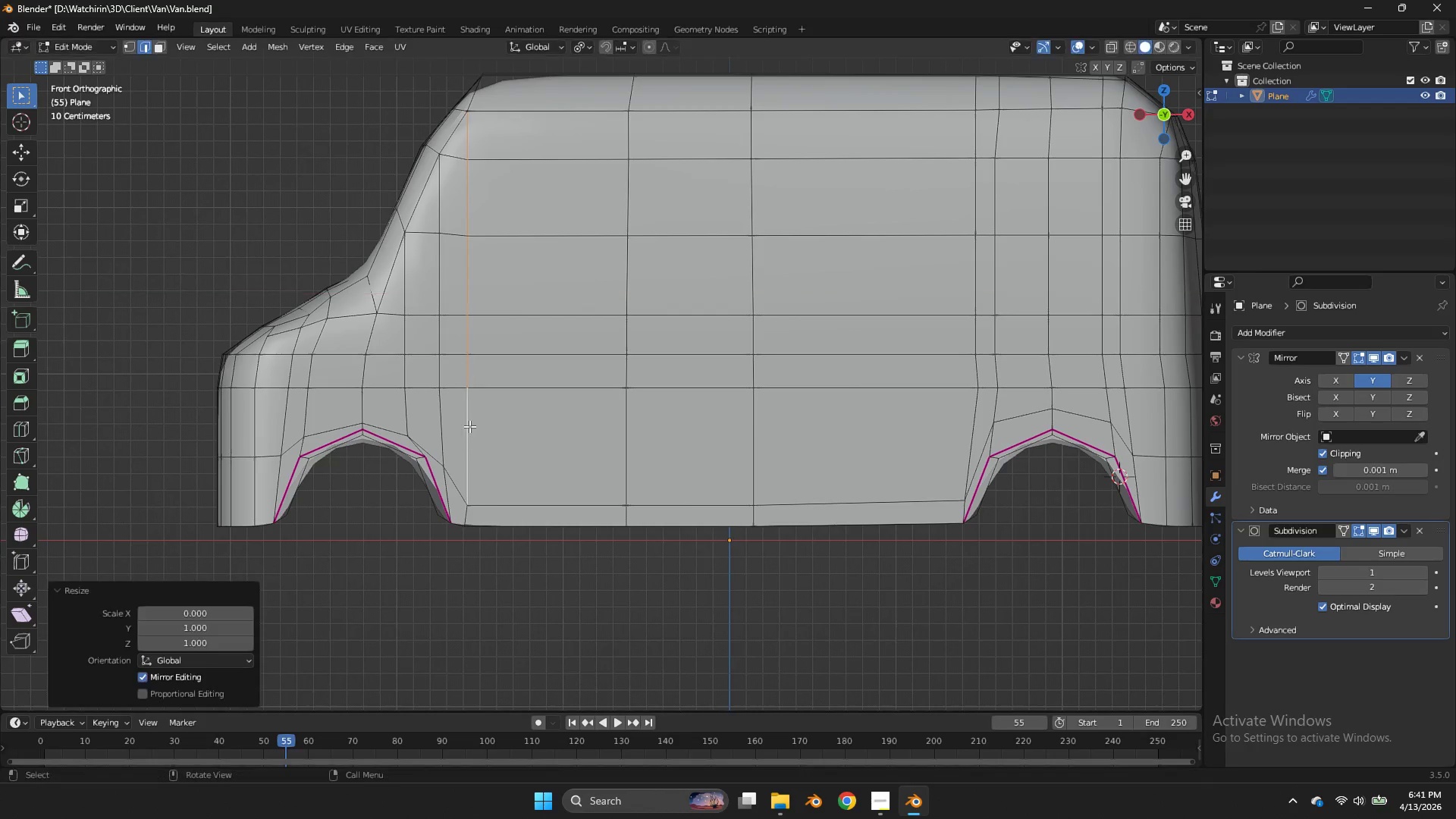 
key(Enter)
 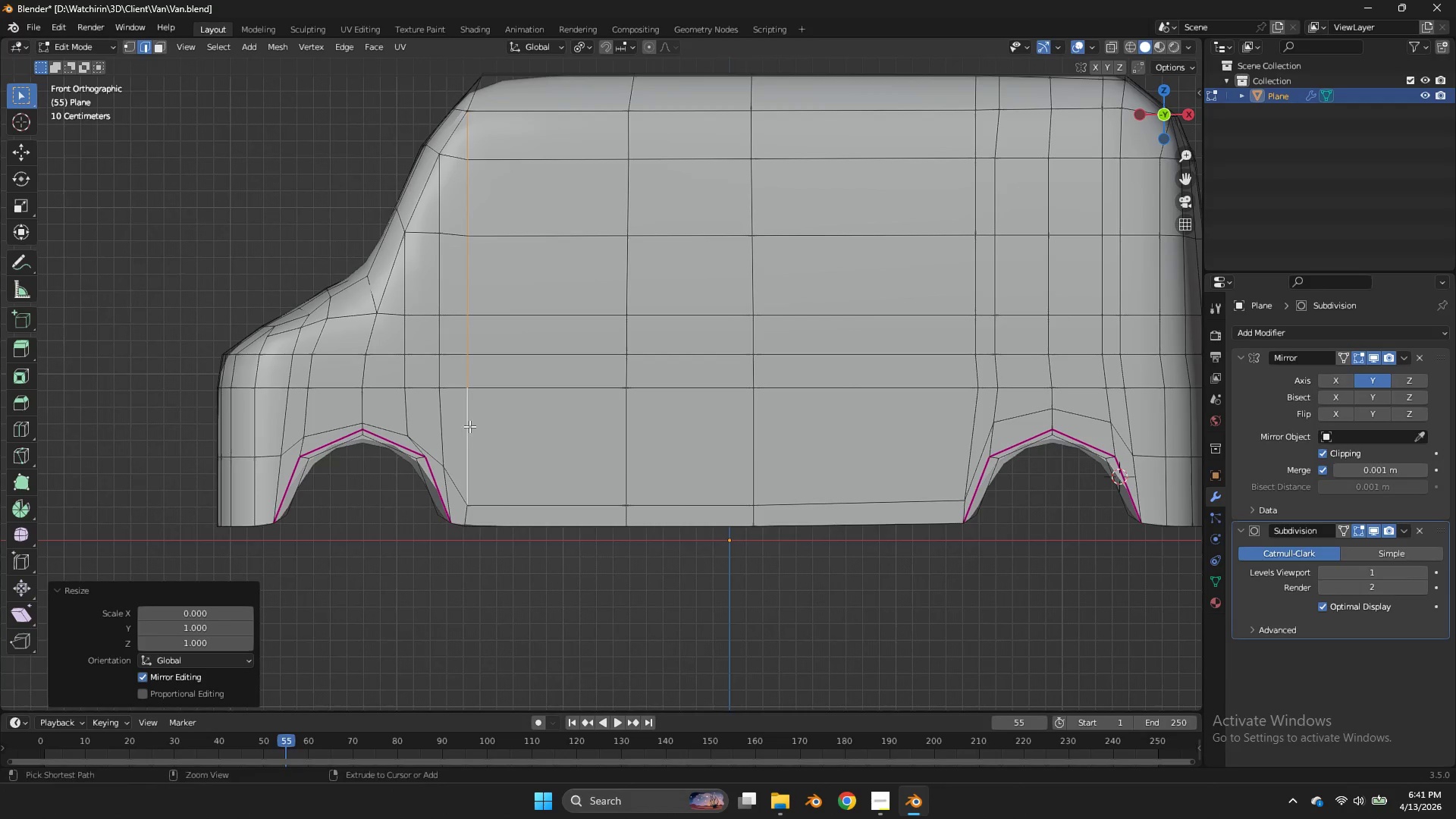 
key(Control+ControlLeft)
 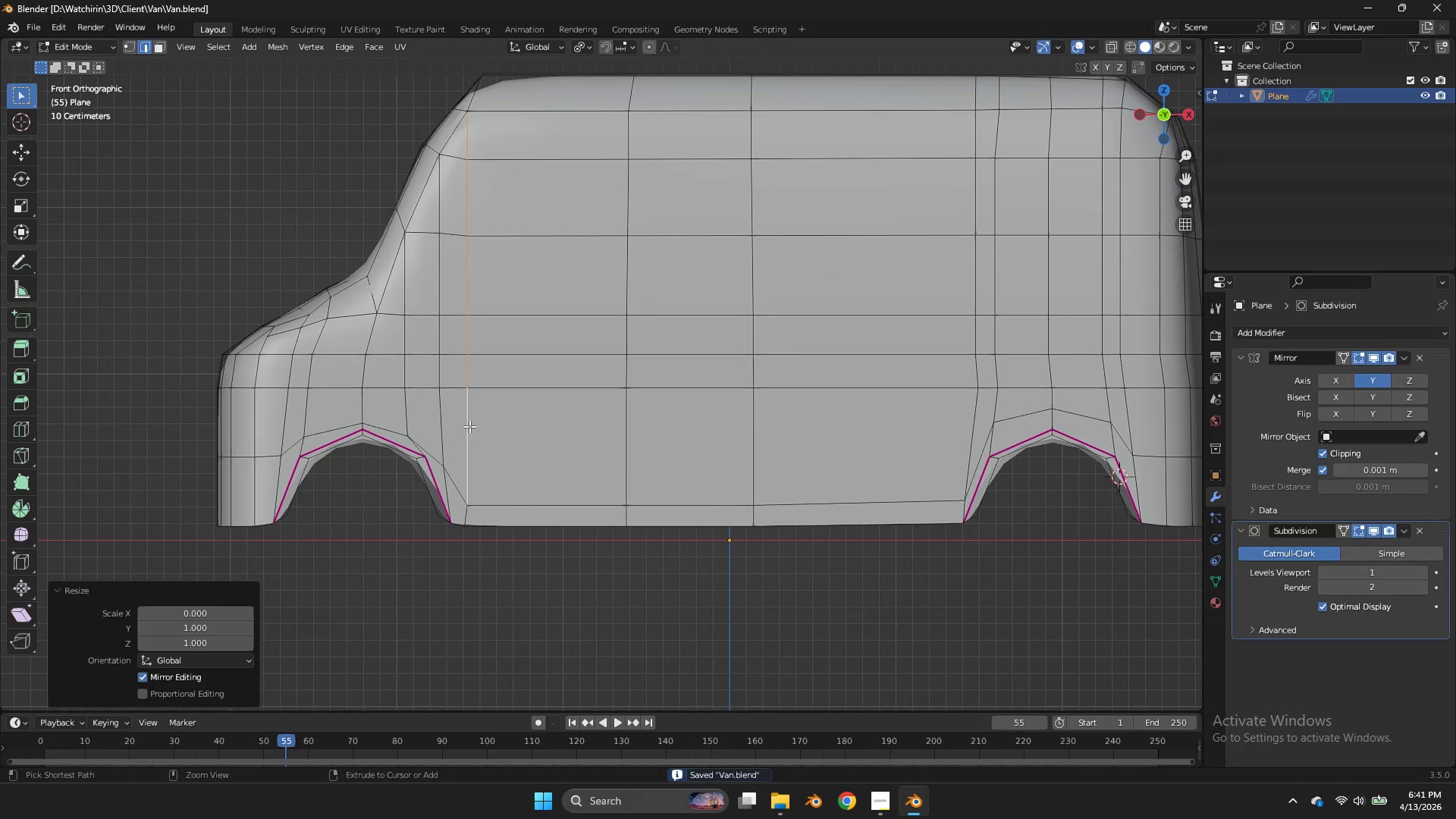 
key(Control+S)
 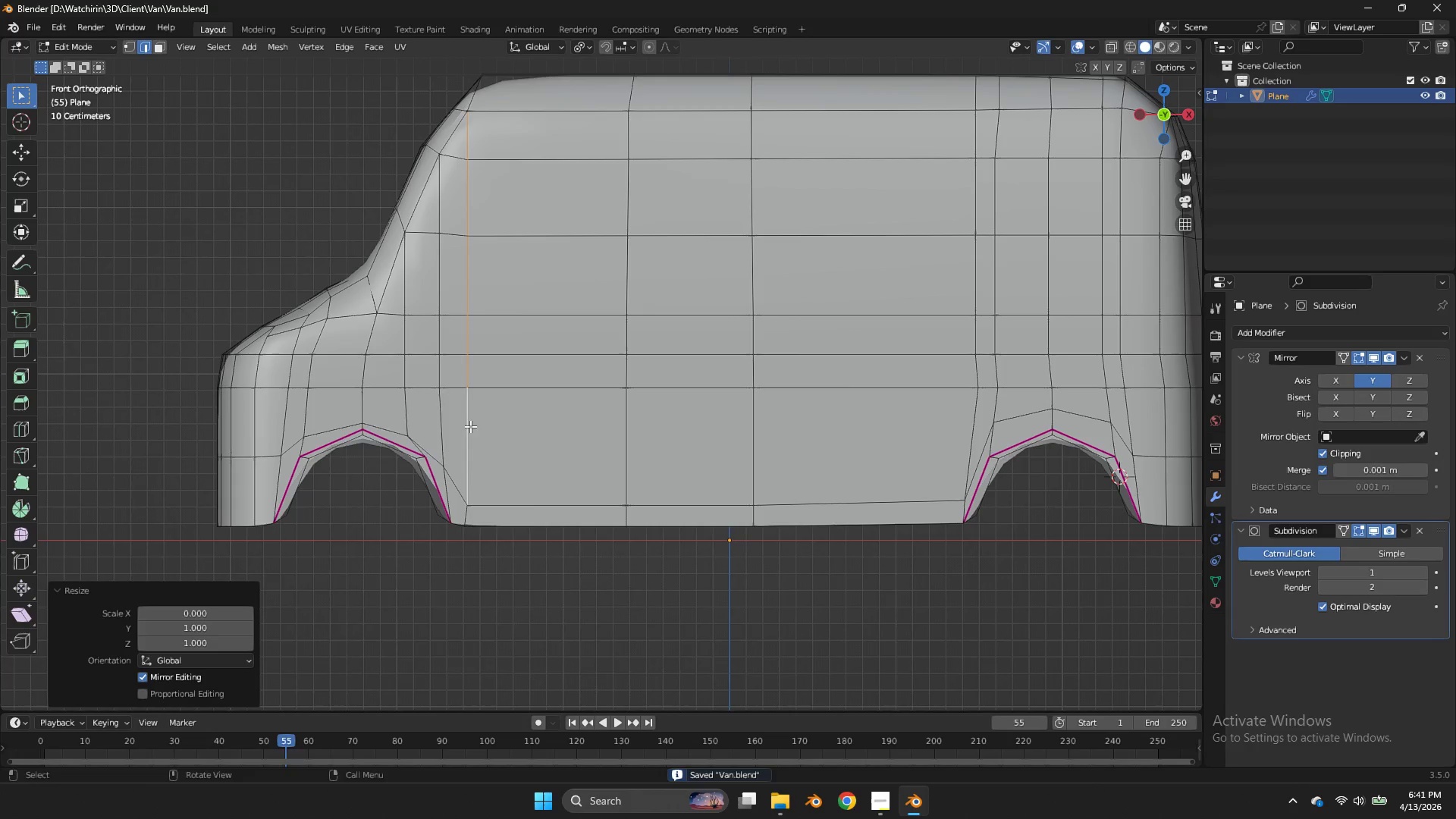 
type(zzz)
 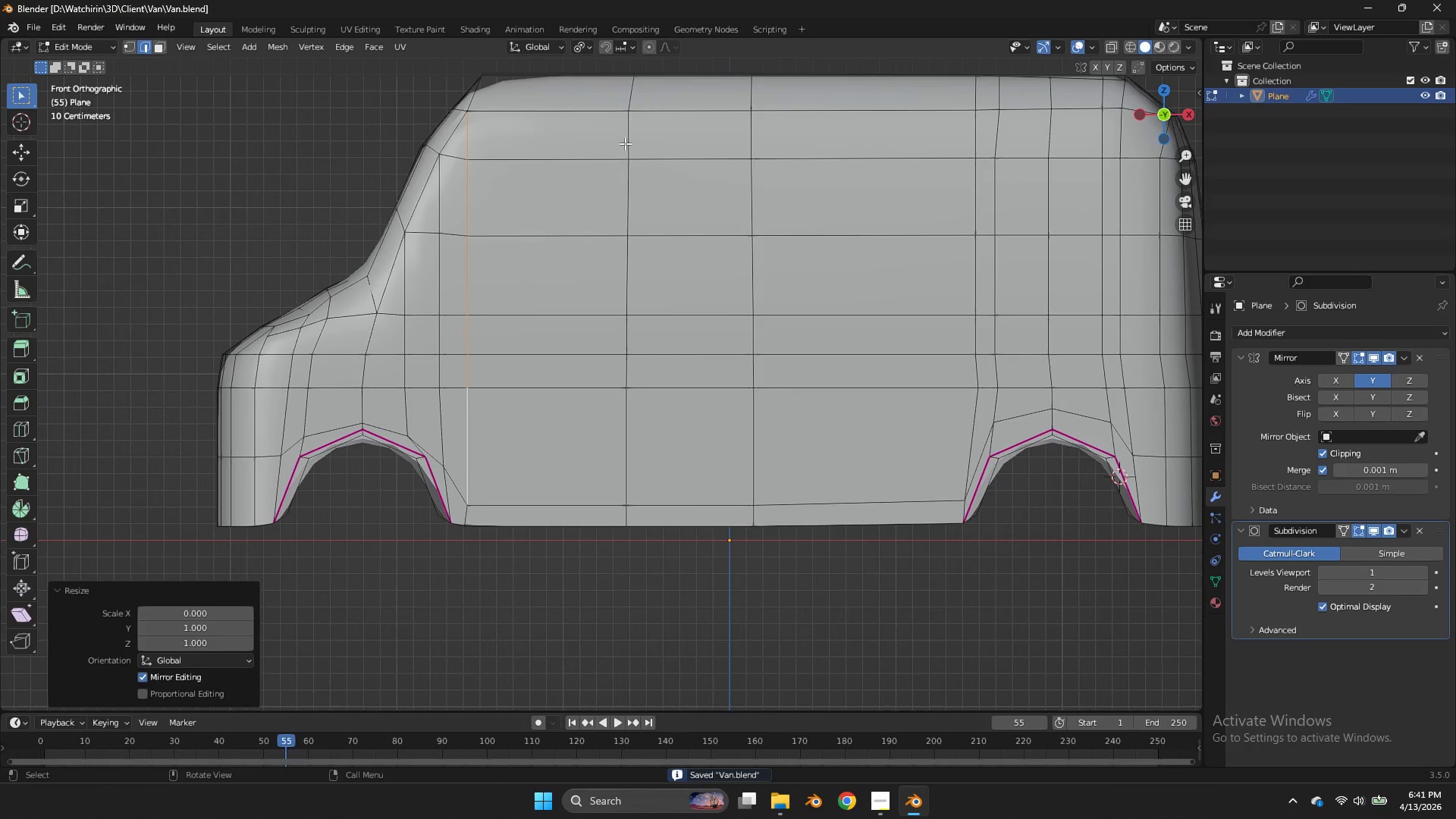 
left_click([625, 136])
 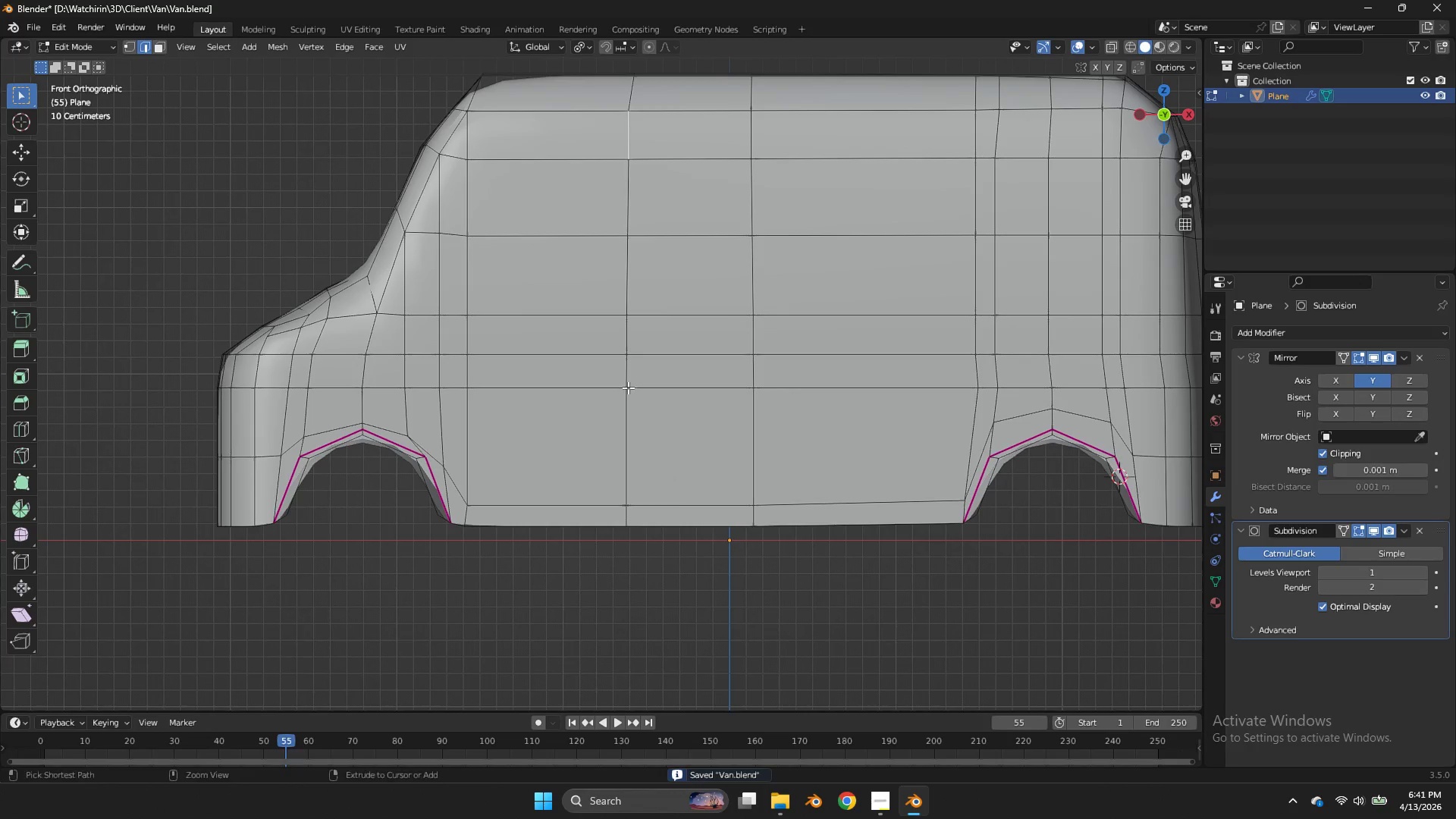 
hold_key(key=ControlLeft, duration=0.59)
double_click([628, 418])
 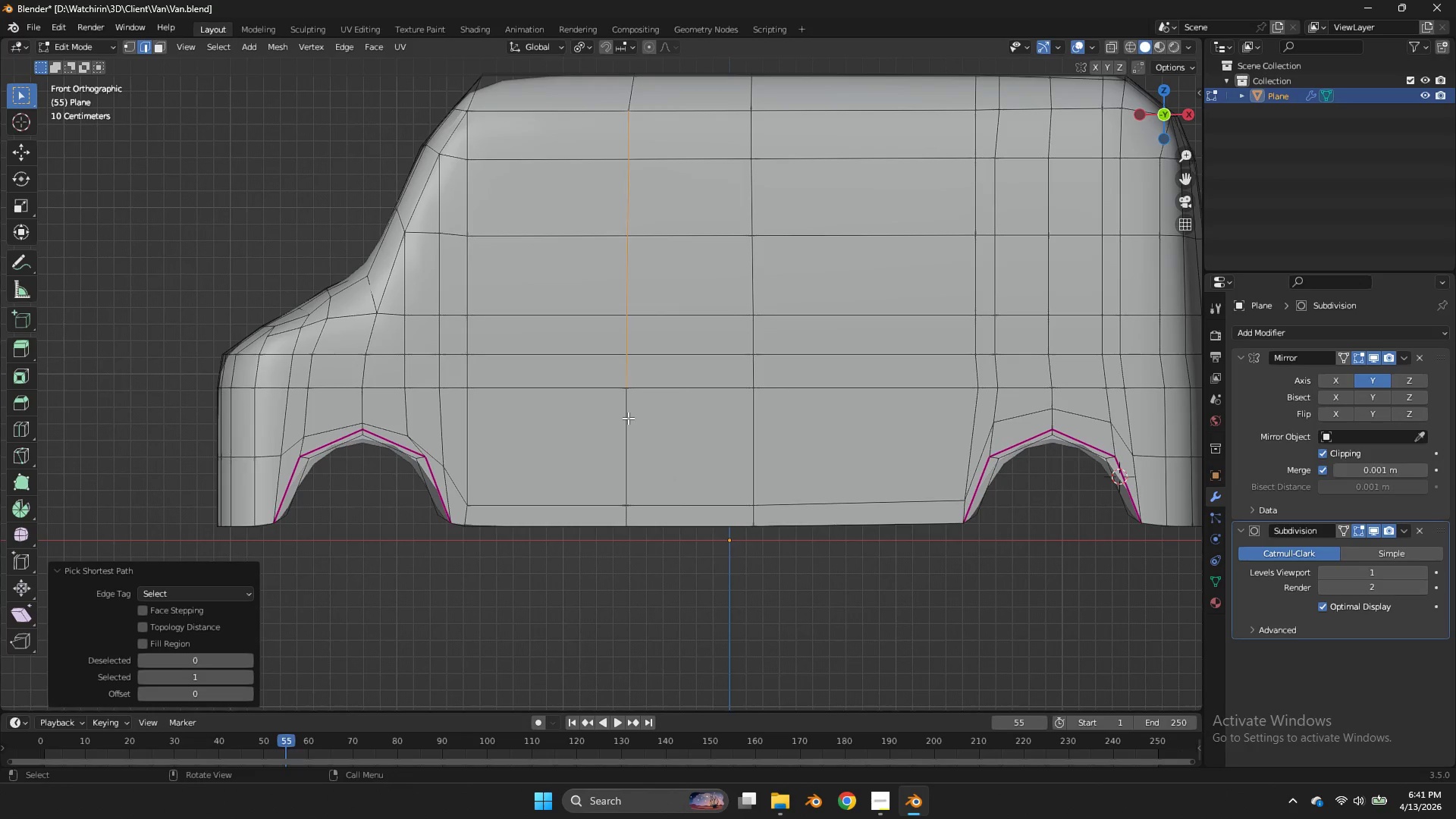 
hold_key(key=ShiftLeft, duration=0.48)
left_click([623, 419])
 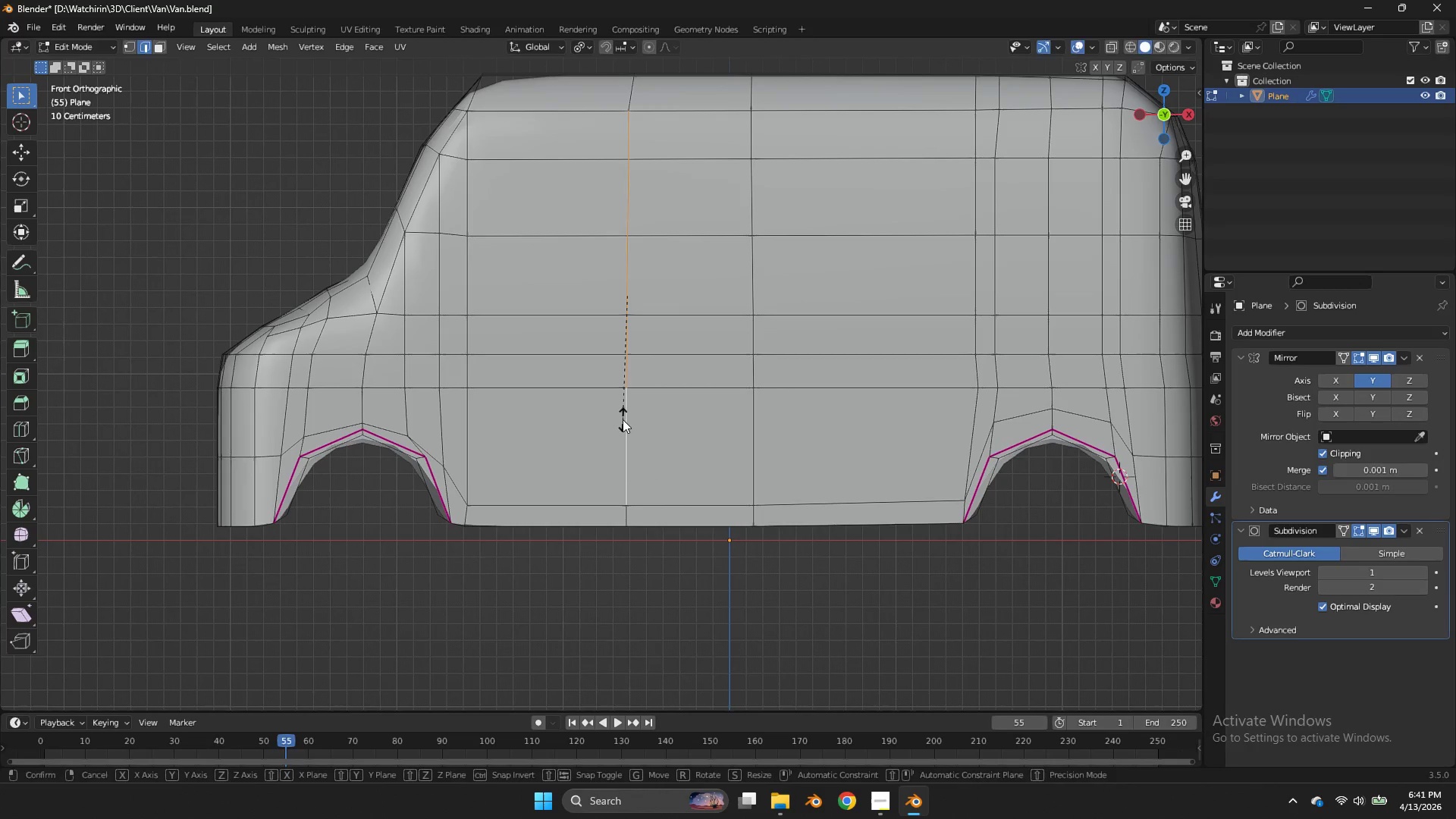 
type(sx0)
 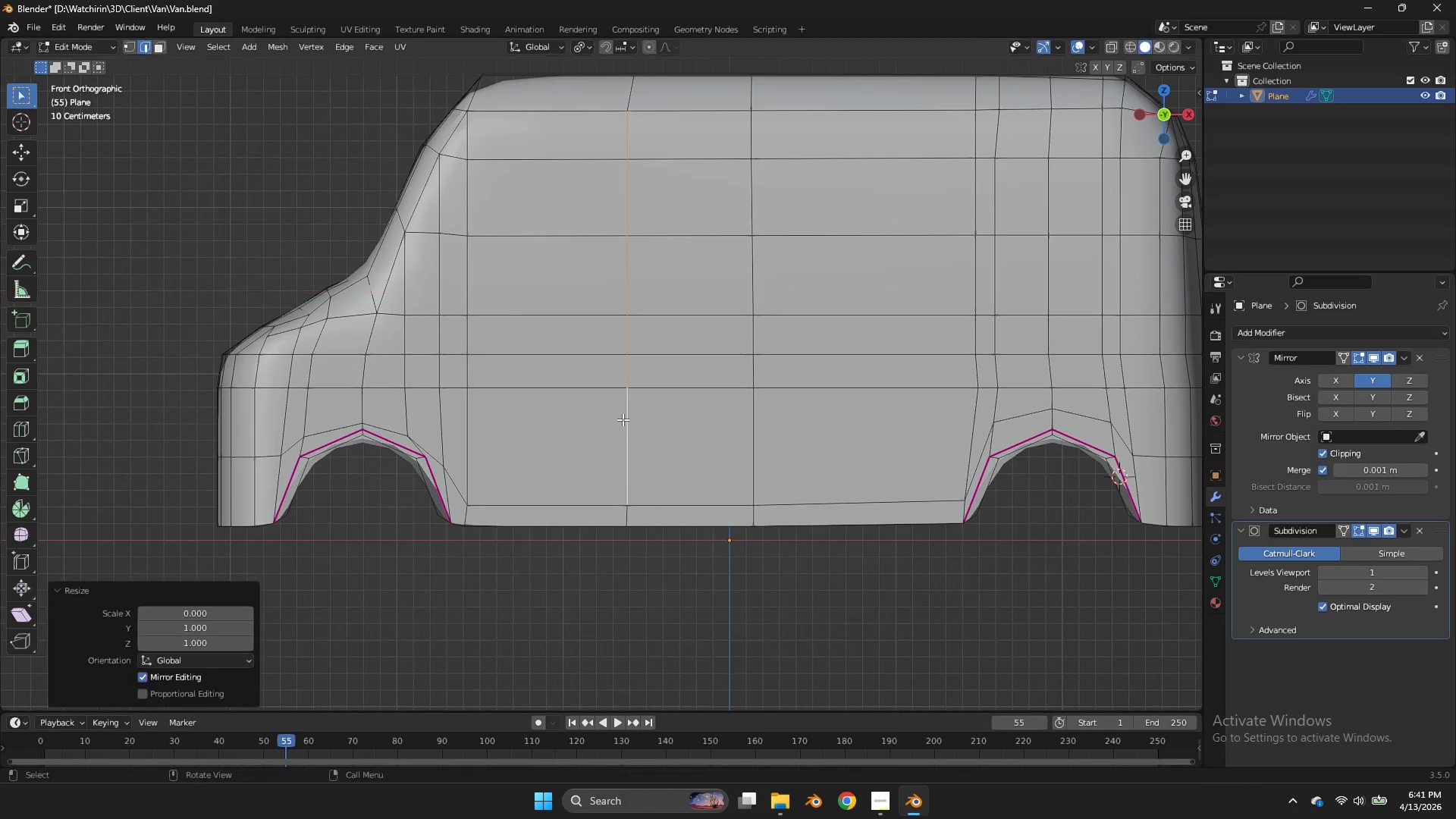 
key(Enter)
 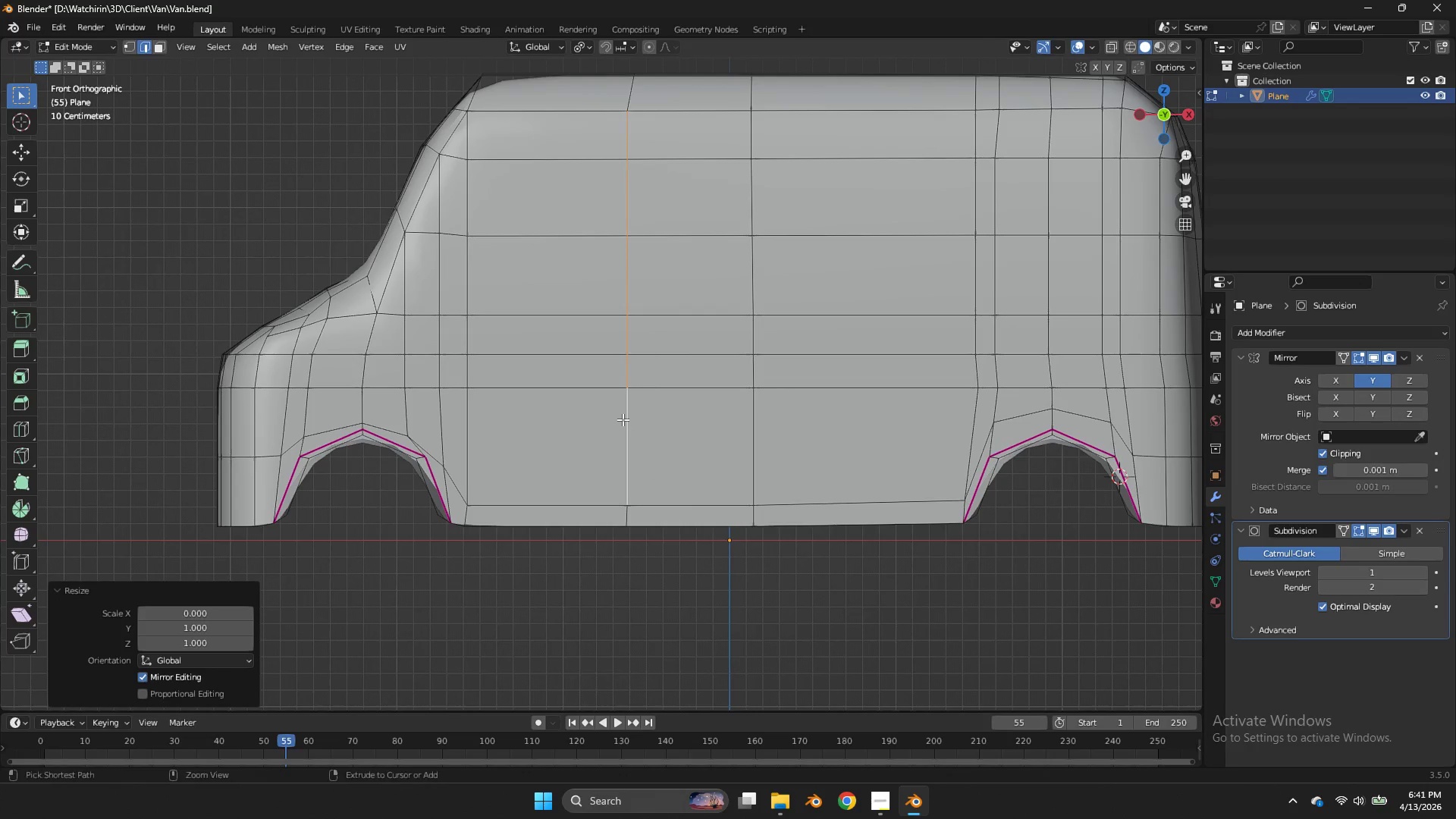 
key(Control+ControlLeft)
 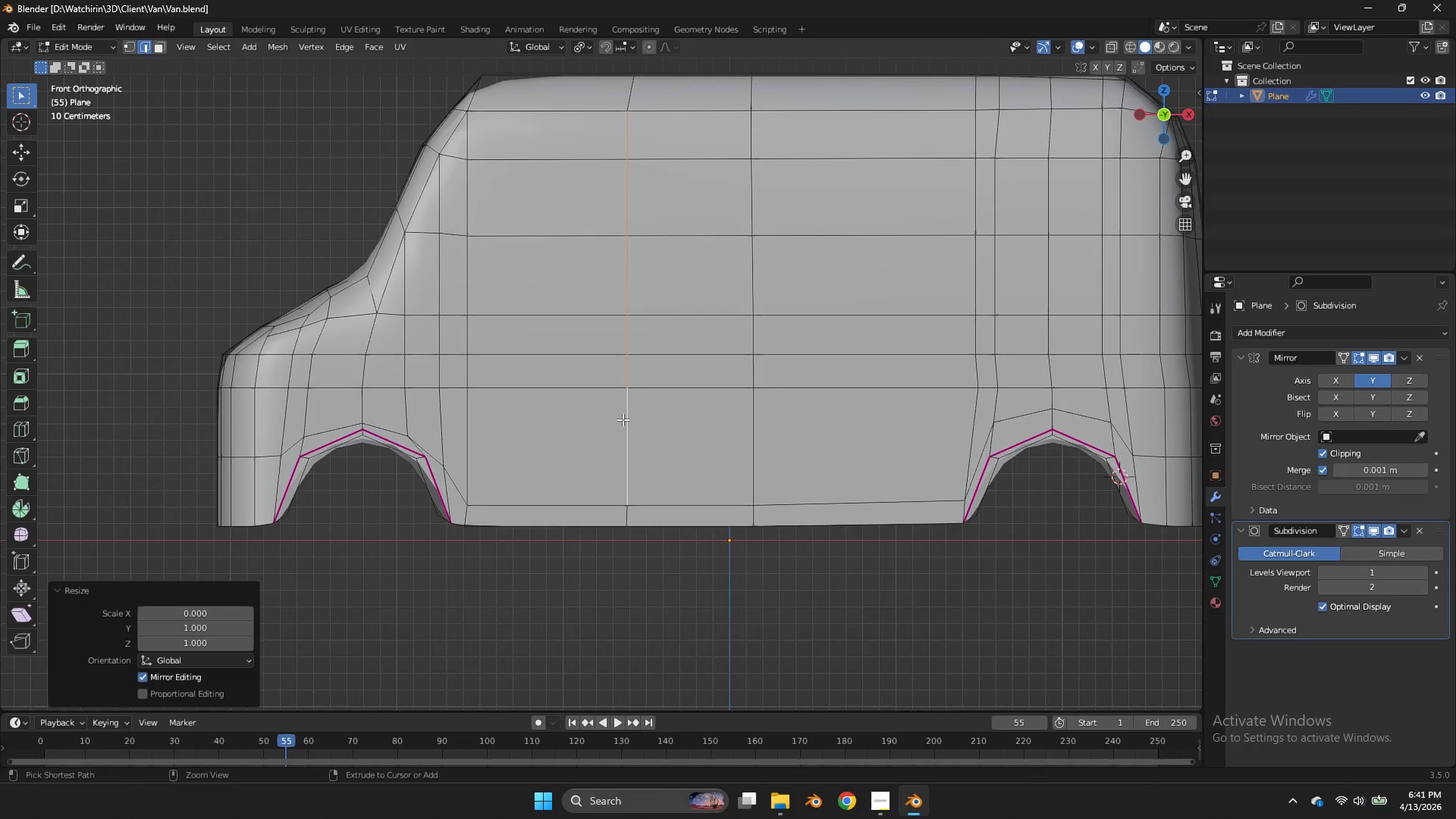 
key(Control+S)
 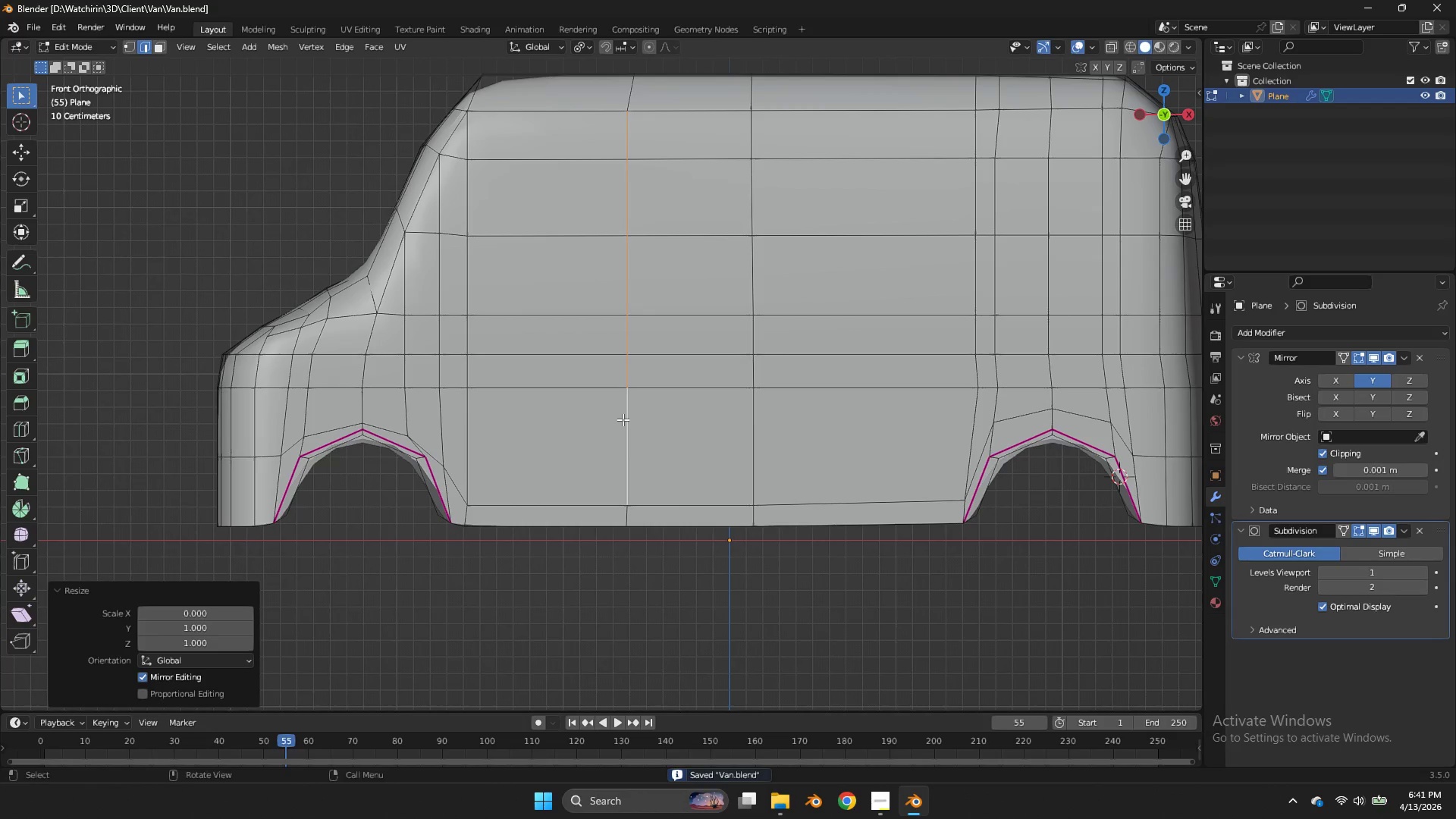 
left_click([522, 165])
 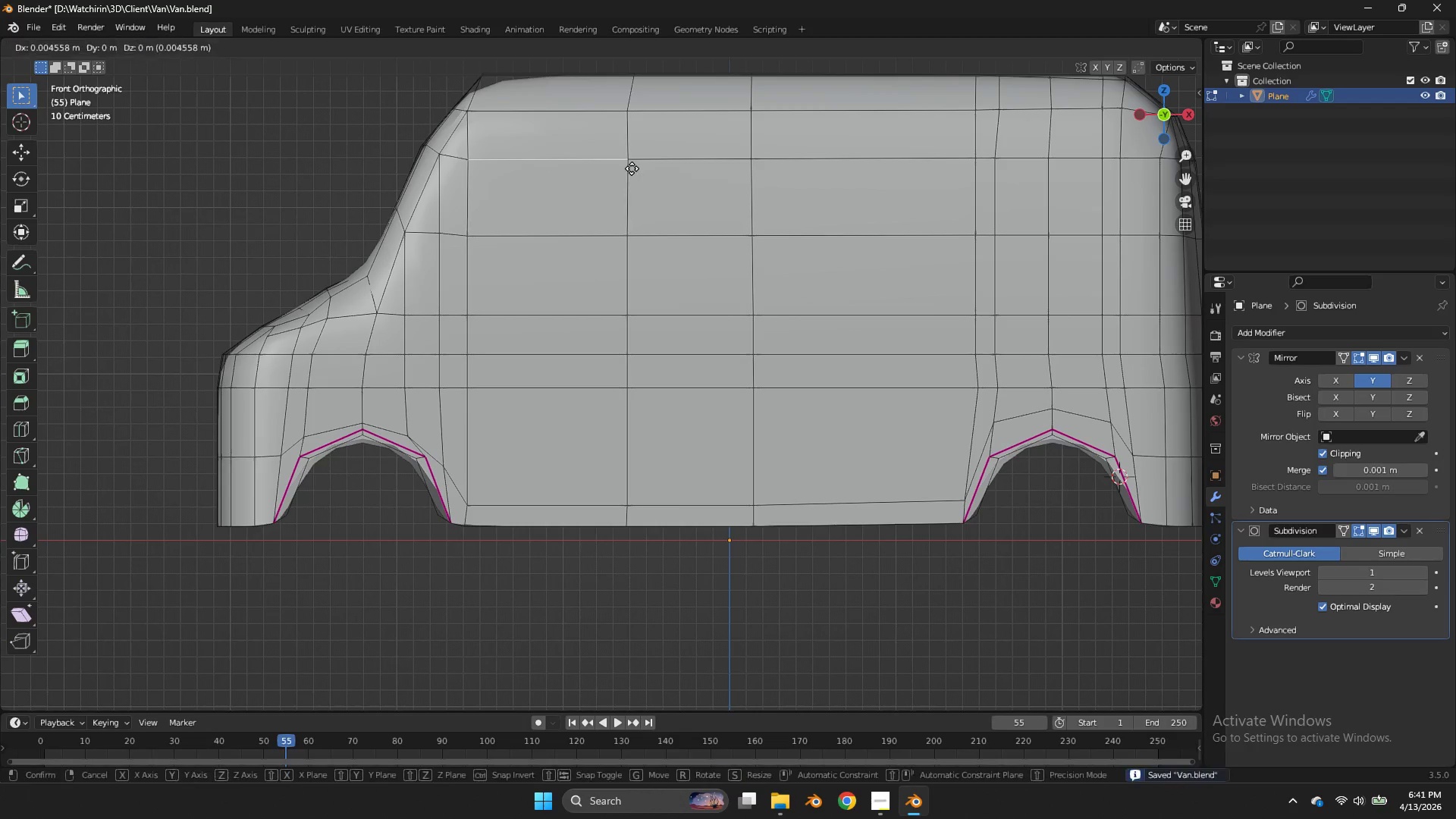 
type(gz)
 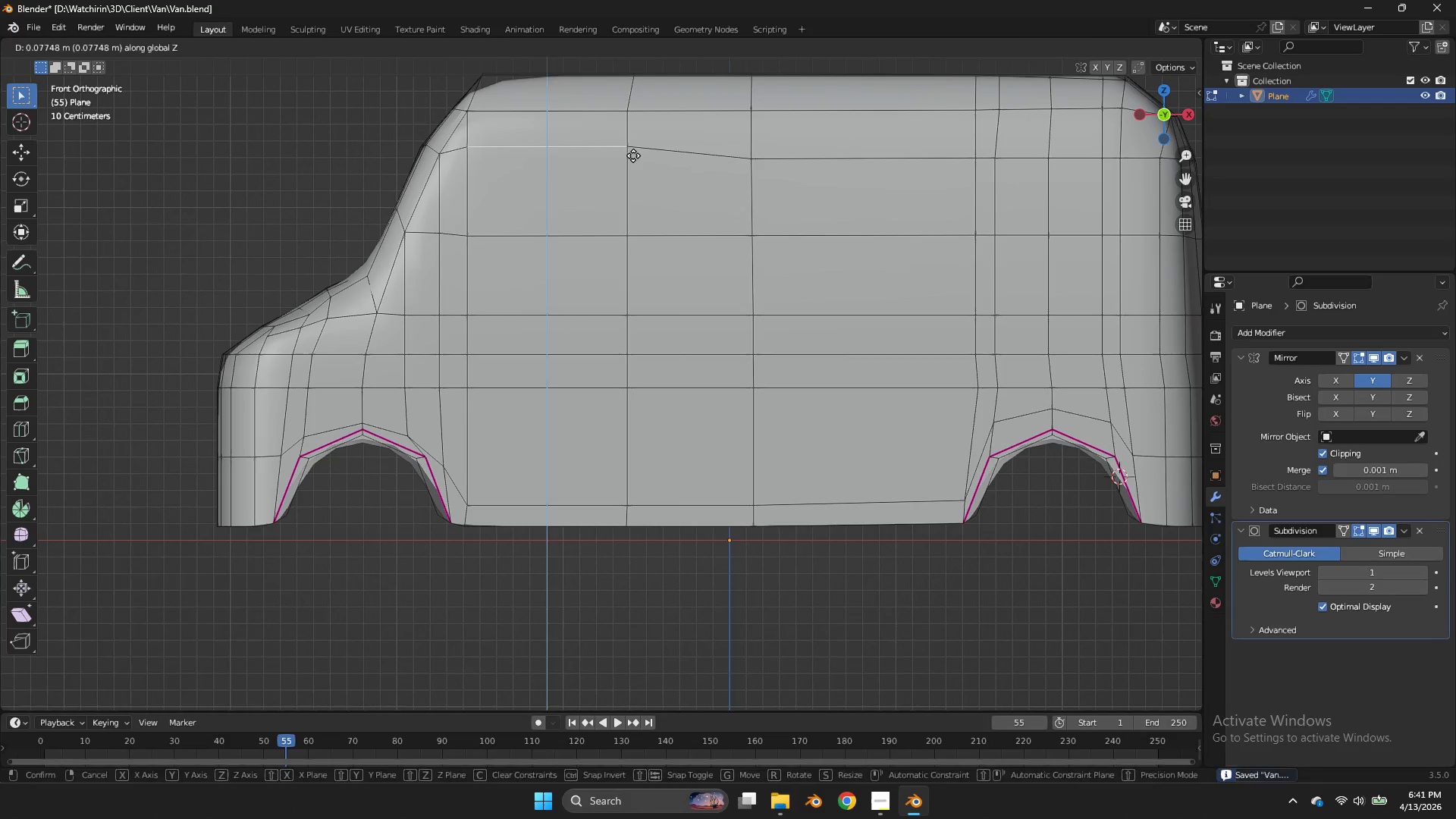 
left_click([633, 155])
 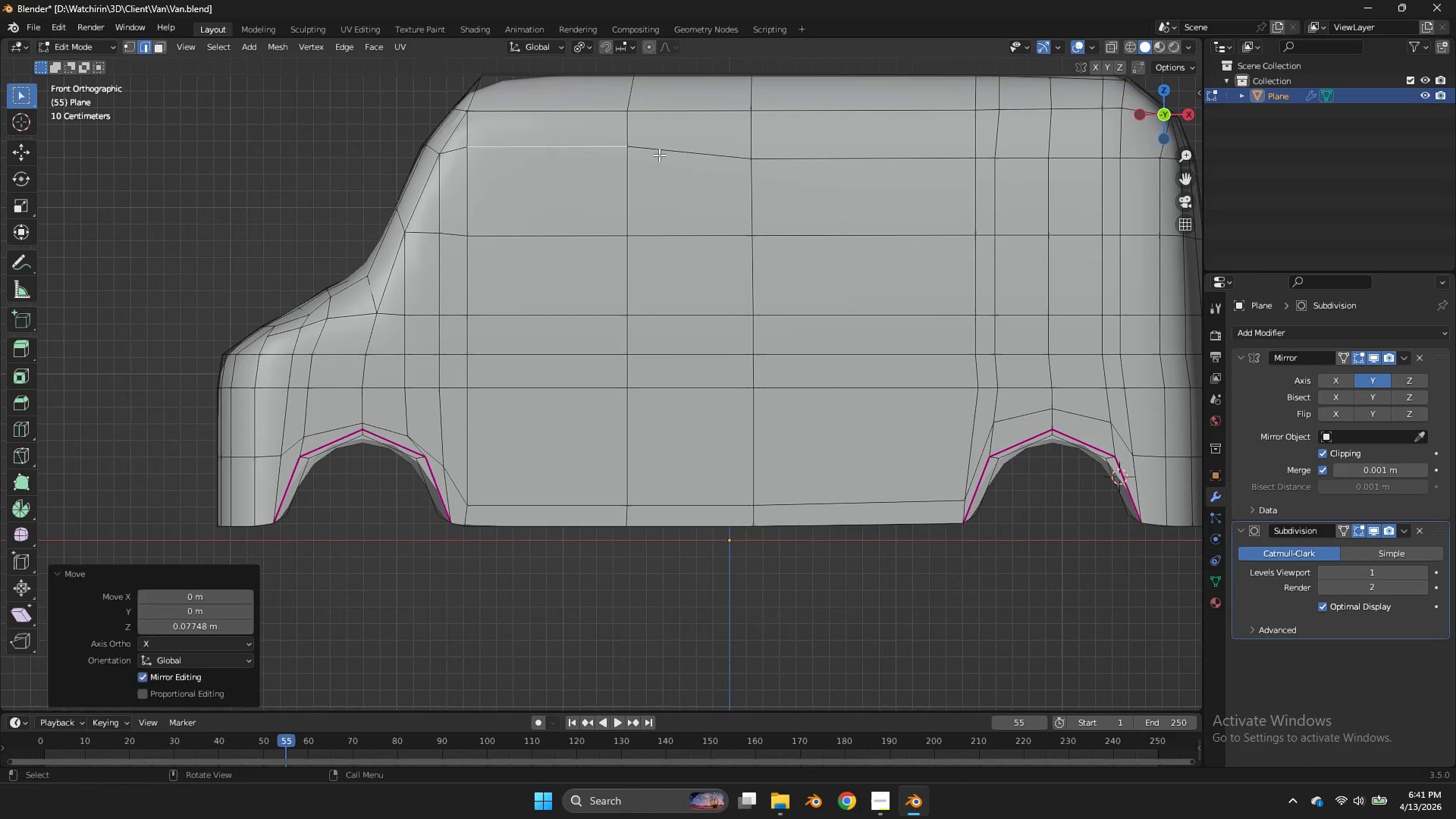 
double_click([659, 155])
 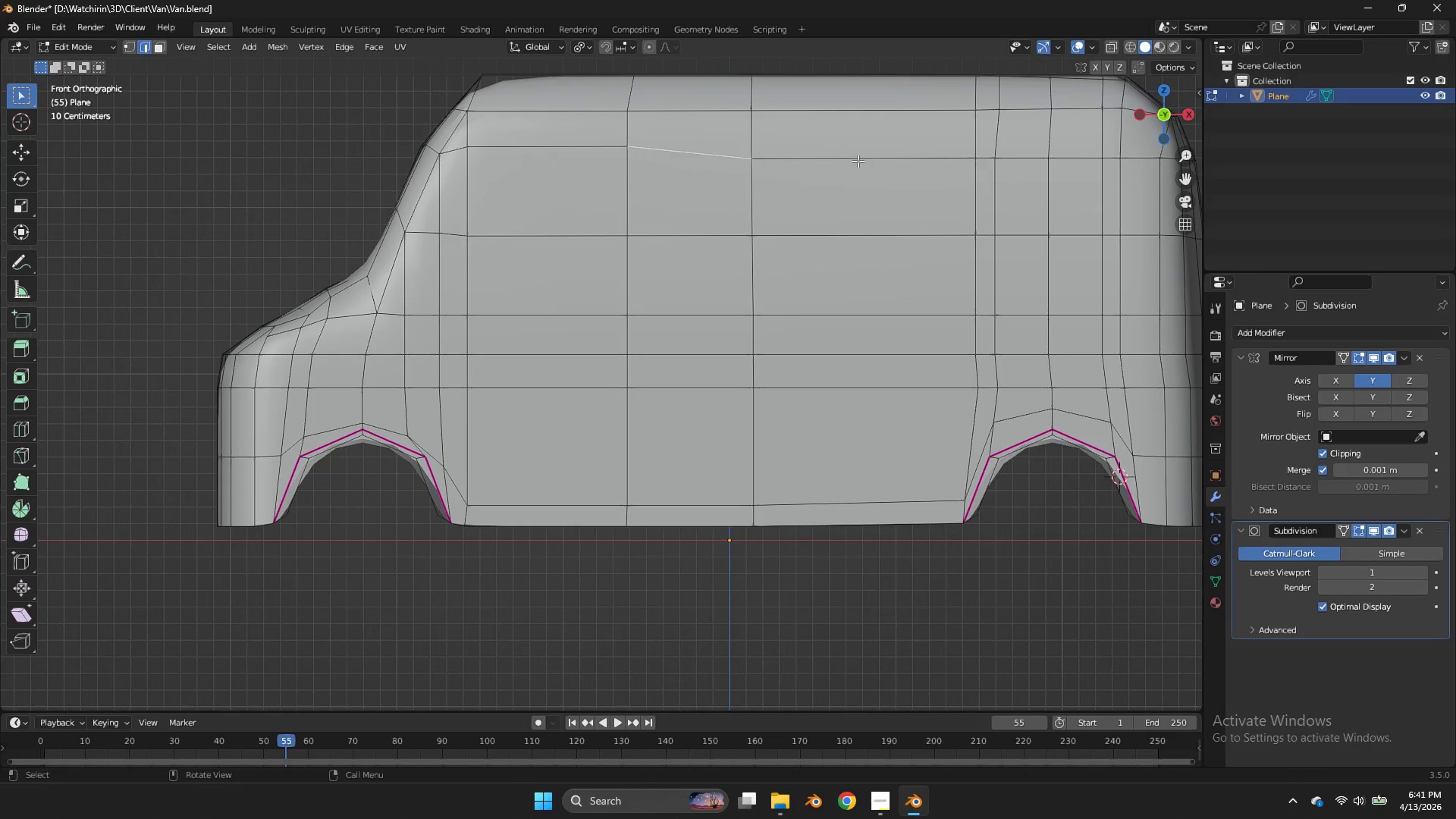 
hold_key(key=AltLeft, duration=0.36)
left_click([858, 161])
 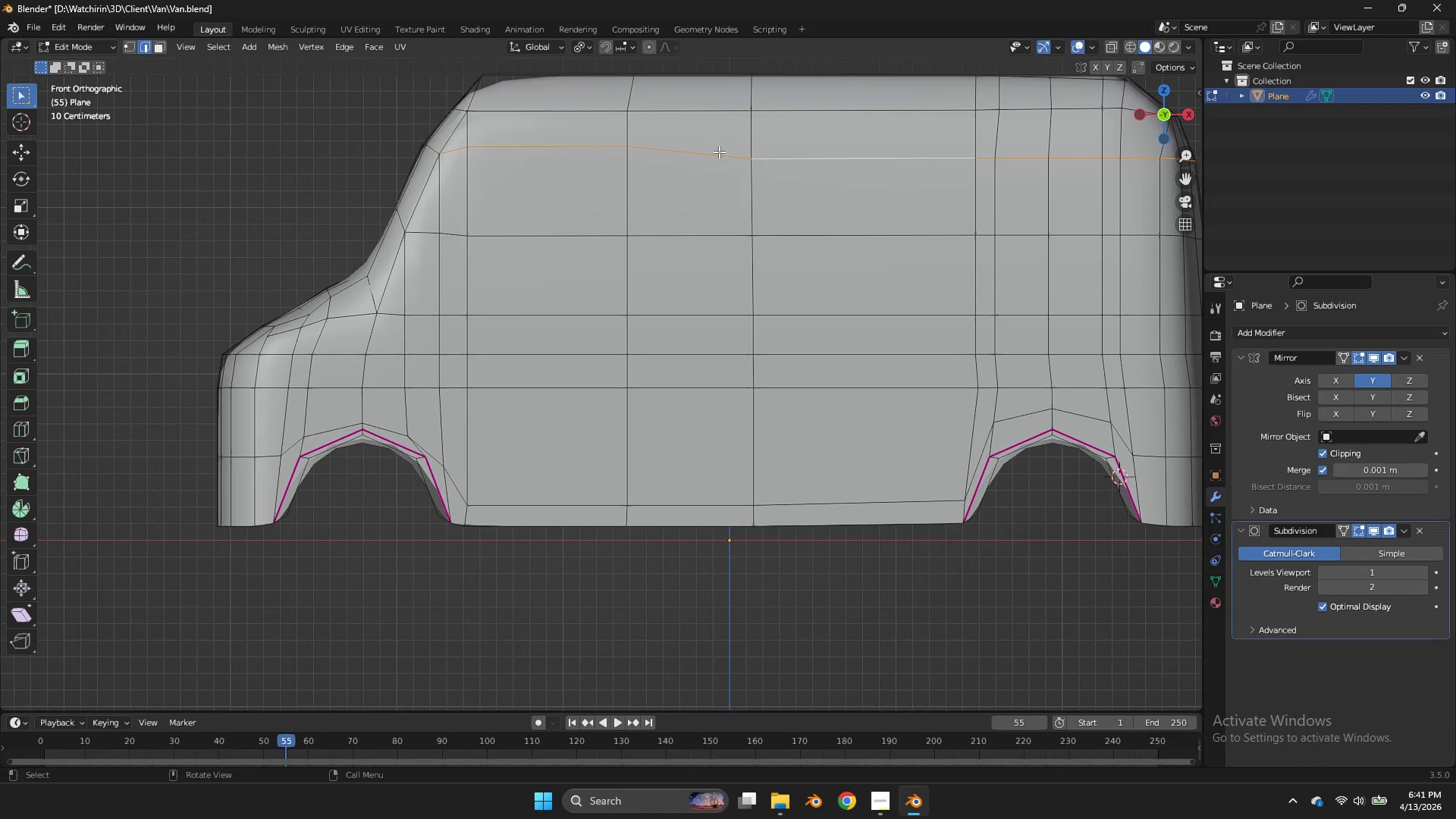 
left_click([670, 147])
 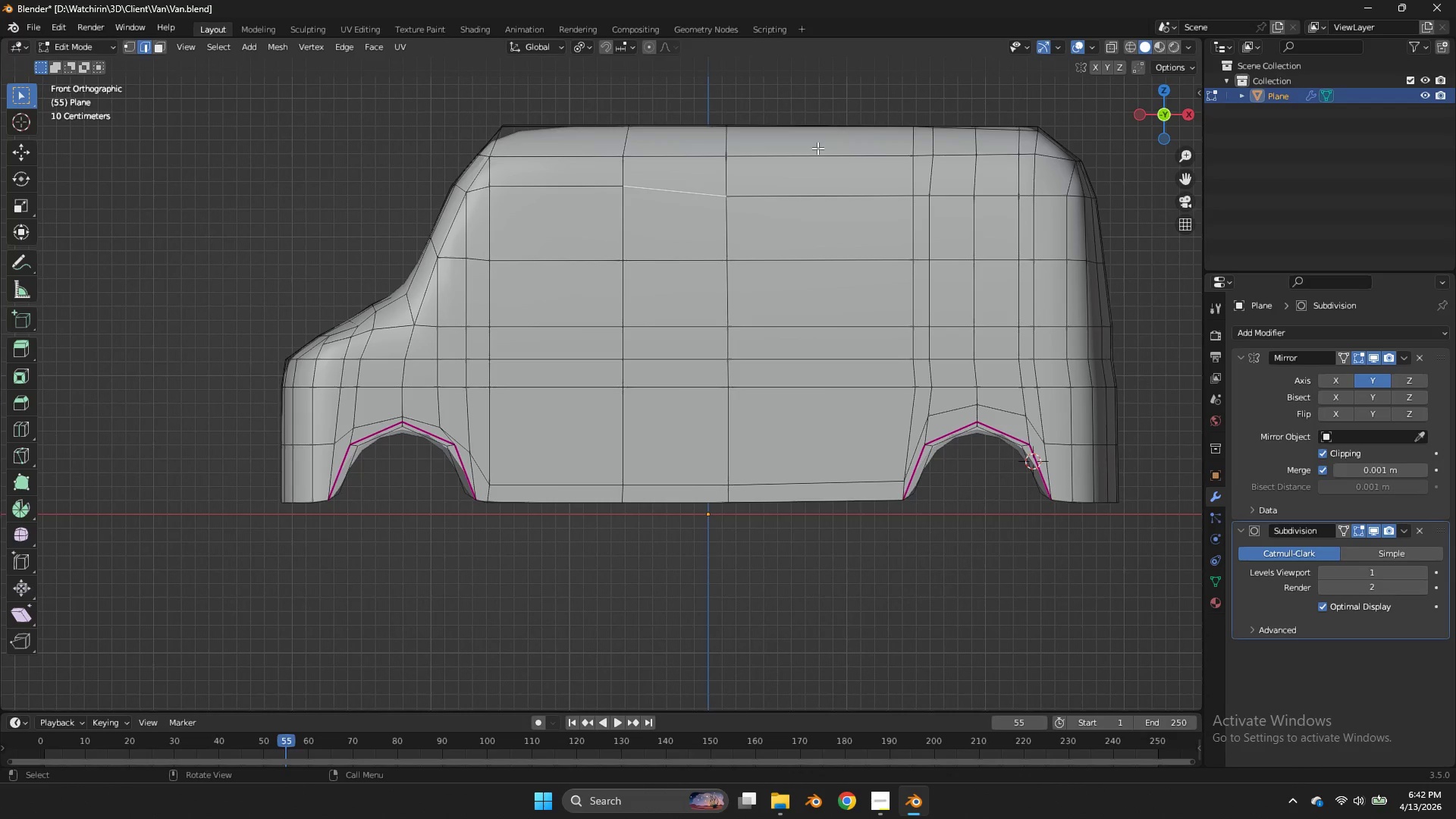 
key(Alt+AltLeft)
 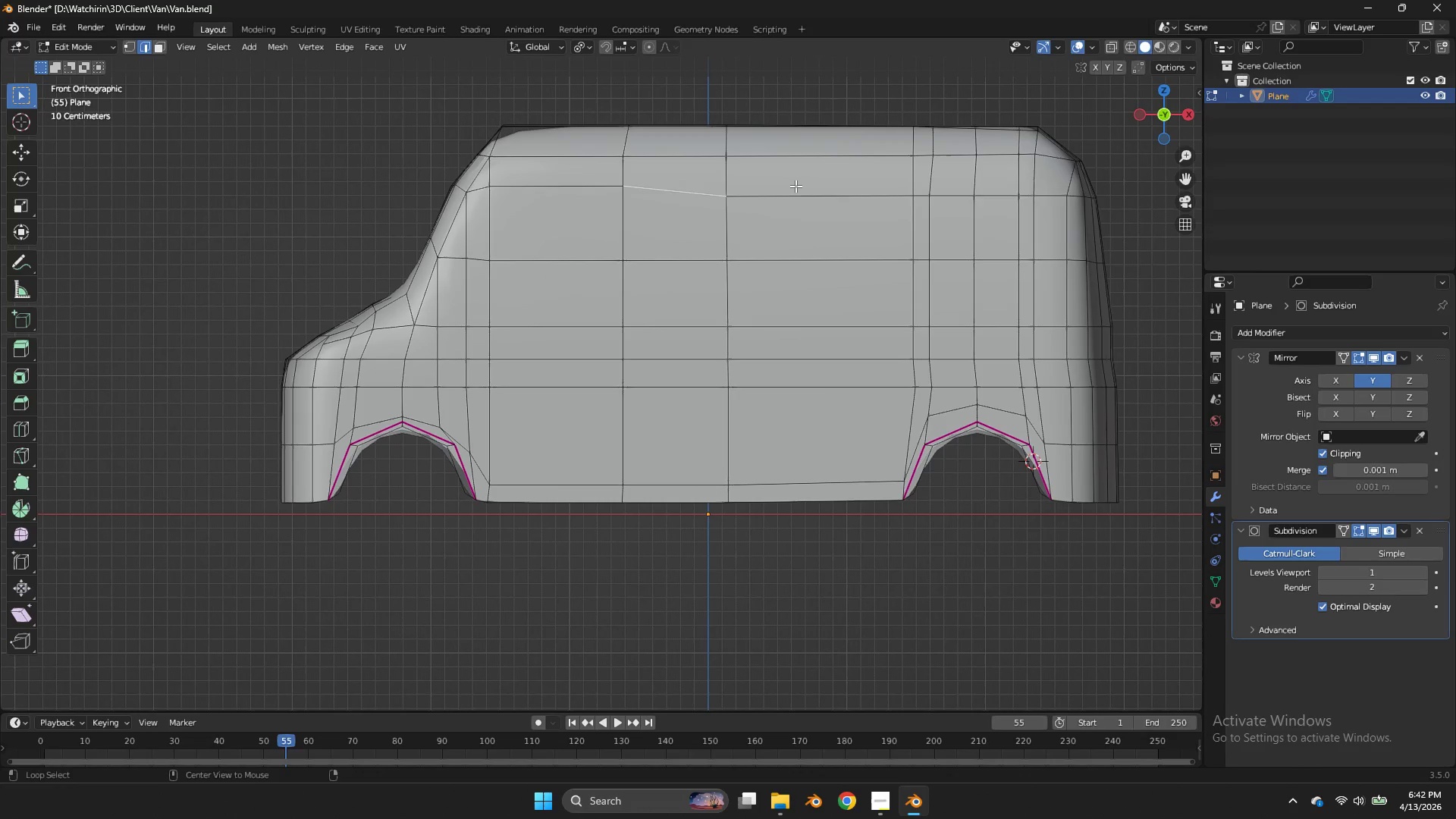 
left_click([795, 186])
 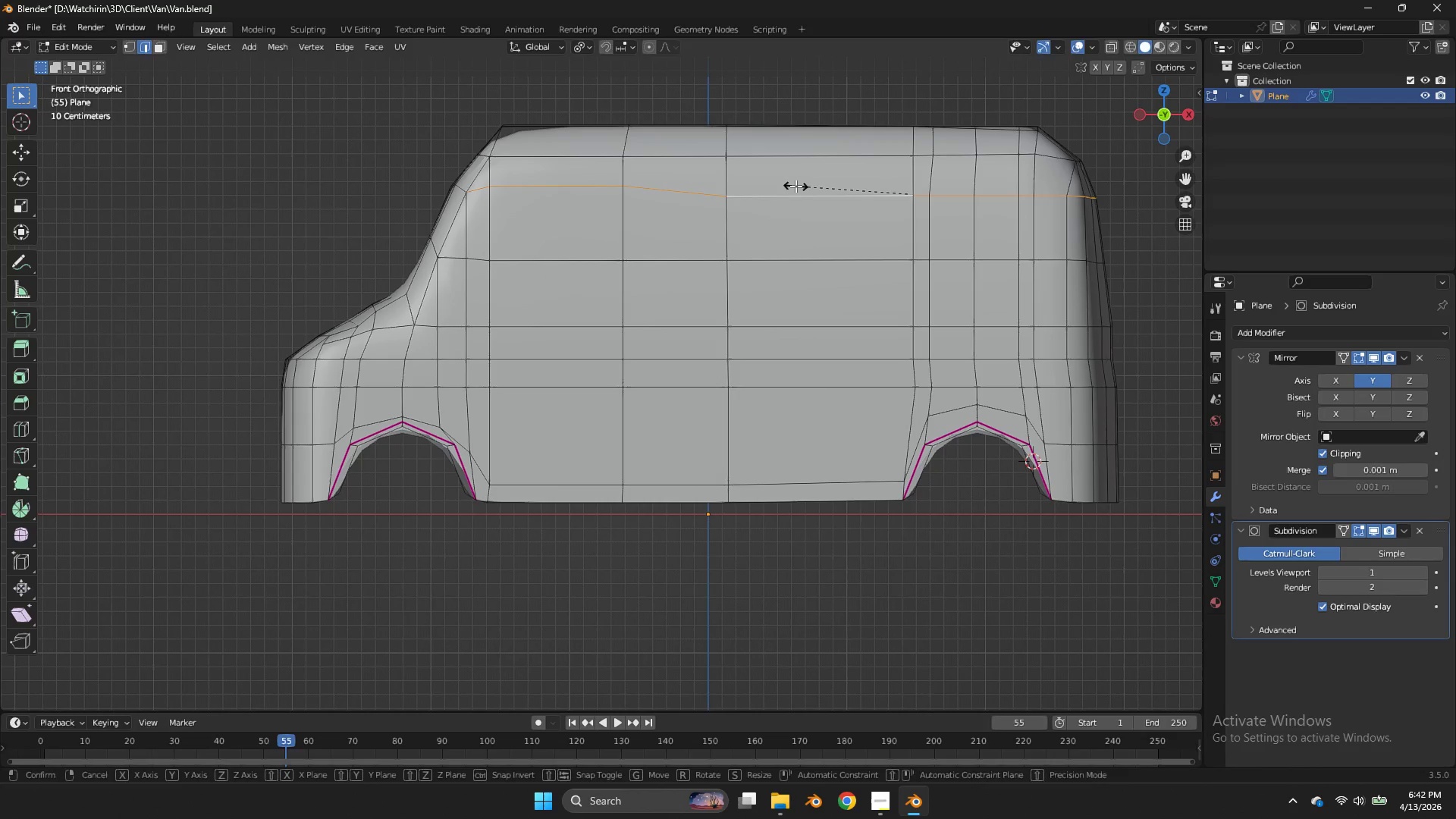 
scroll: coordinate [817, 148], scroll_direction: down, amount: 1.0
 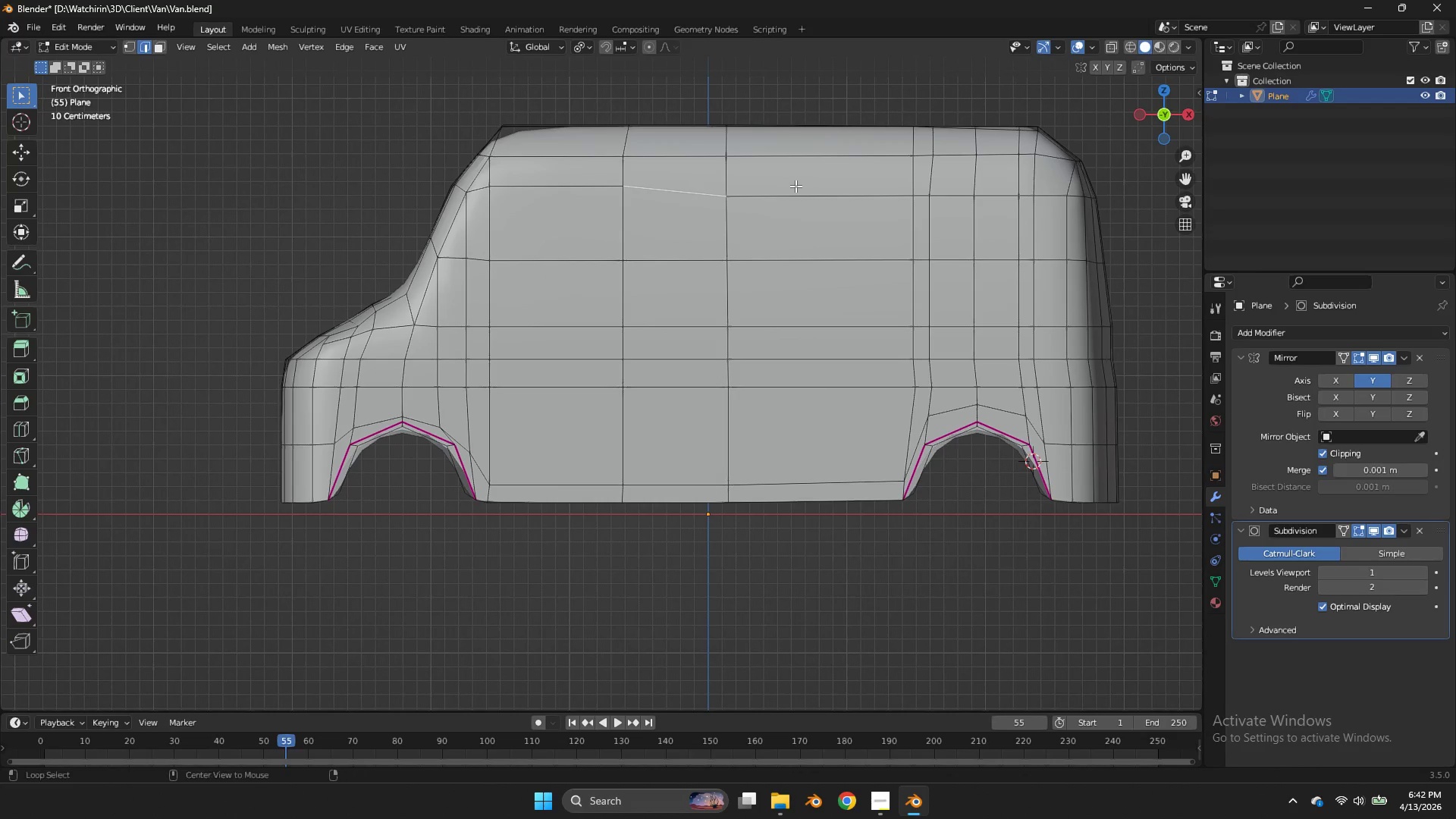 
type(sz0)
 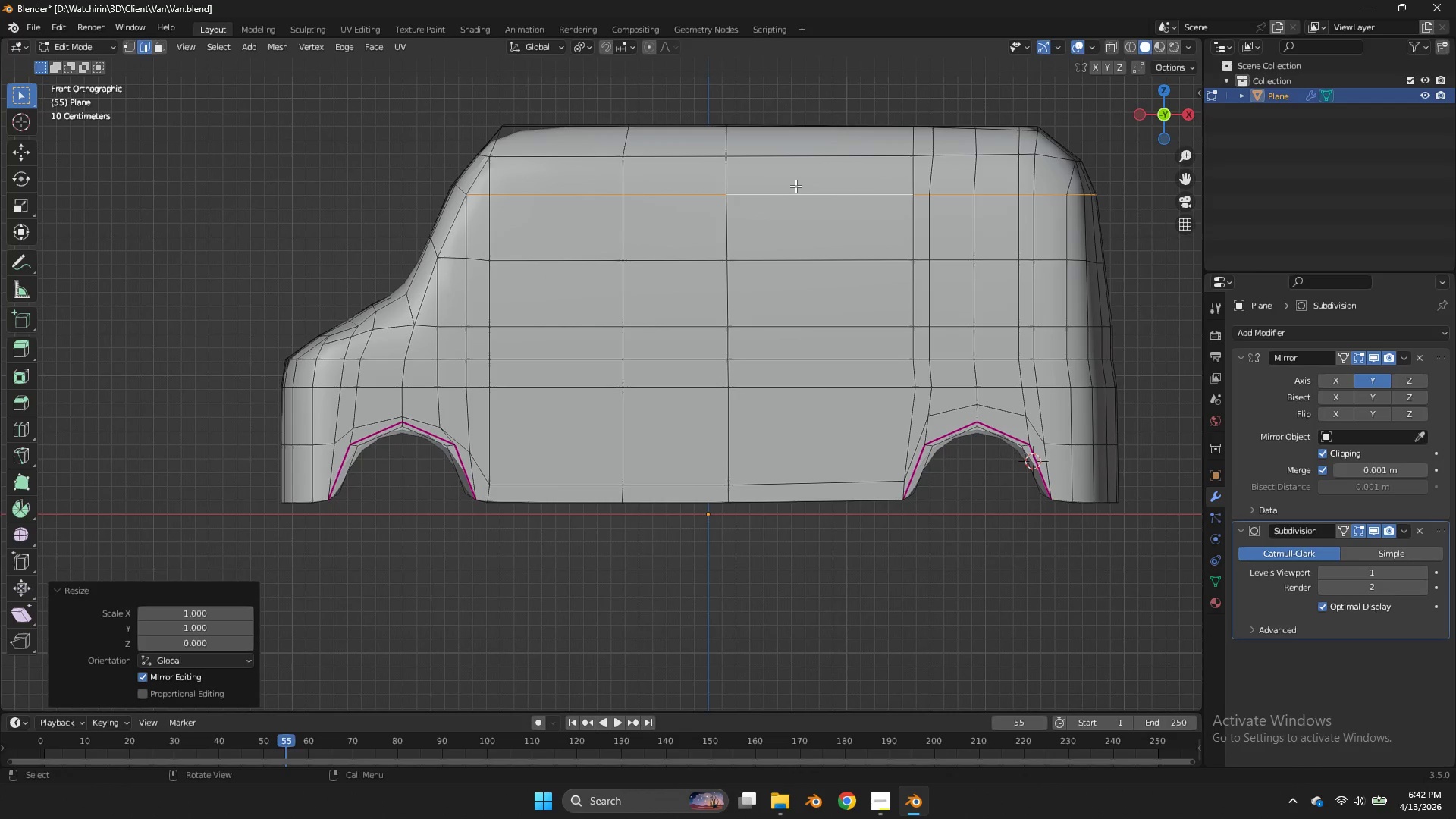 
key(Enter)
 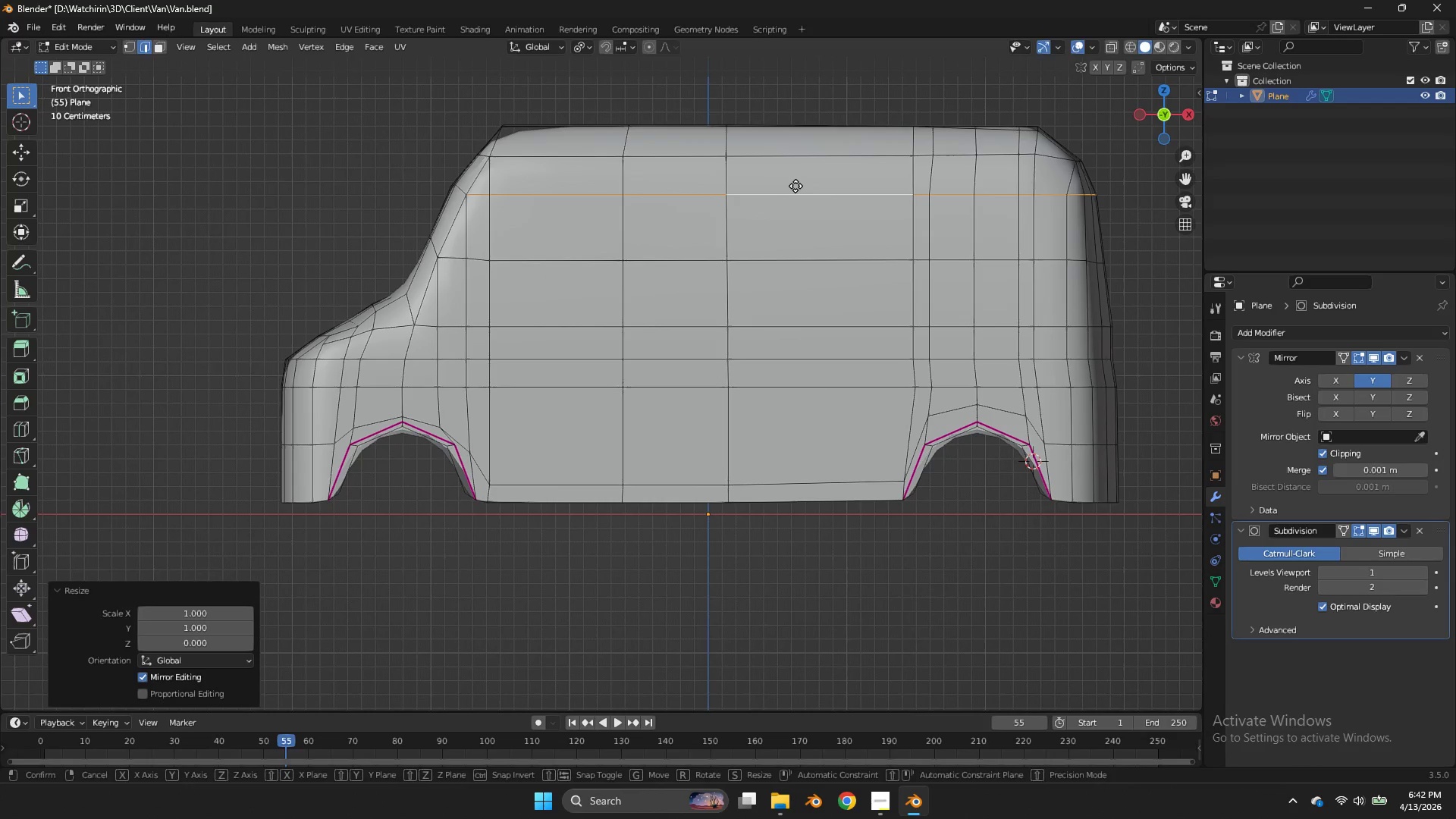 
type(gz)
 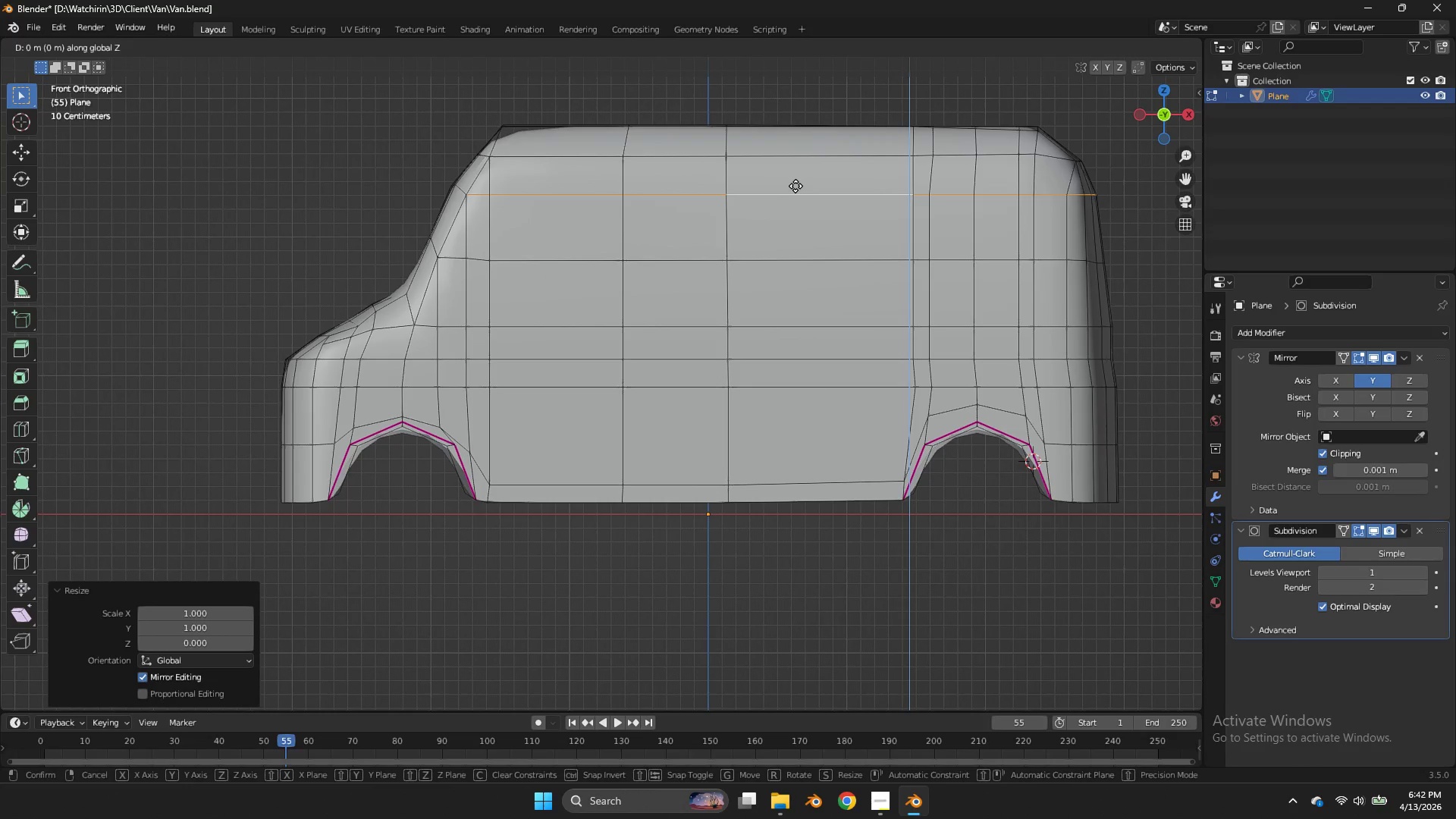 
hold_key(key=ShiftLeft, duration=0.72)
right_click([799, 158])
 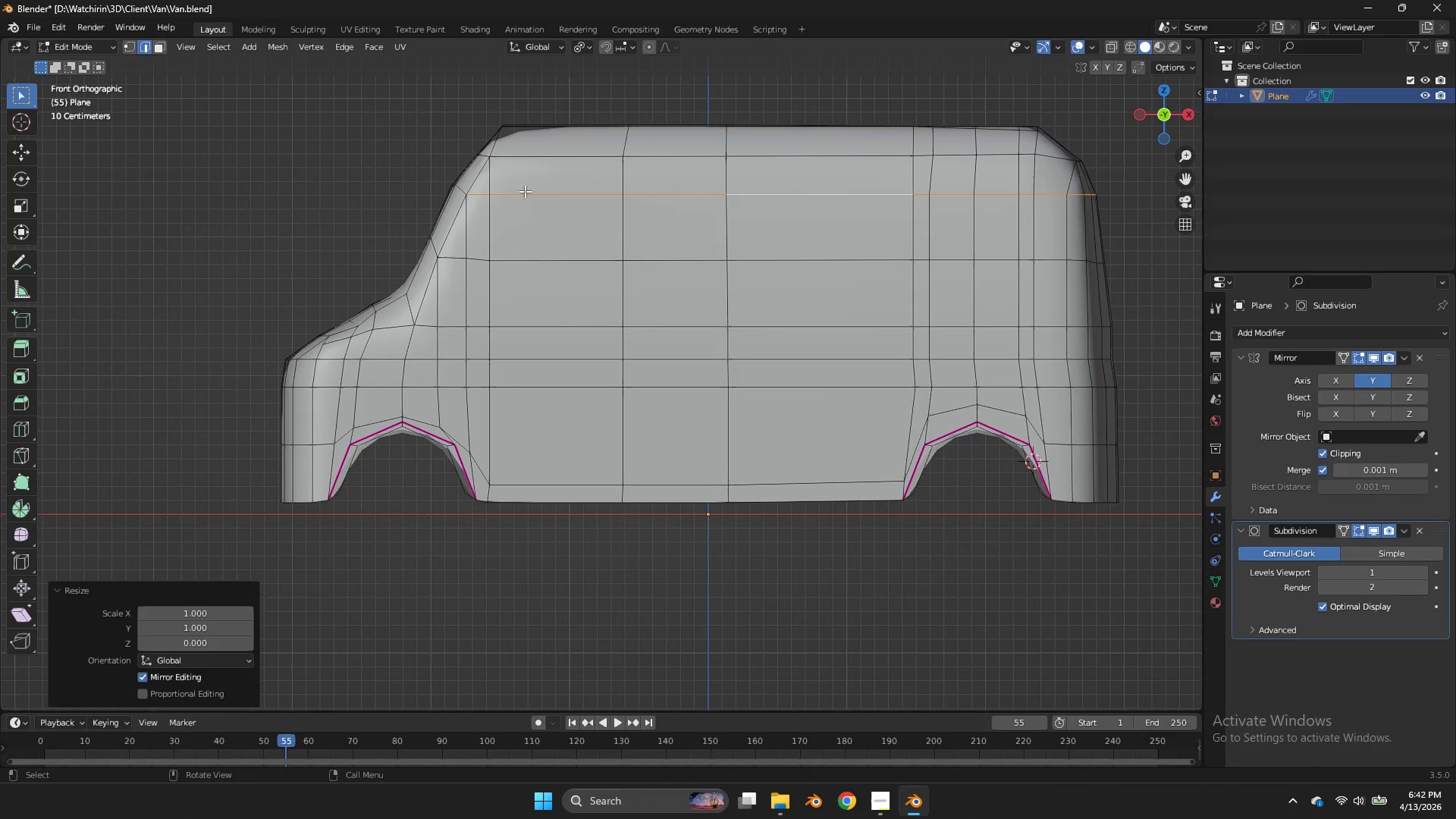 
left_click([525, 191])
 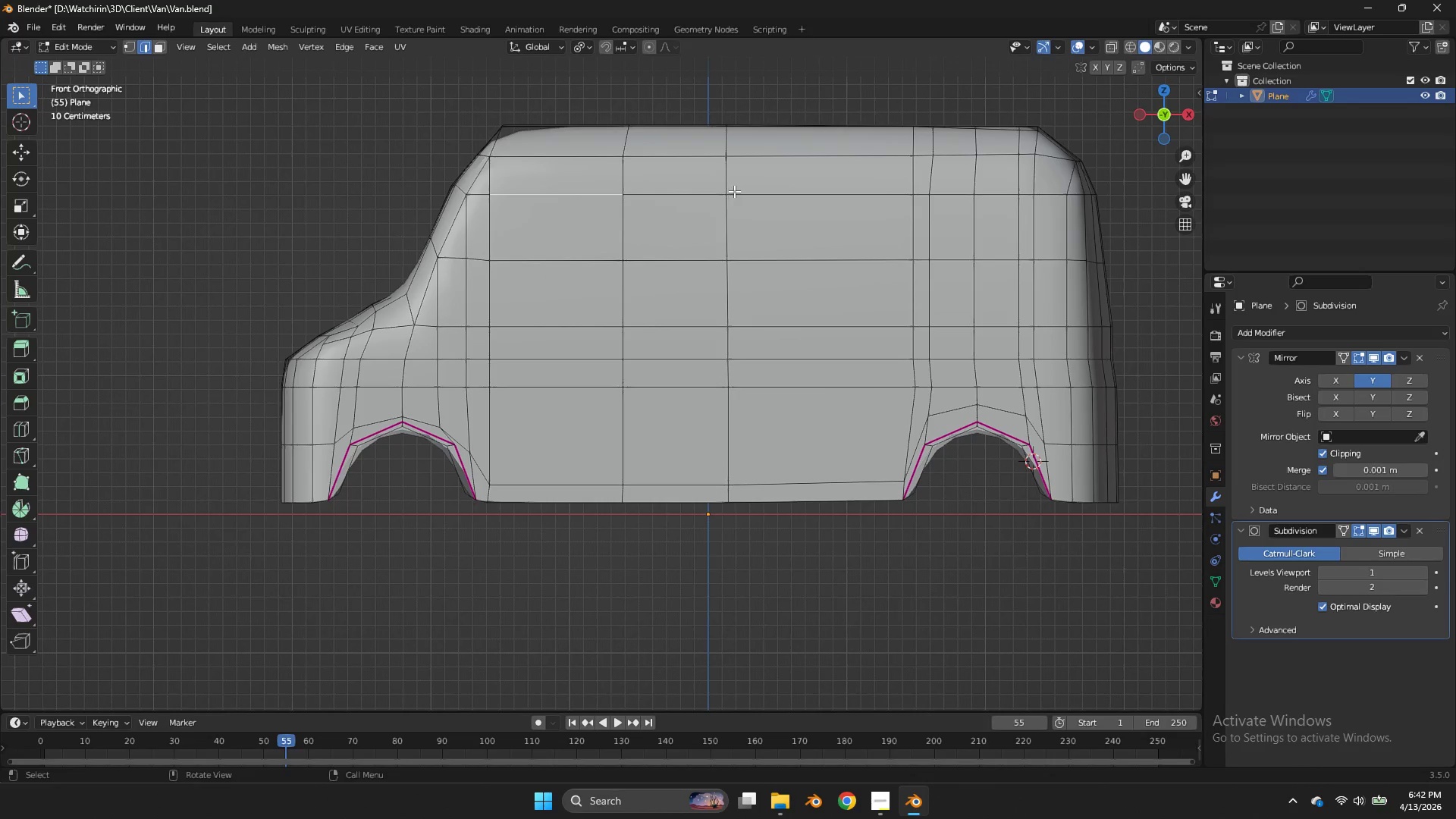 
hold_key(key=ShiftLeft, duration=1.27)
left_click([770, 185])
 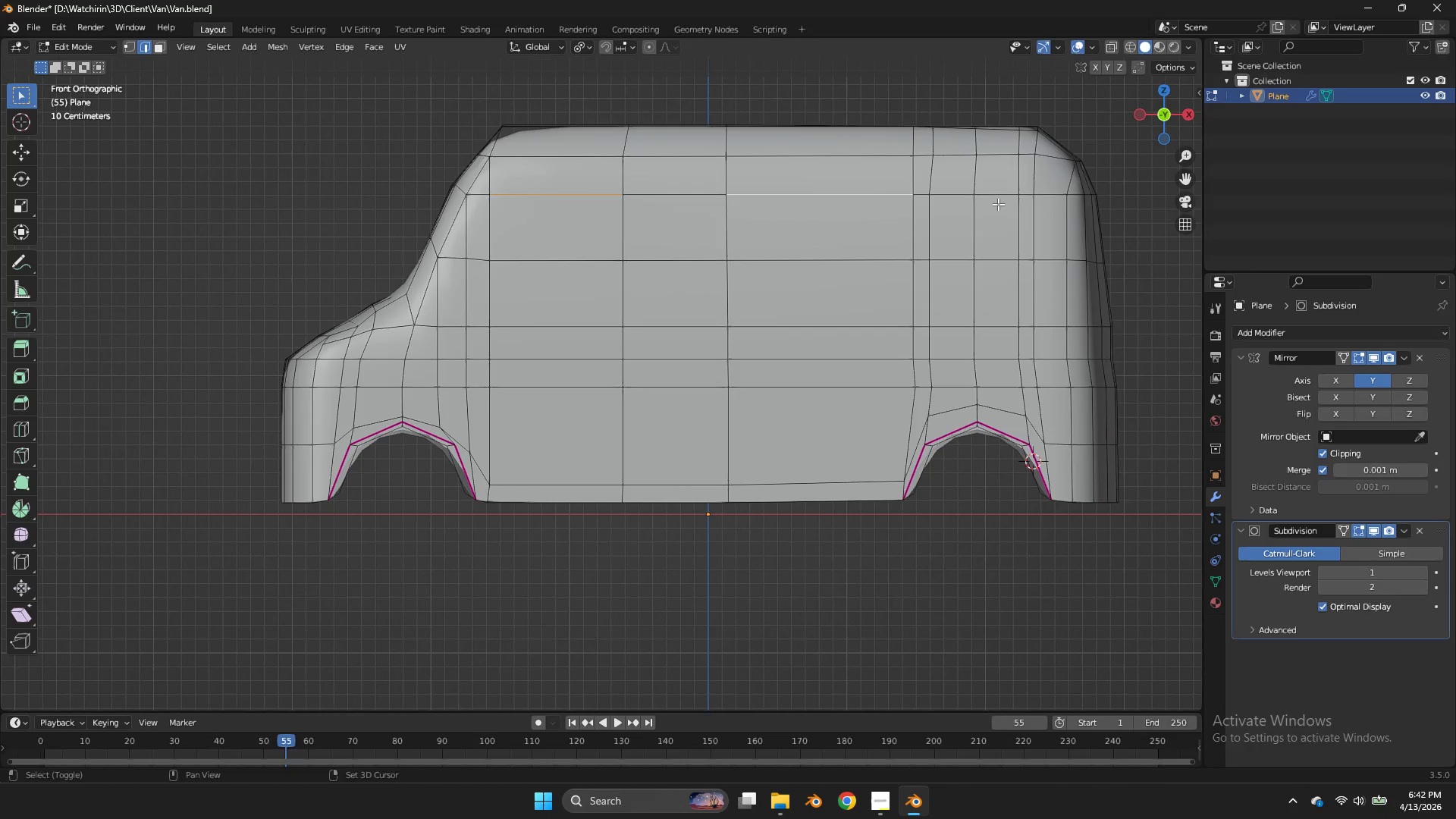 
left_click([998, 204])
 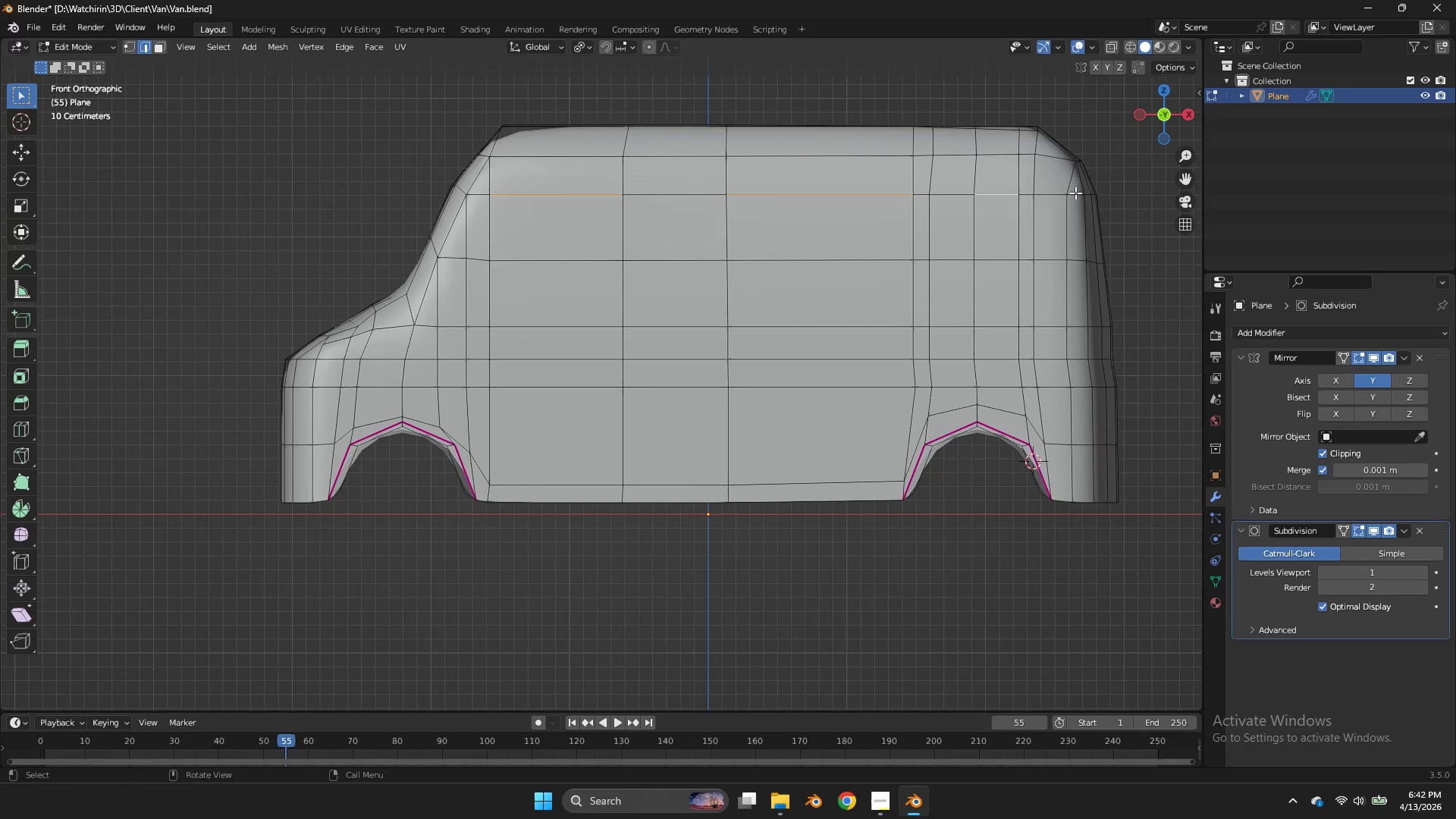 
hold_key(key=AltLeft, duration=0.38)
left_click([1075, 193])
 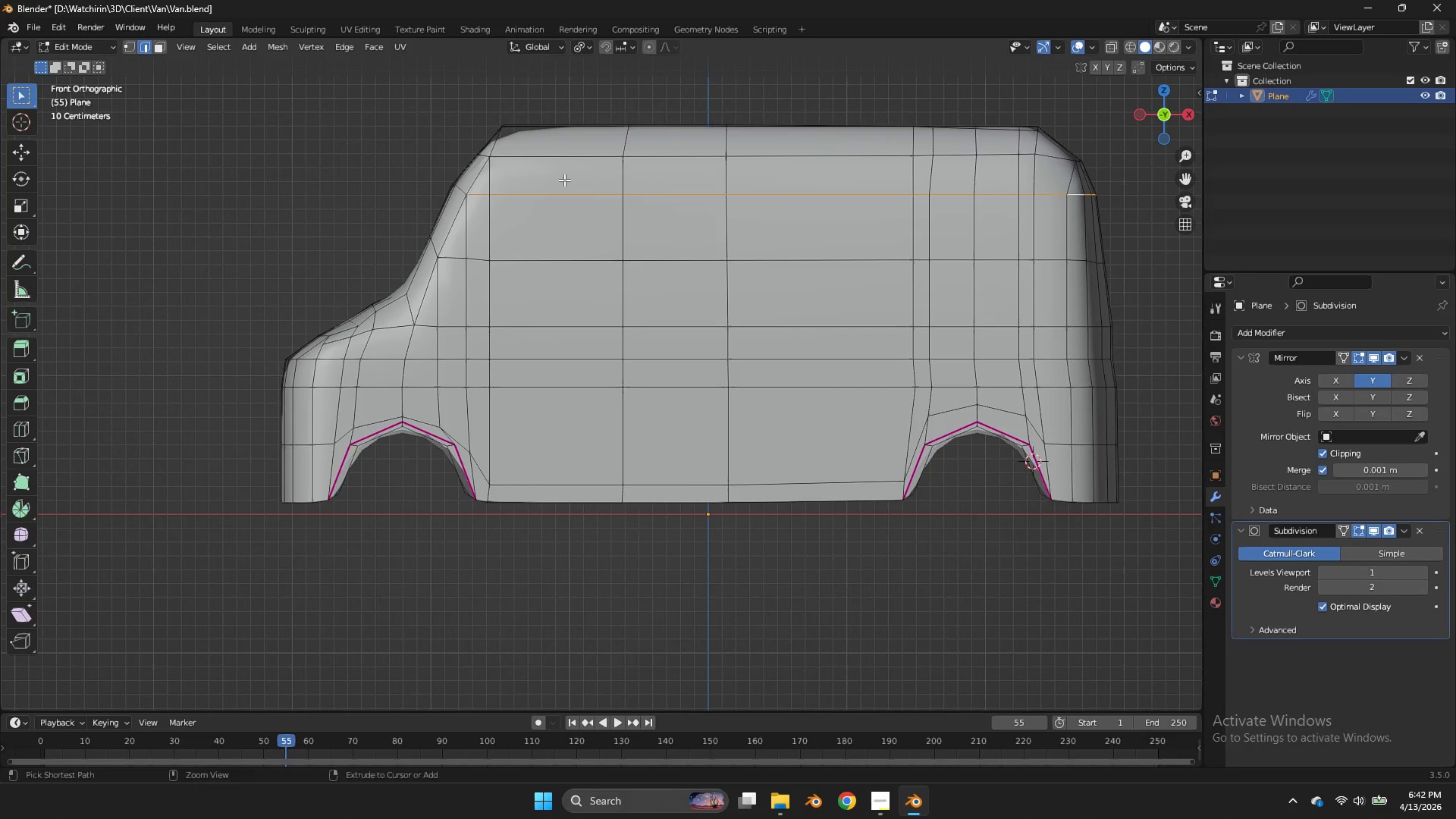 
hold_key(key=ControlLeft, duration=0.92)
left_click_drag(start_coordinate=[482, 177], to_coordinate=[469, 212])
 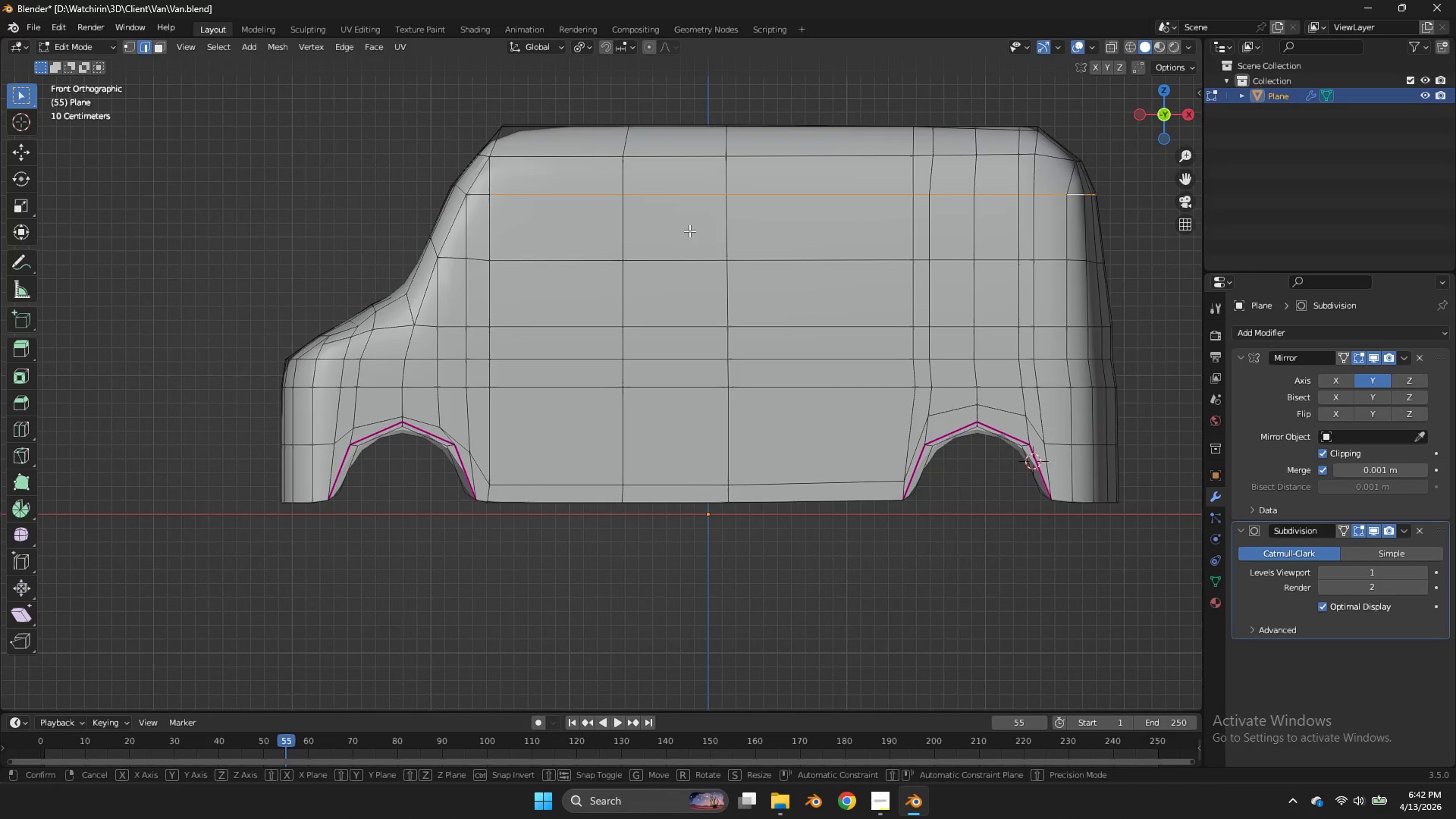 
type(gz)
 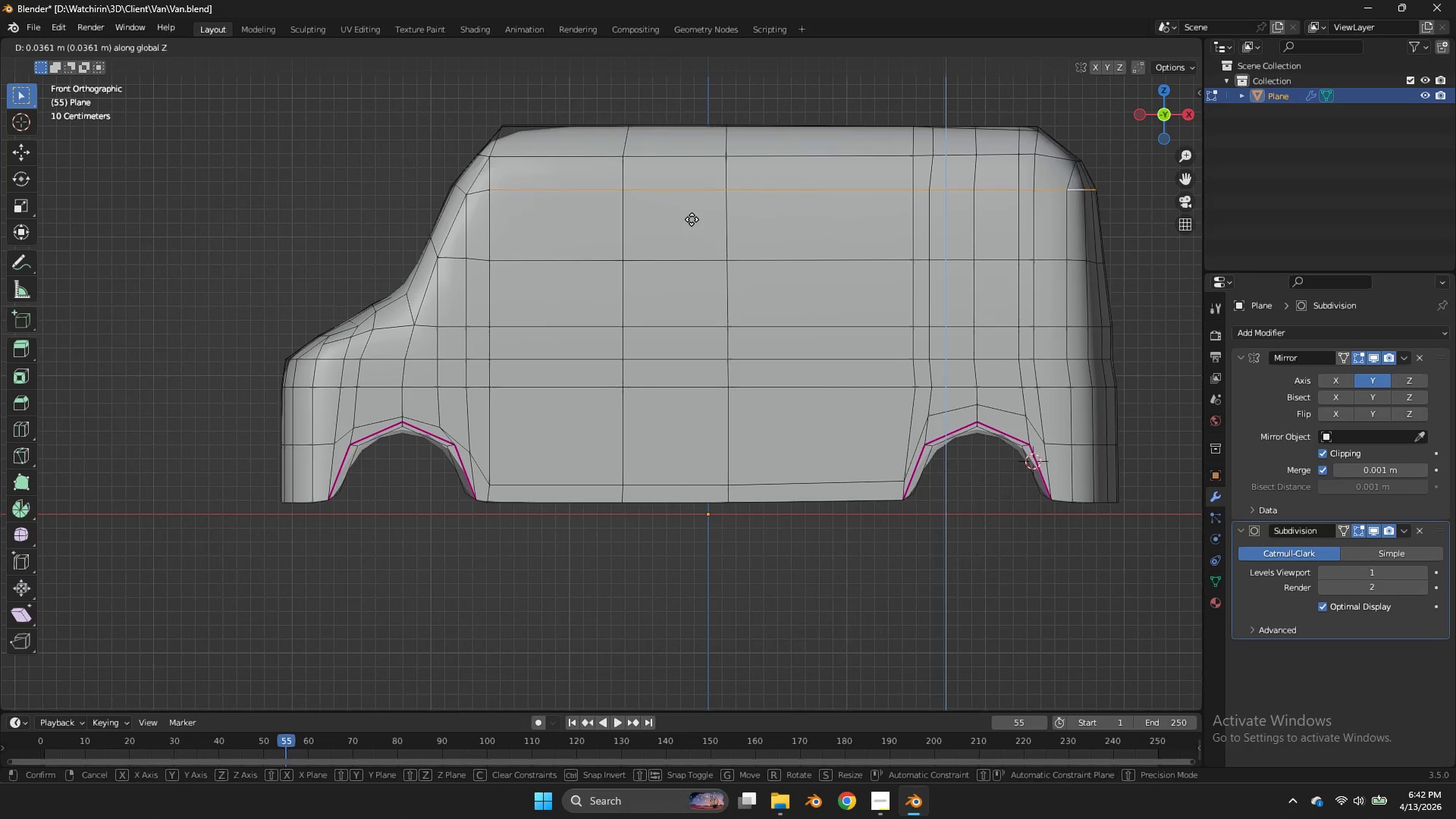 
hold_key(key=ShiftLeft, duration=1.05)
left_click([698, 160])
 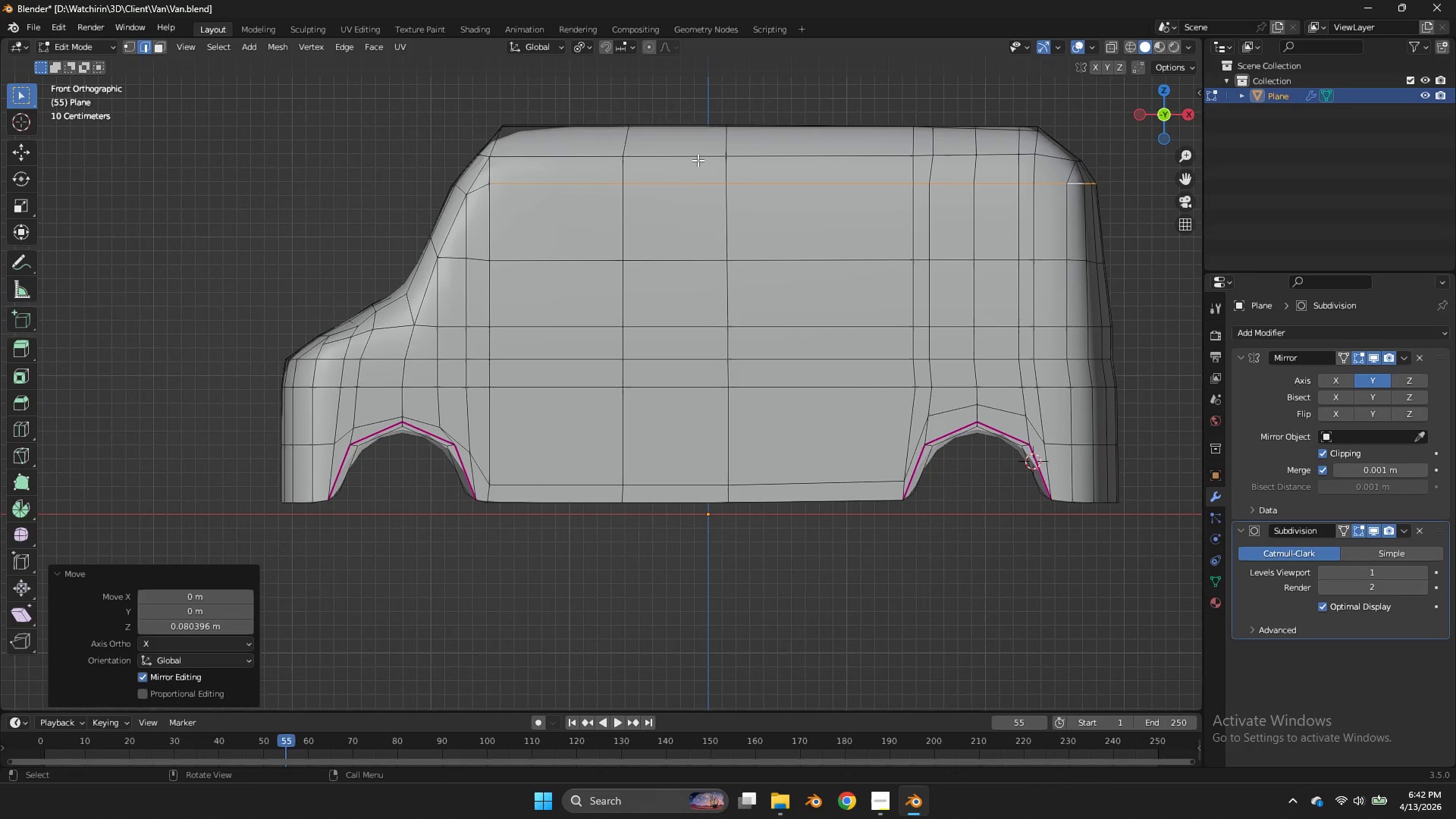 
double_click([698, 160])
 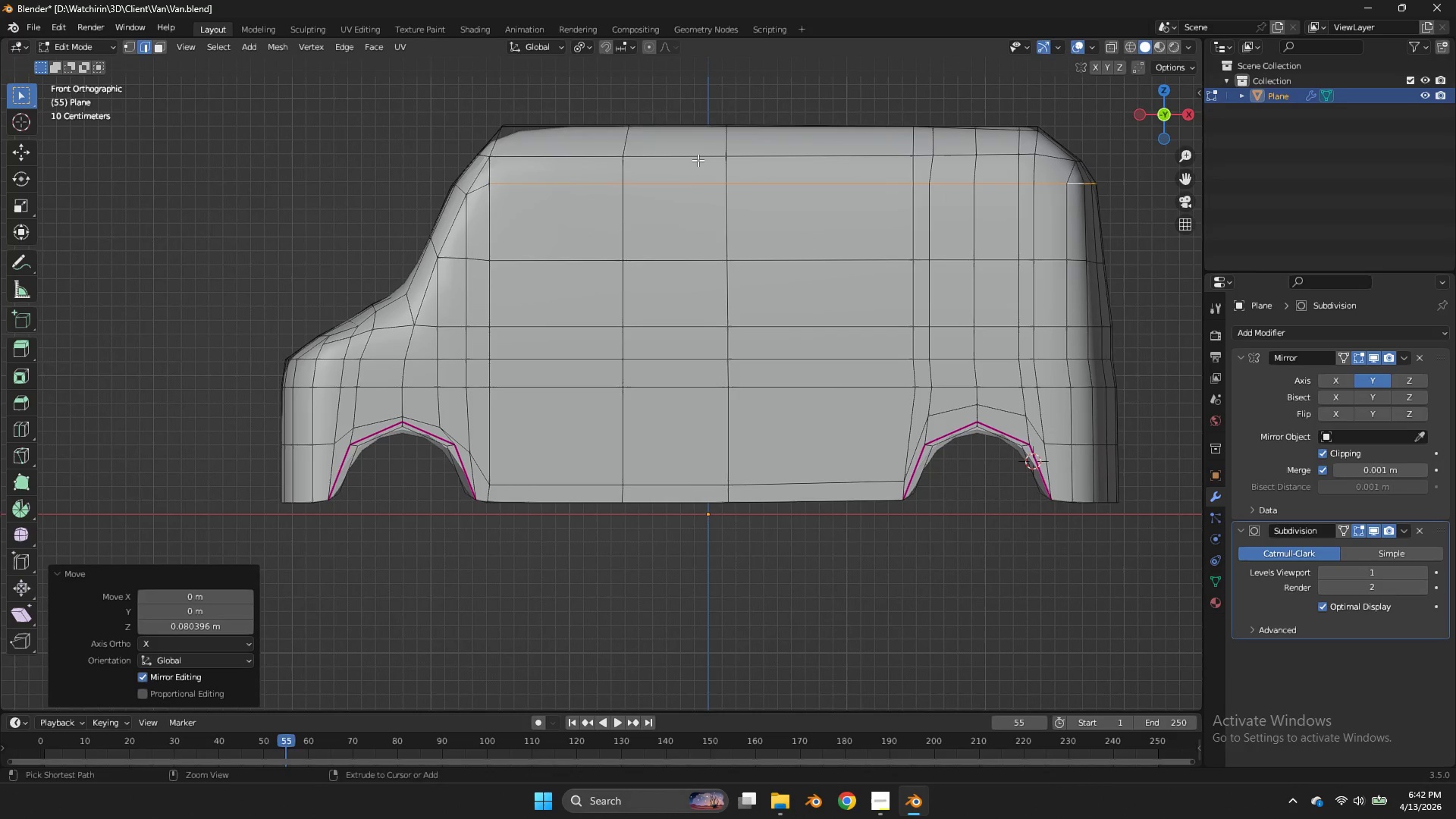 
key(Control+ControlLeft)
 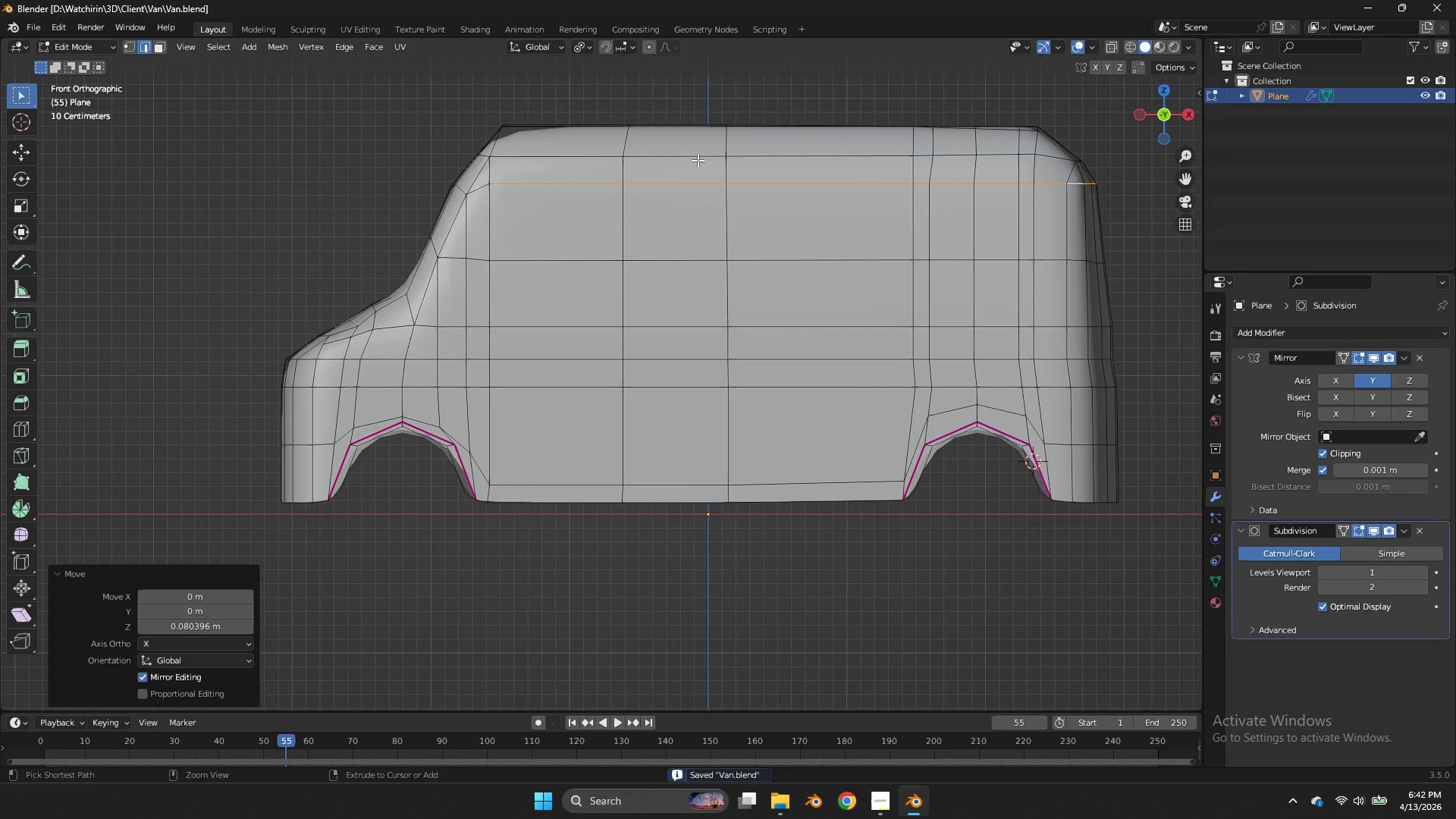 
key(Control+S)
 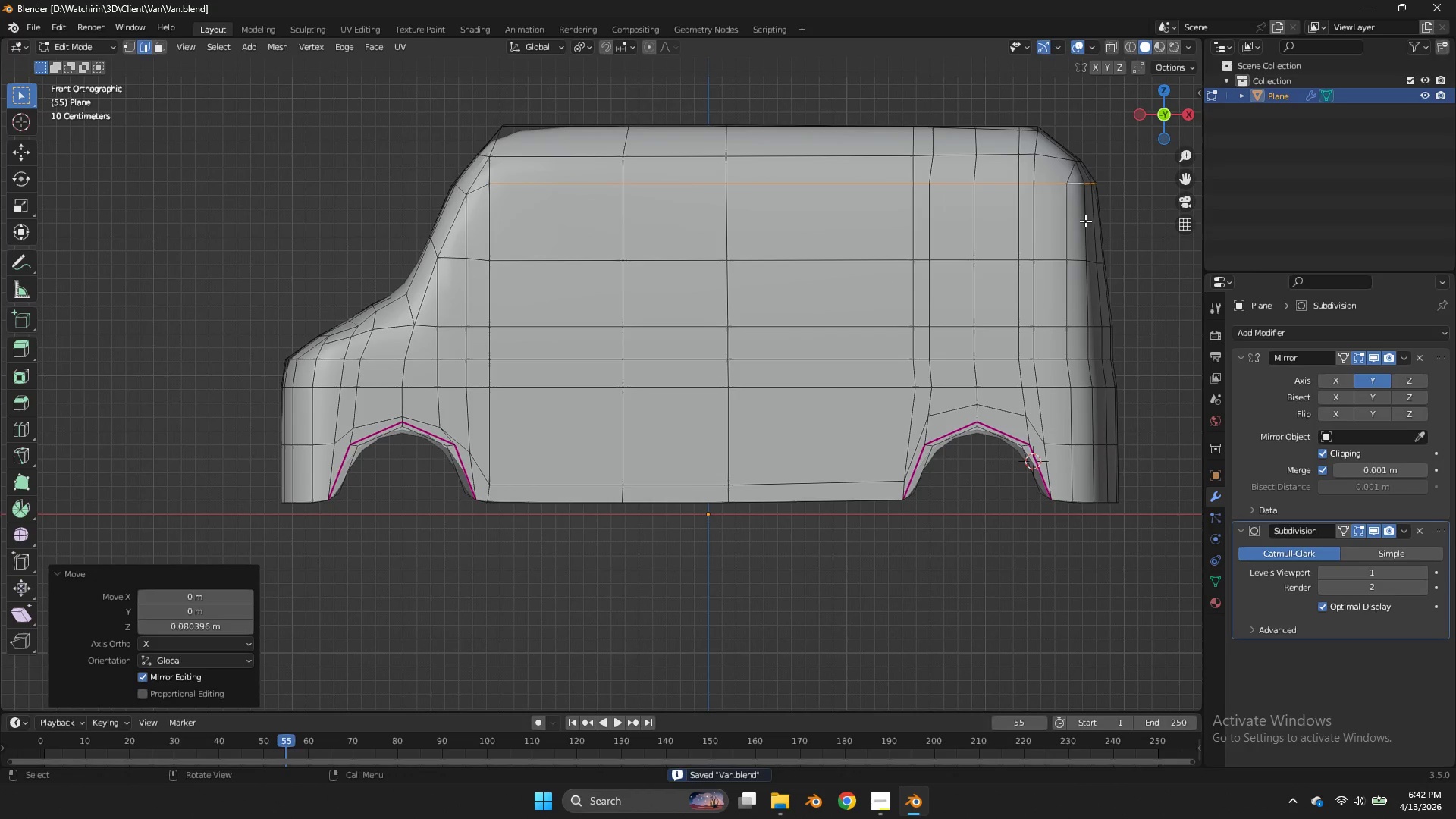 
left_click([1070, 217])
 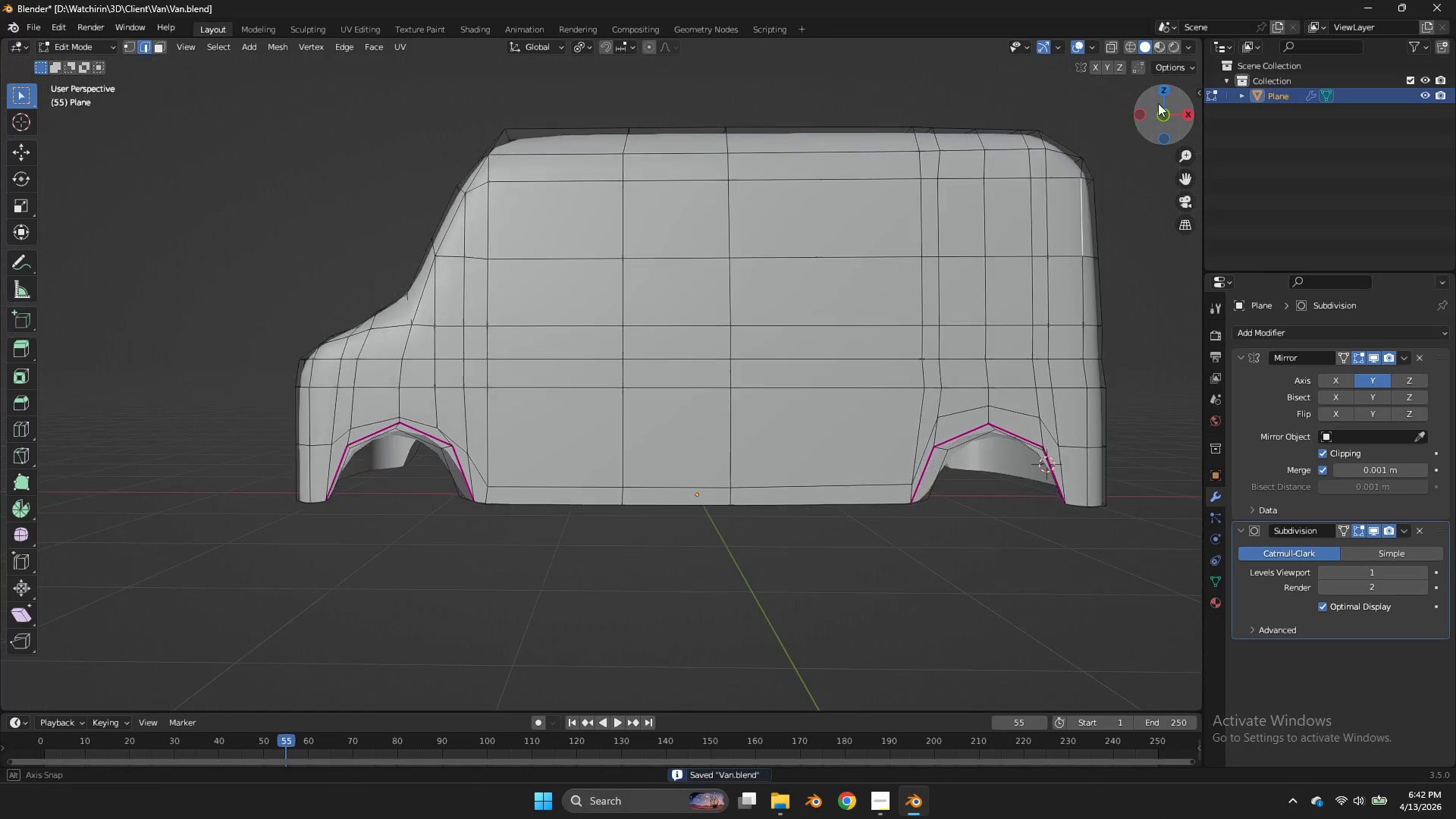 
left_click_drag(start_coordinate=[1165, 94], to_coordinate=[1043, 133])
 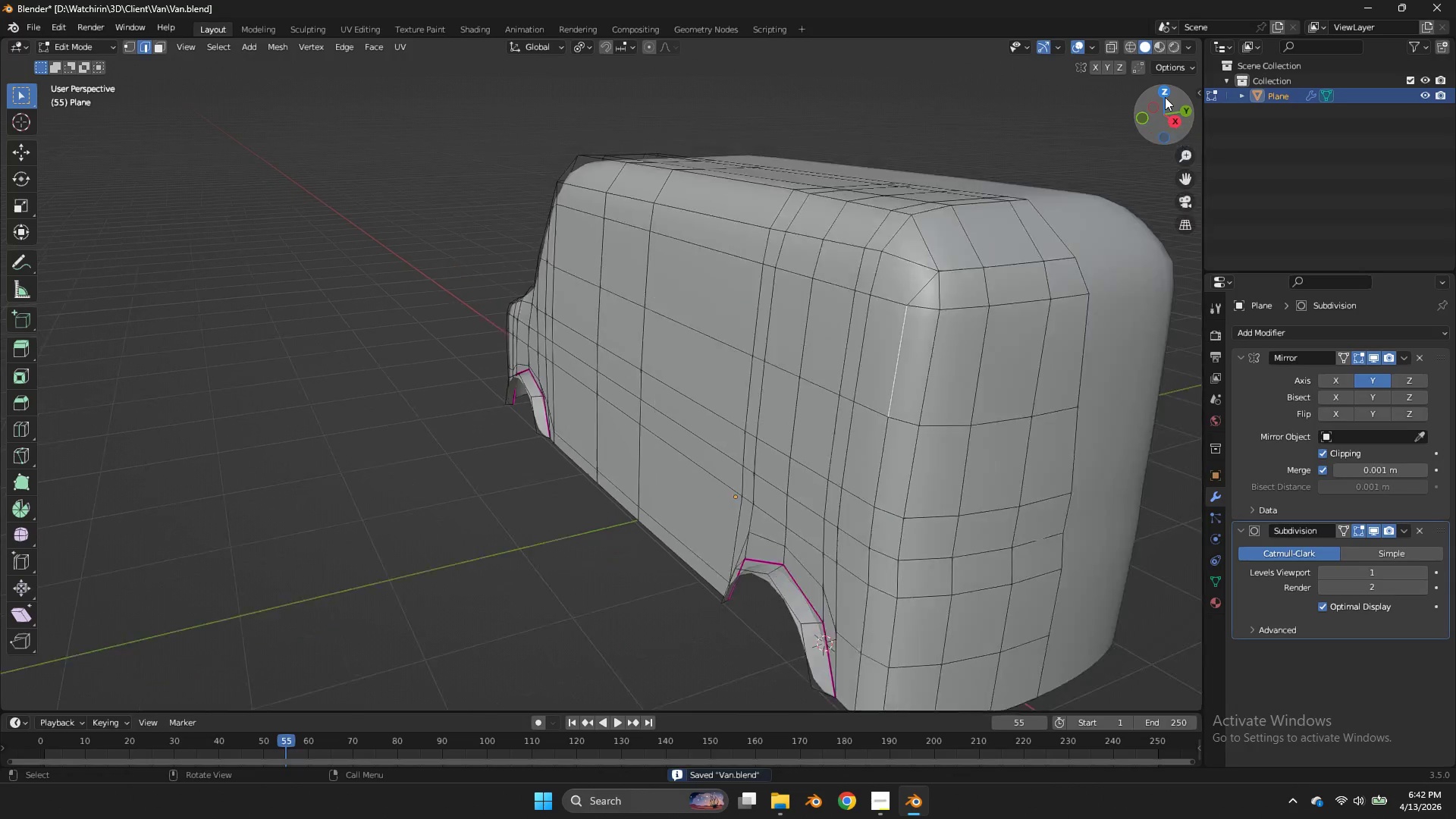 
left_click_drag(start_coordinate=[1166, 96], to_coordinate=[1178, 92])
 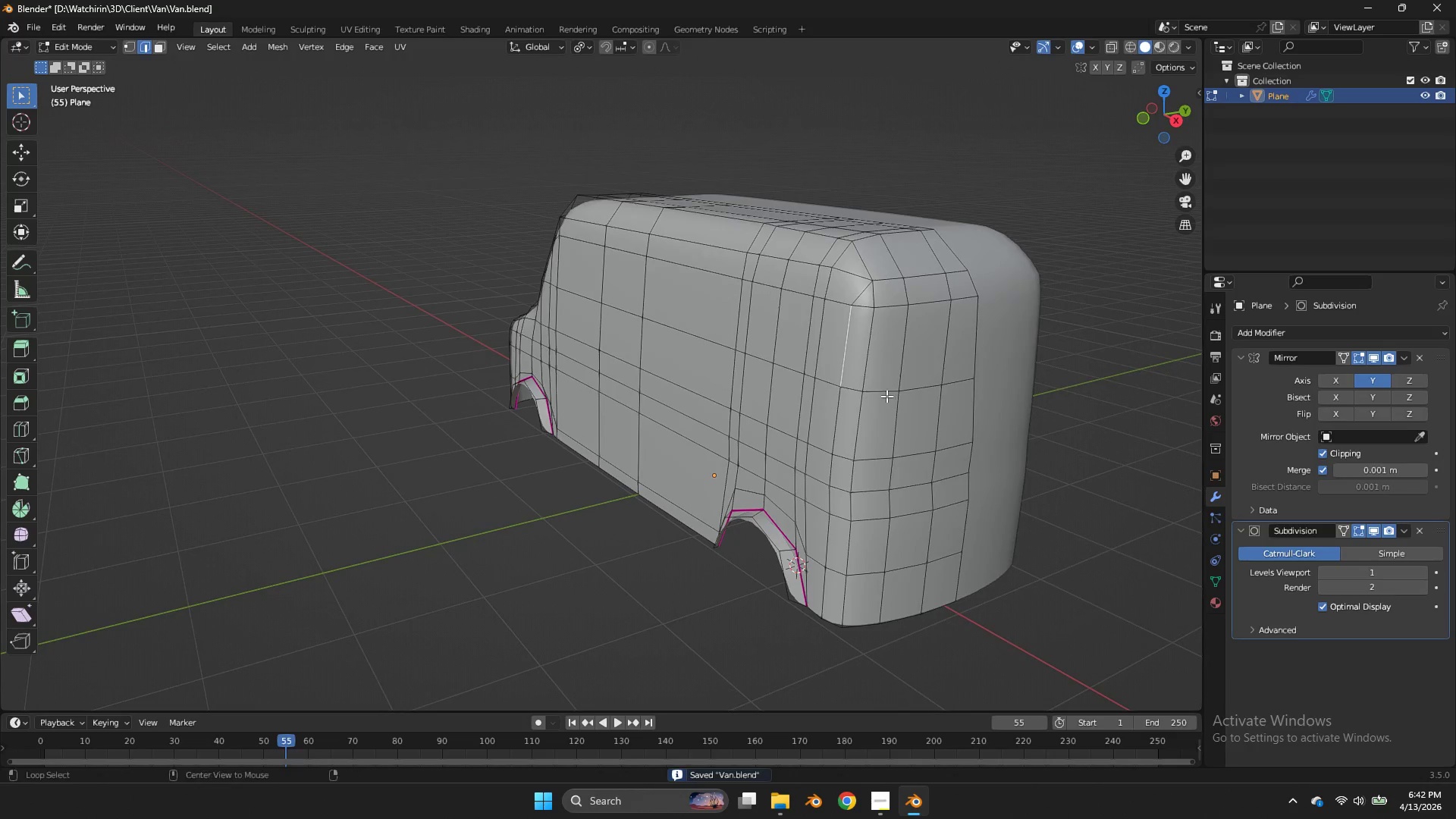 
scroll: coordinate [1165, 97], scroll_direction: down, amount: 2.0
 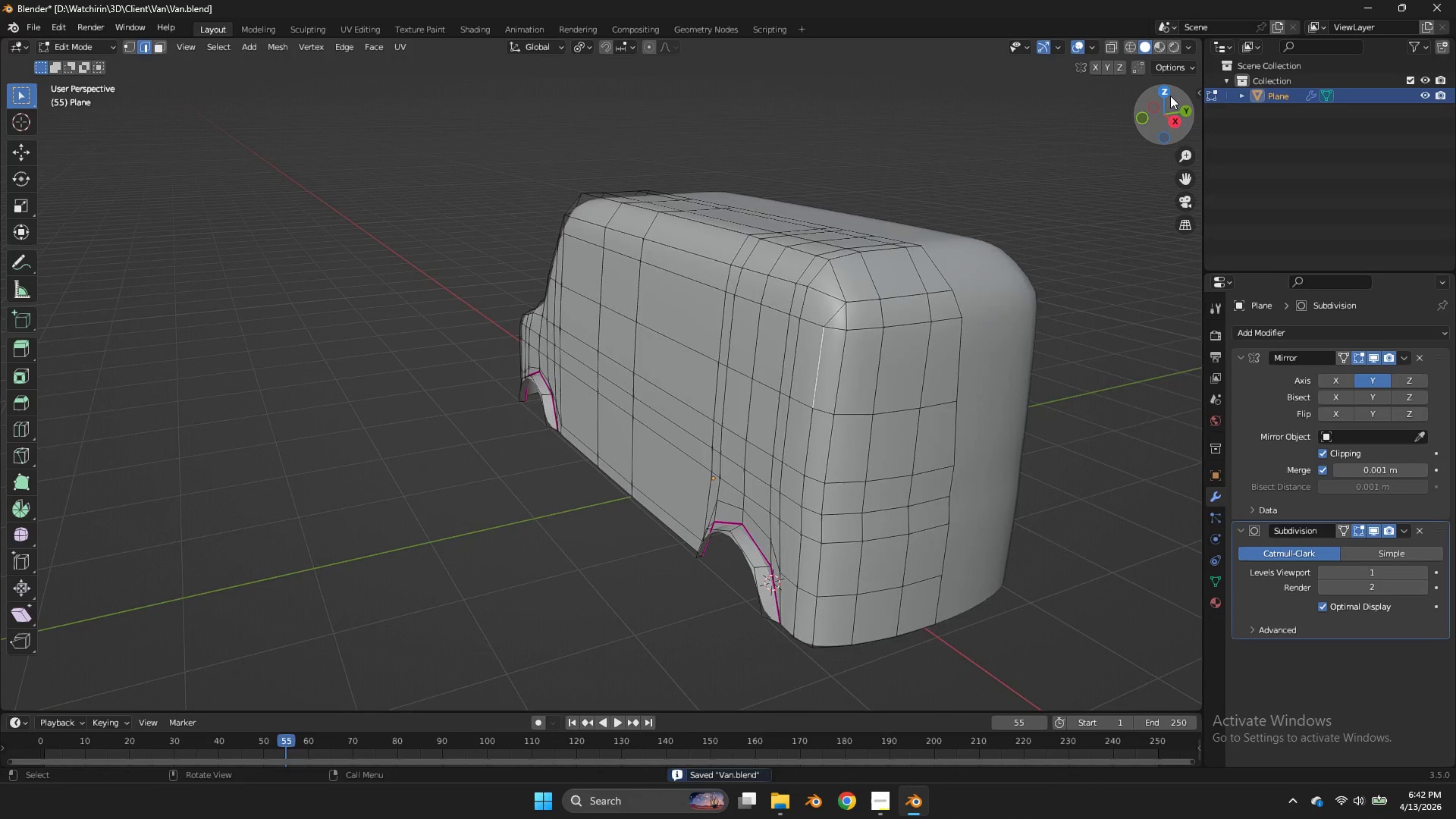 
hold_key(key=AltLeft, duration=0.77)
left_click([842, 347])
 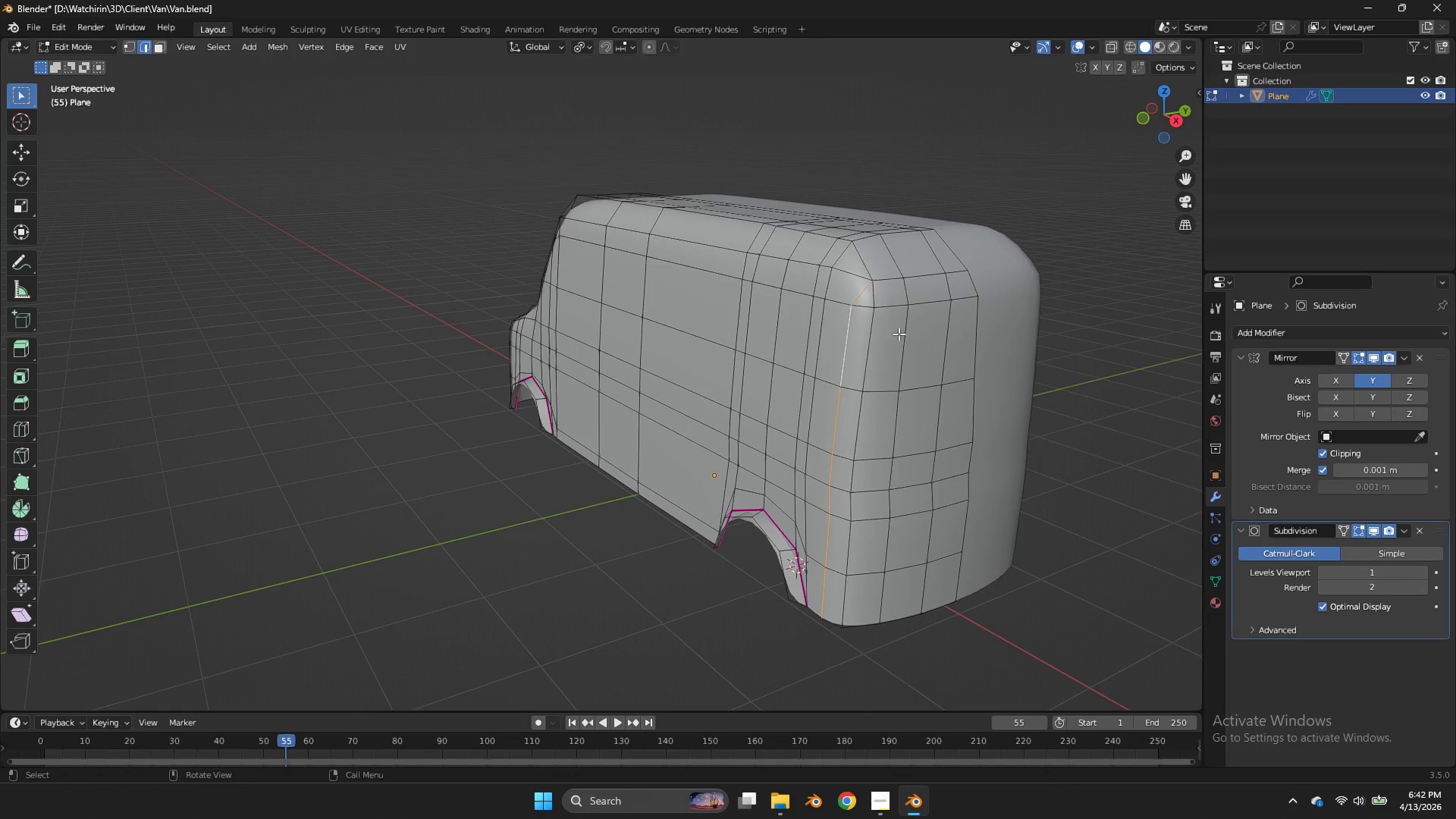 
key(X)
 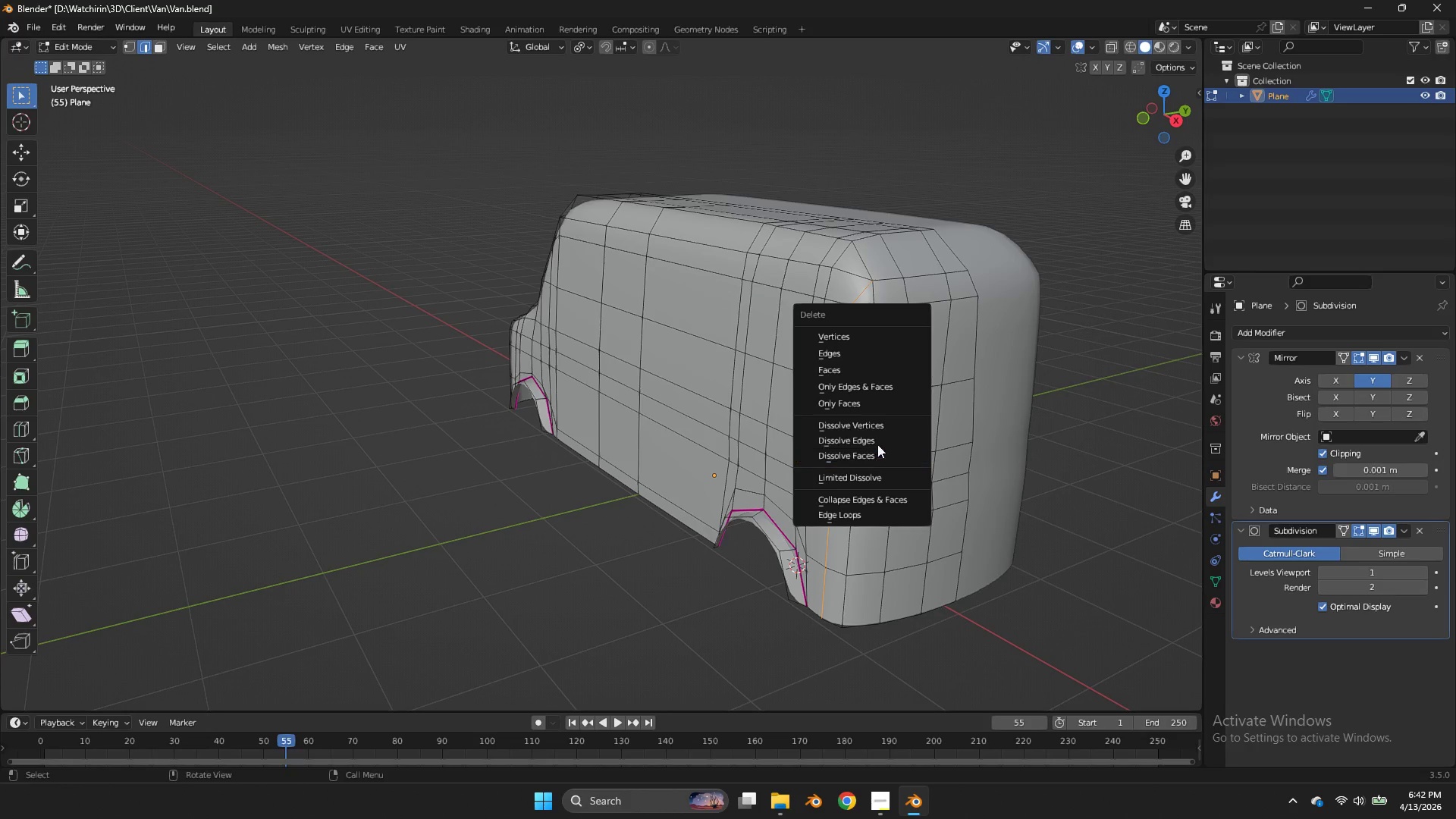 
left_click([878, 442])
 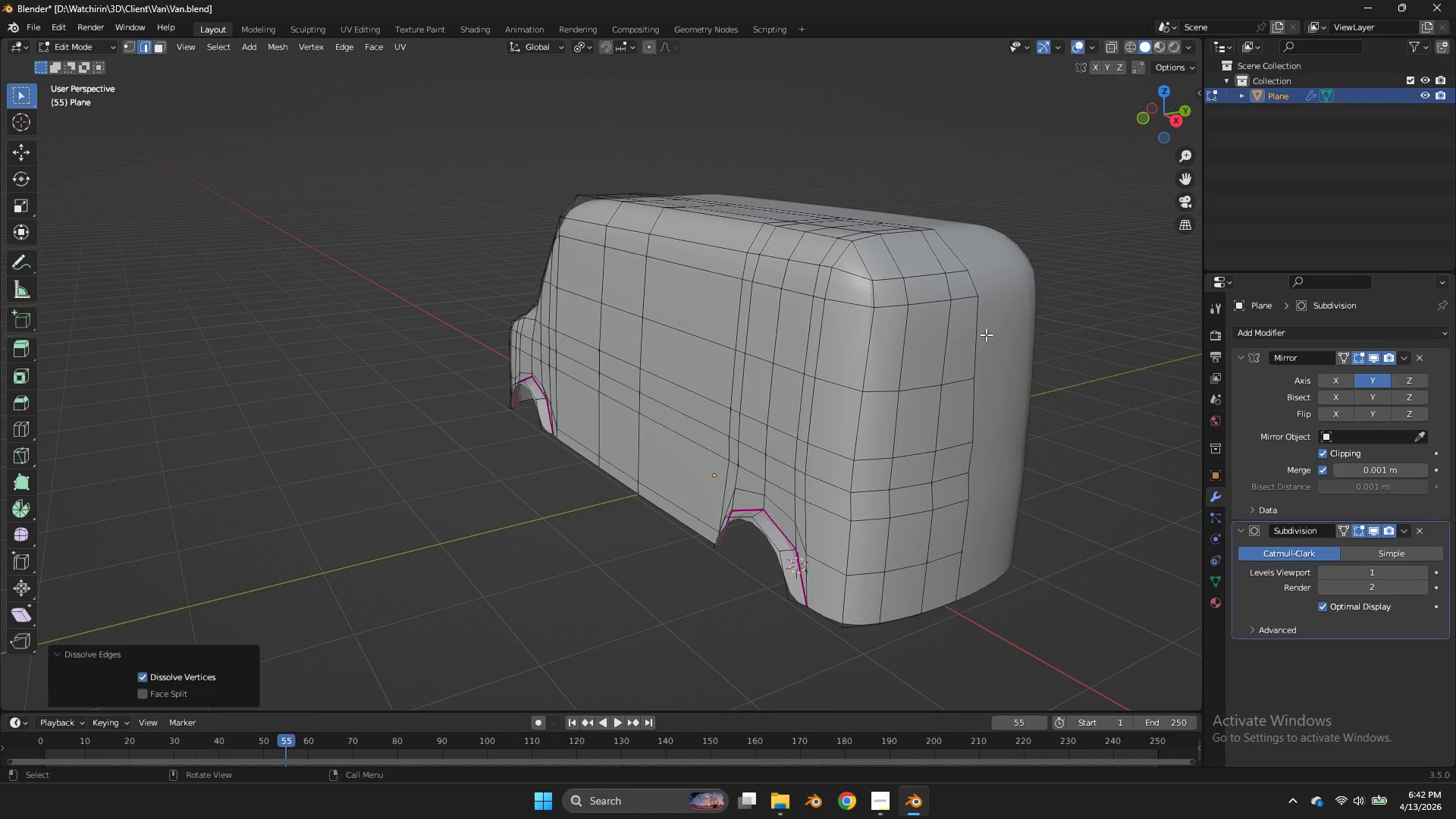 
key(Tab)
 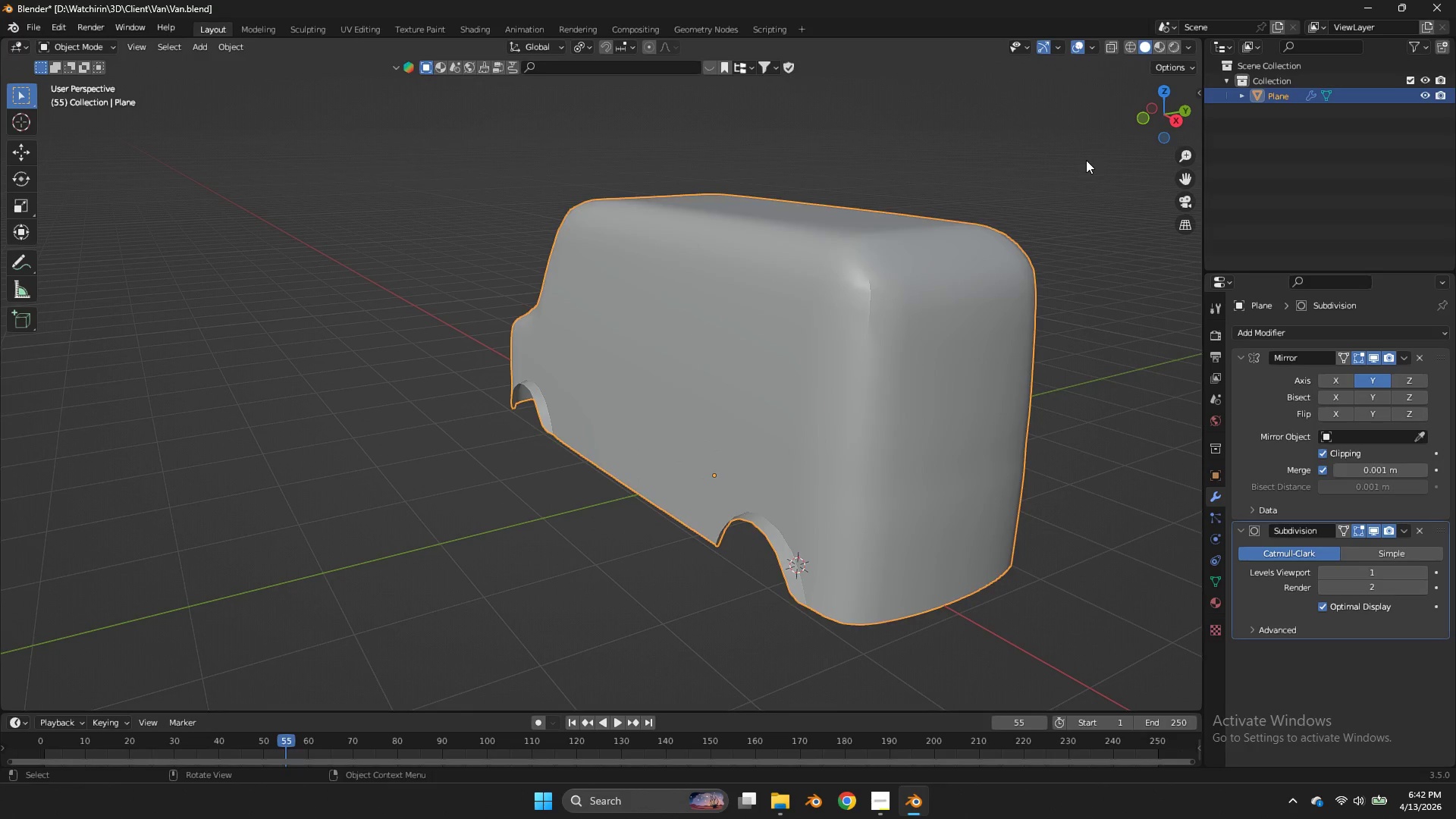 
key(Tab)
 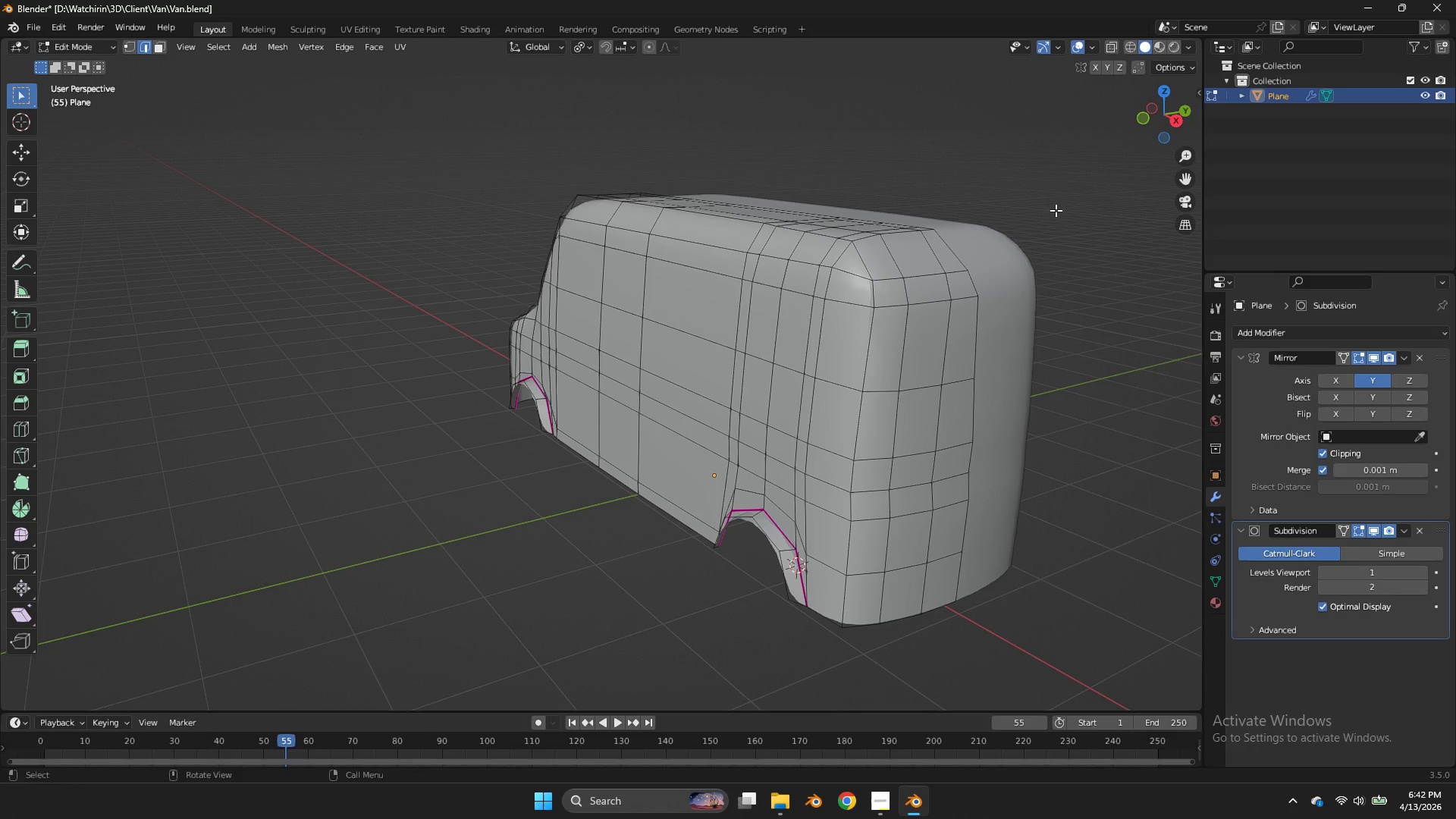 
hold_key(key=AltLeft, duration=0.86)
double_click([868, 322])
 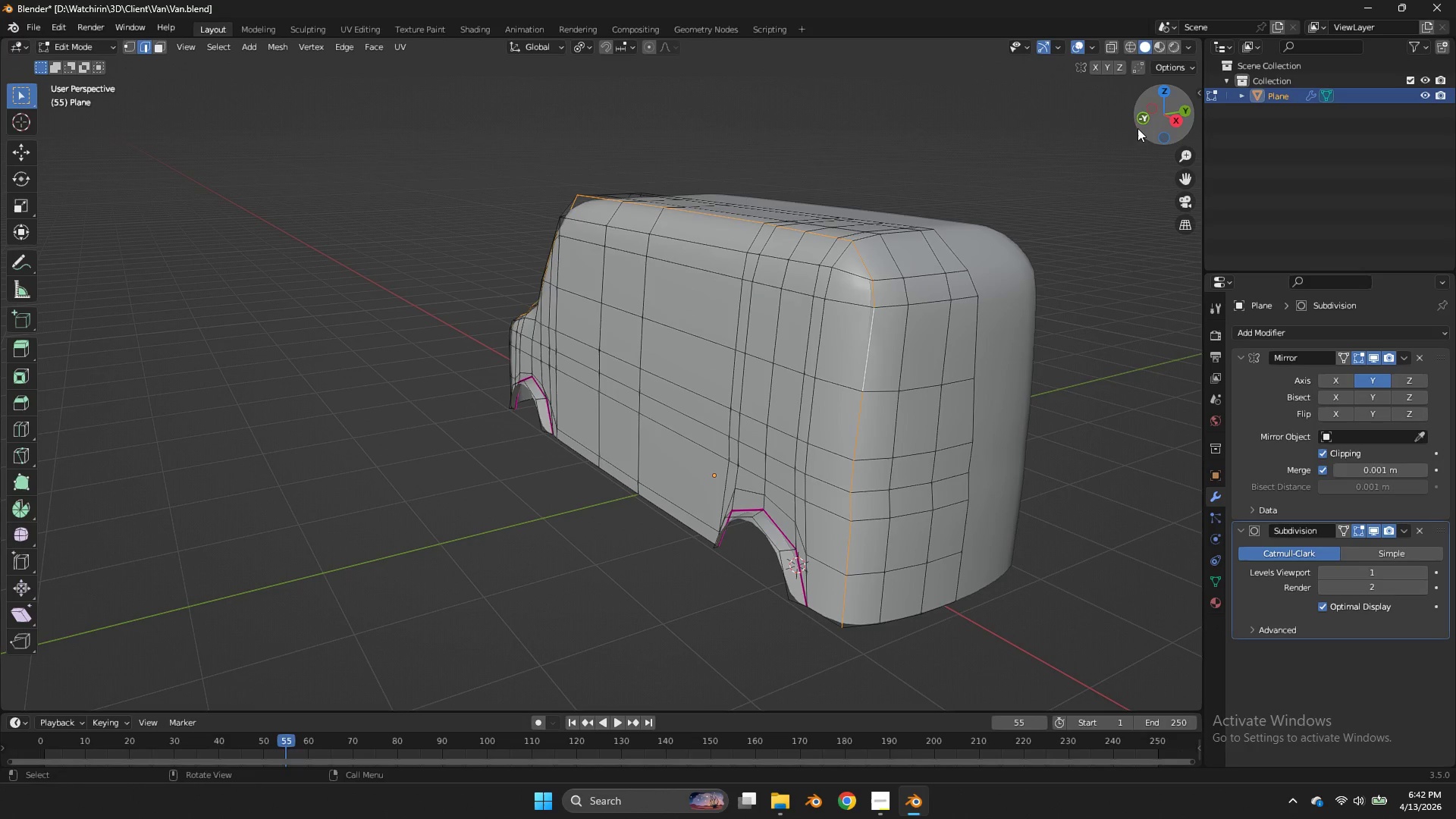 
left_click([1138, 124])
 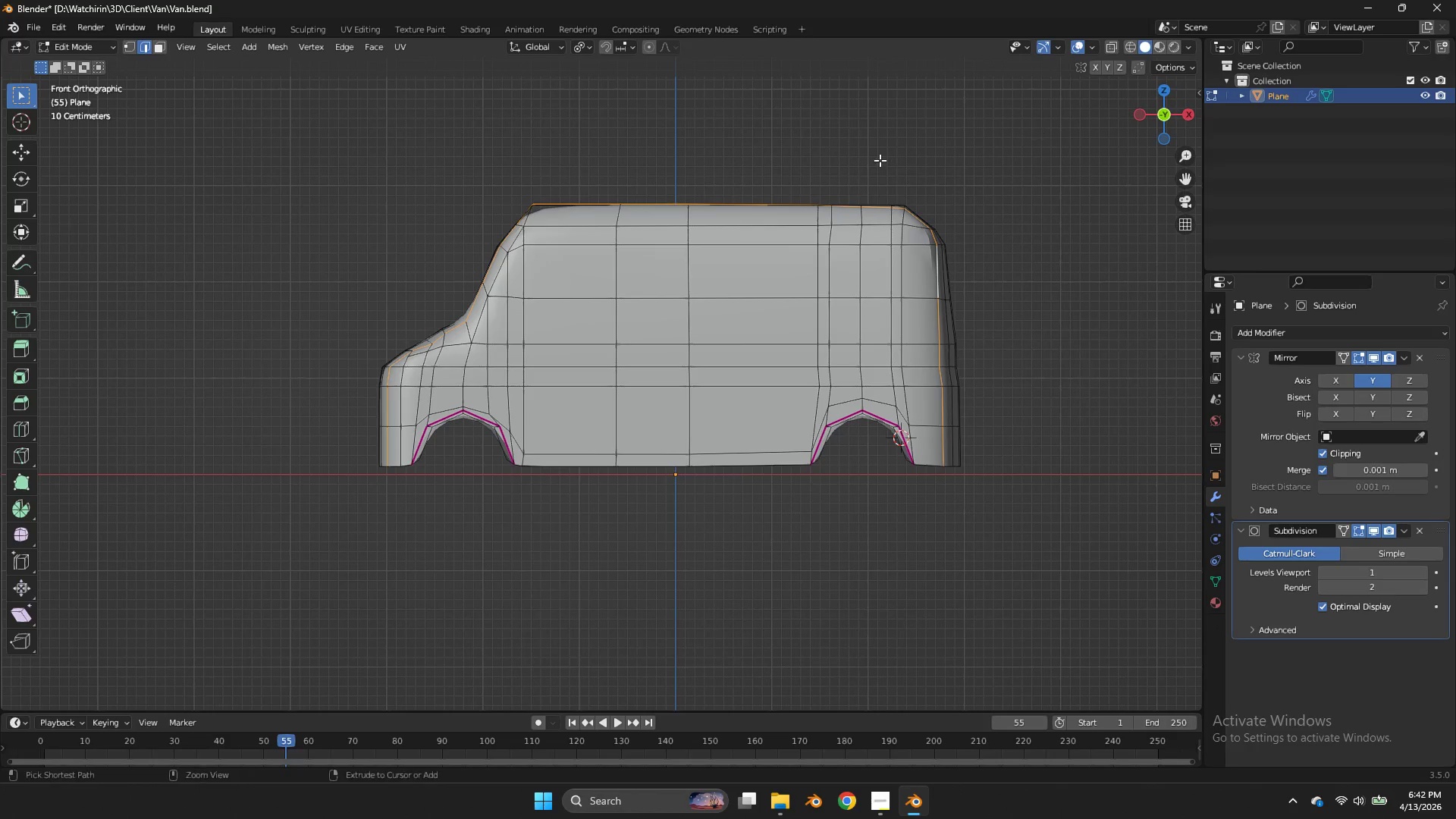 
key(Control+S)
 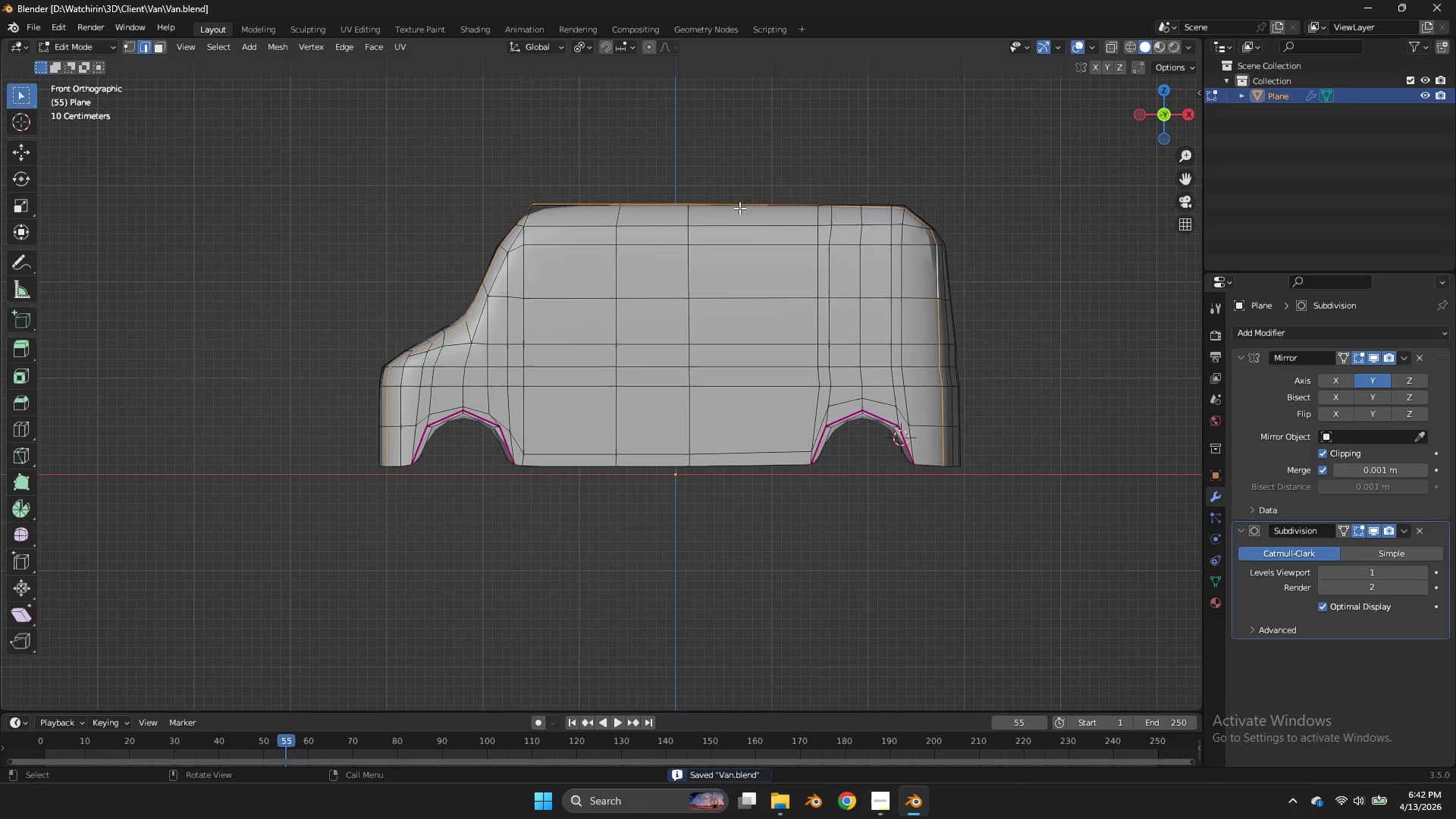 
key(Tab)
 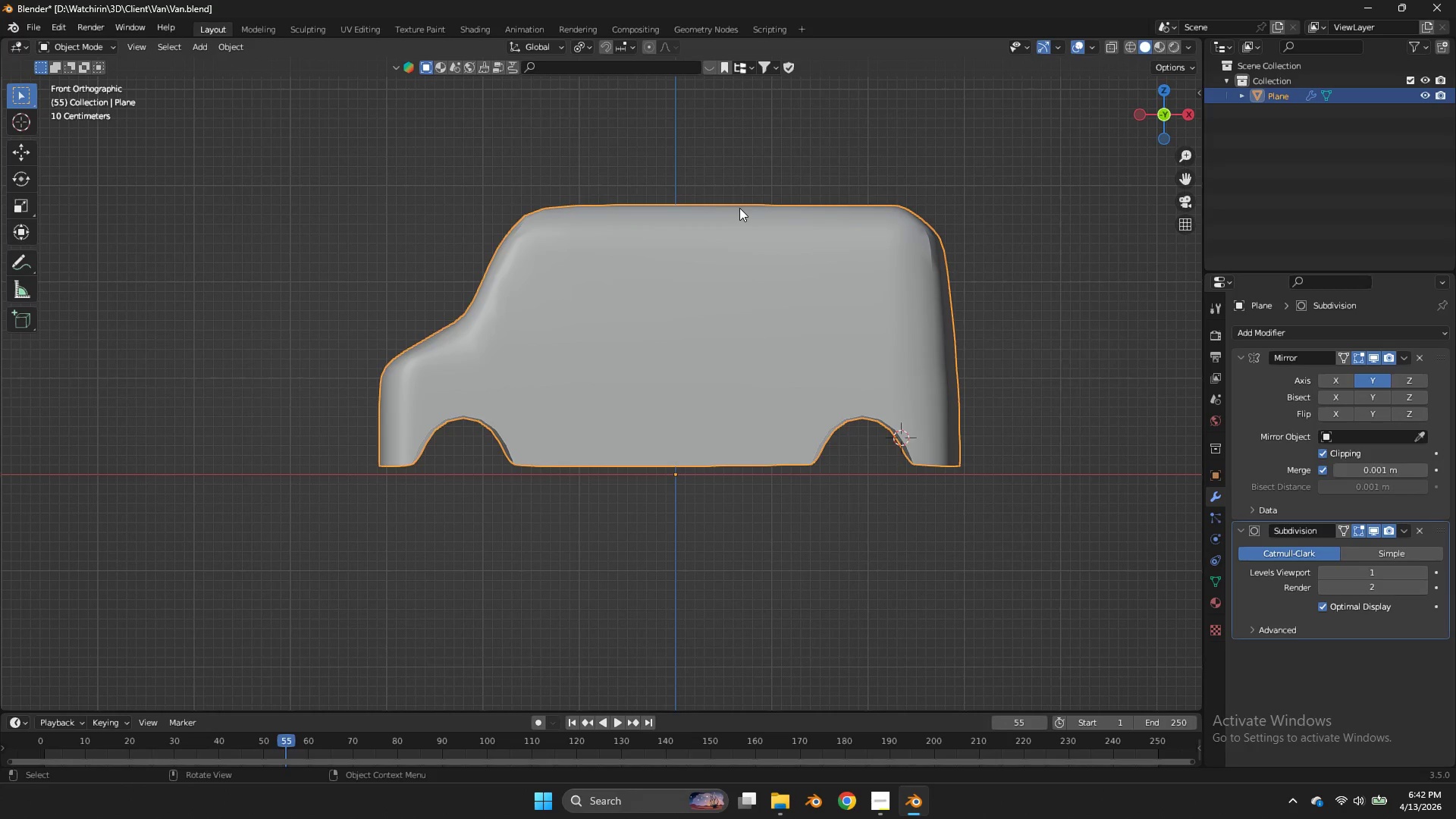 
wait(9.58)
 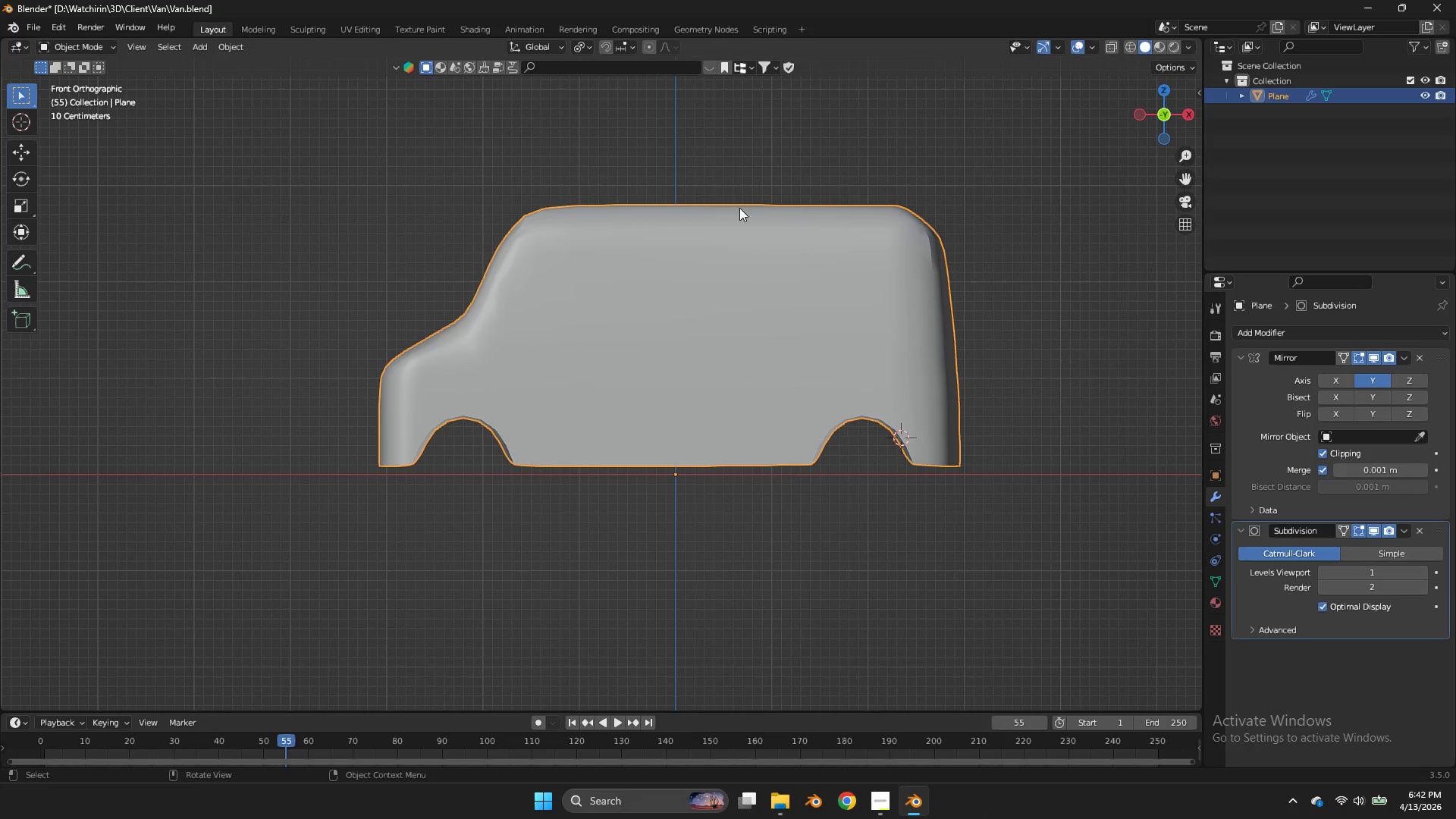 
key(Tab)
 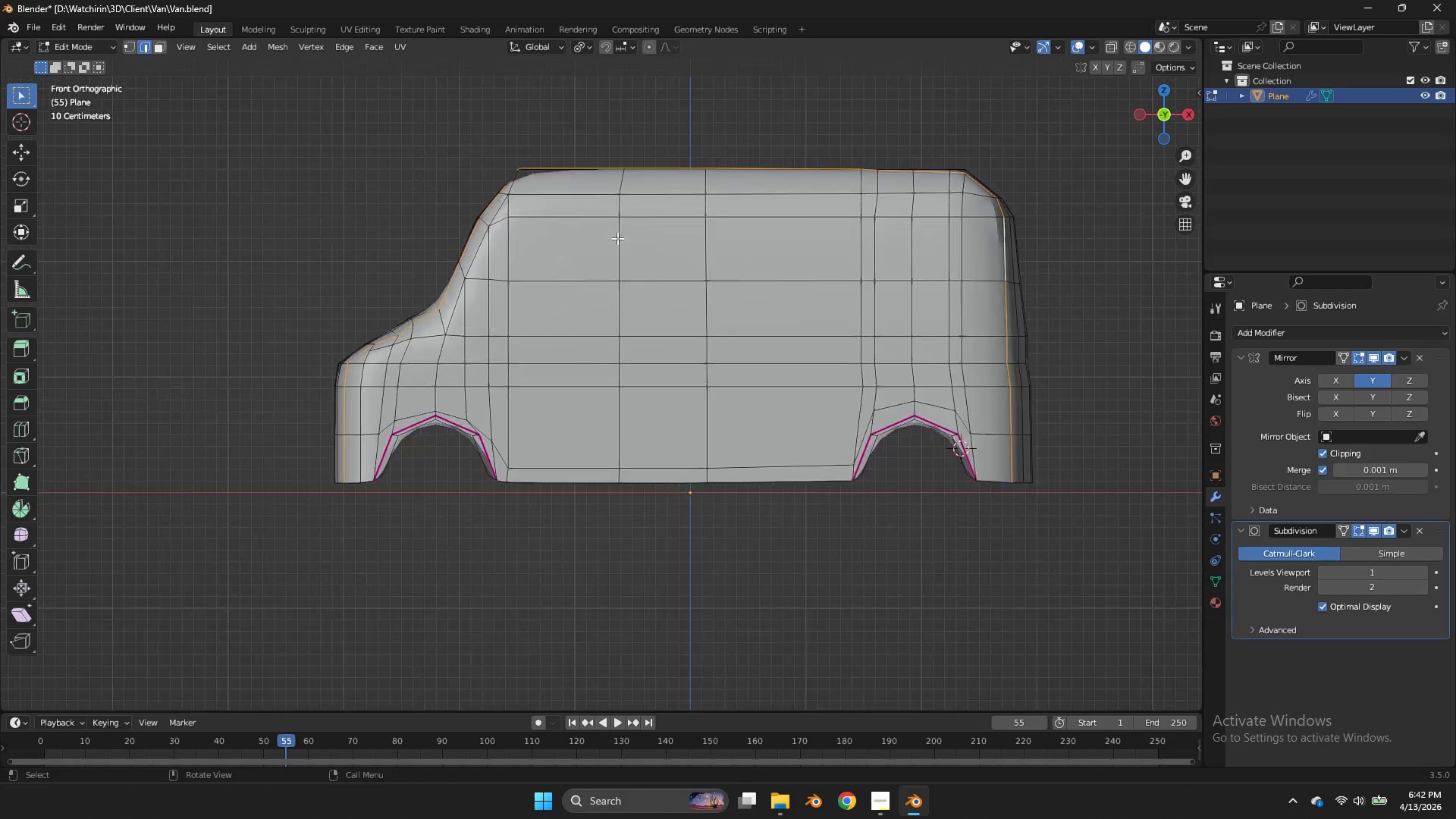 
scroll: coordinate [617, 238], scroll_direction: up, amount: 2.0
 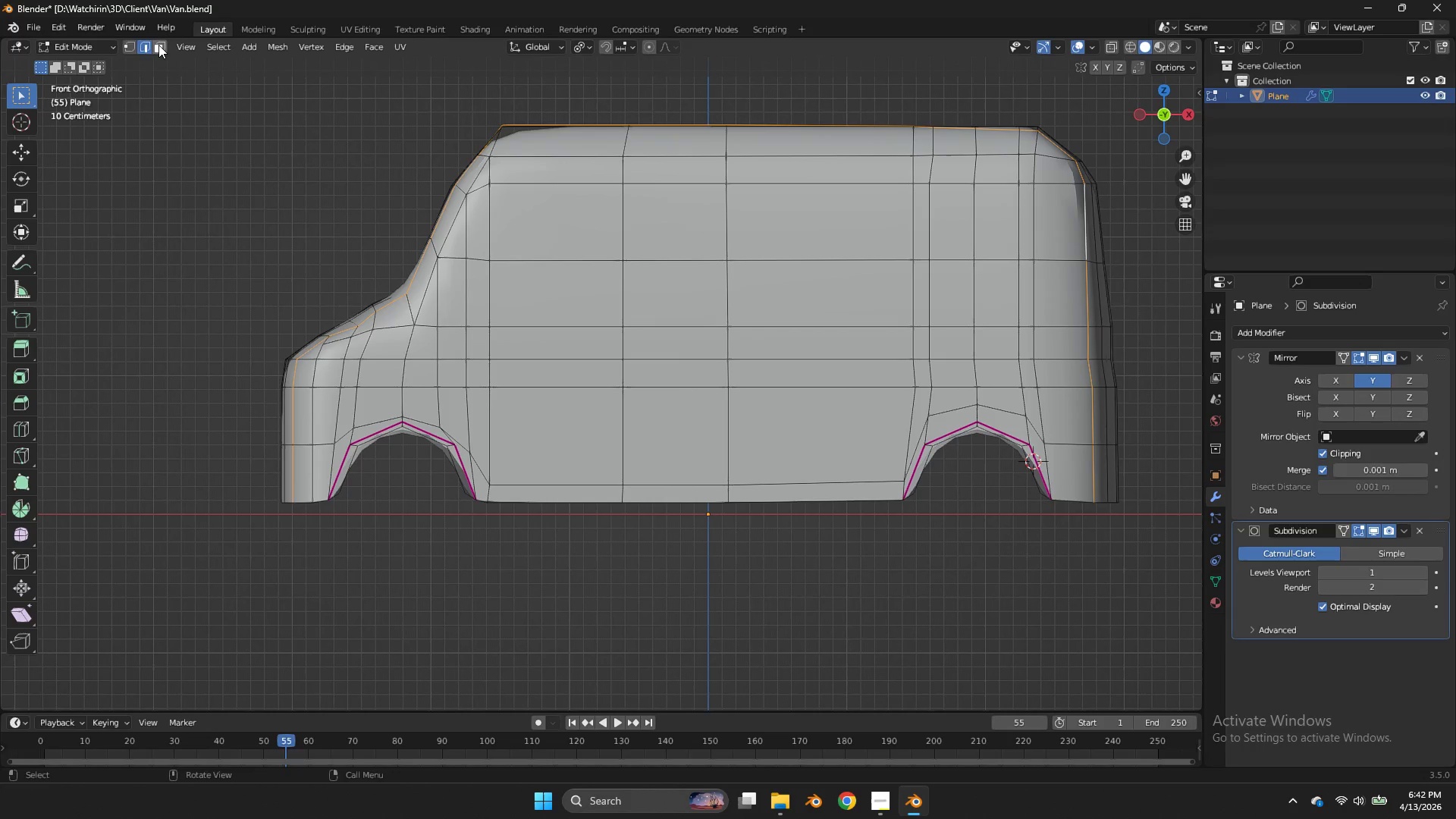 
left_click([157, 45])
 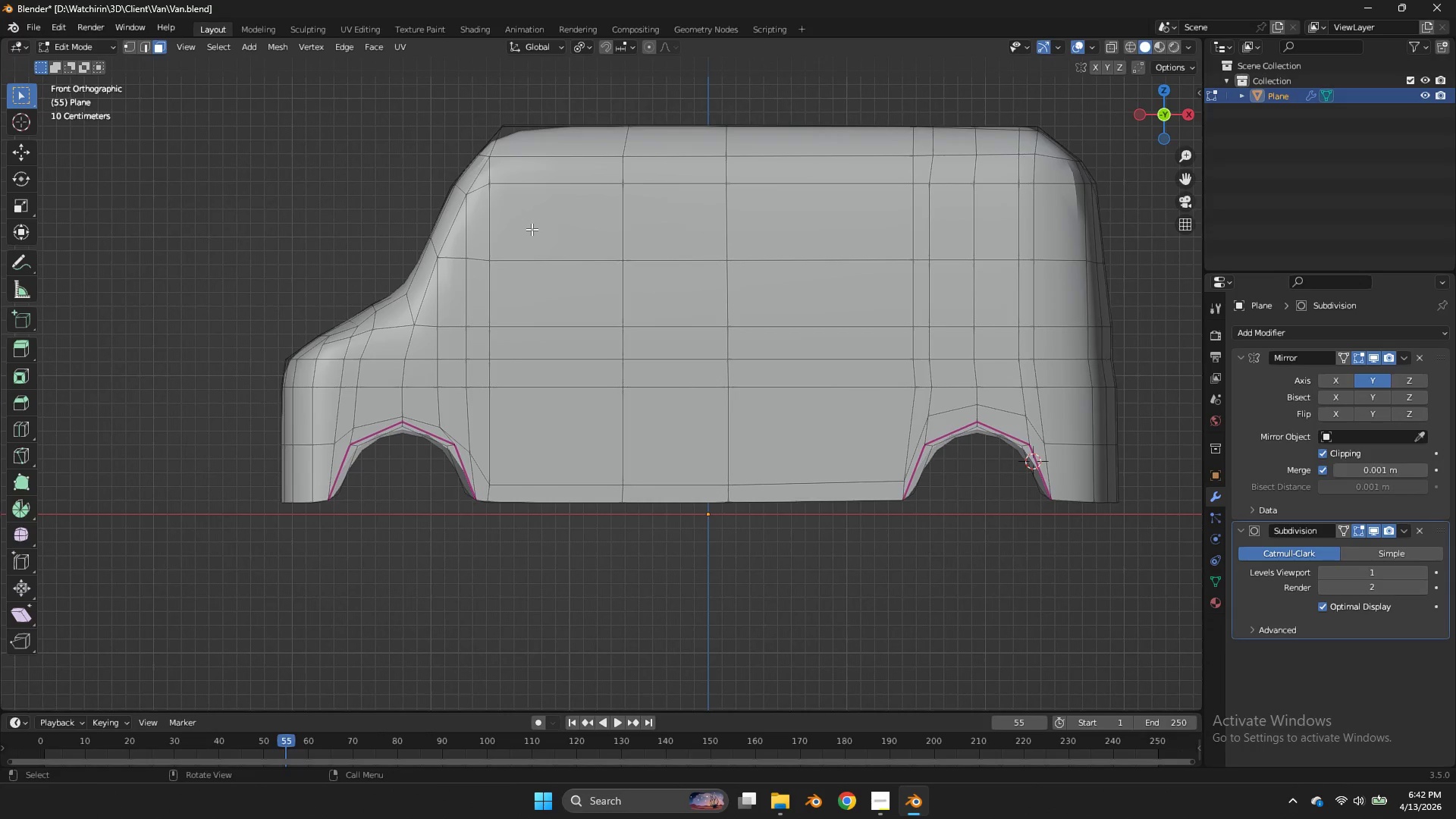 
left_click([532, 229])
 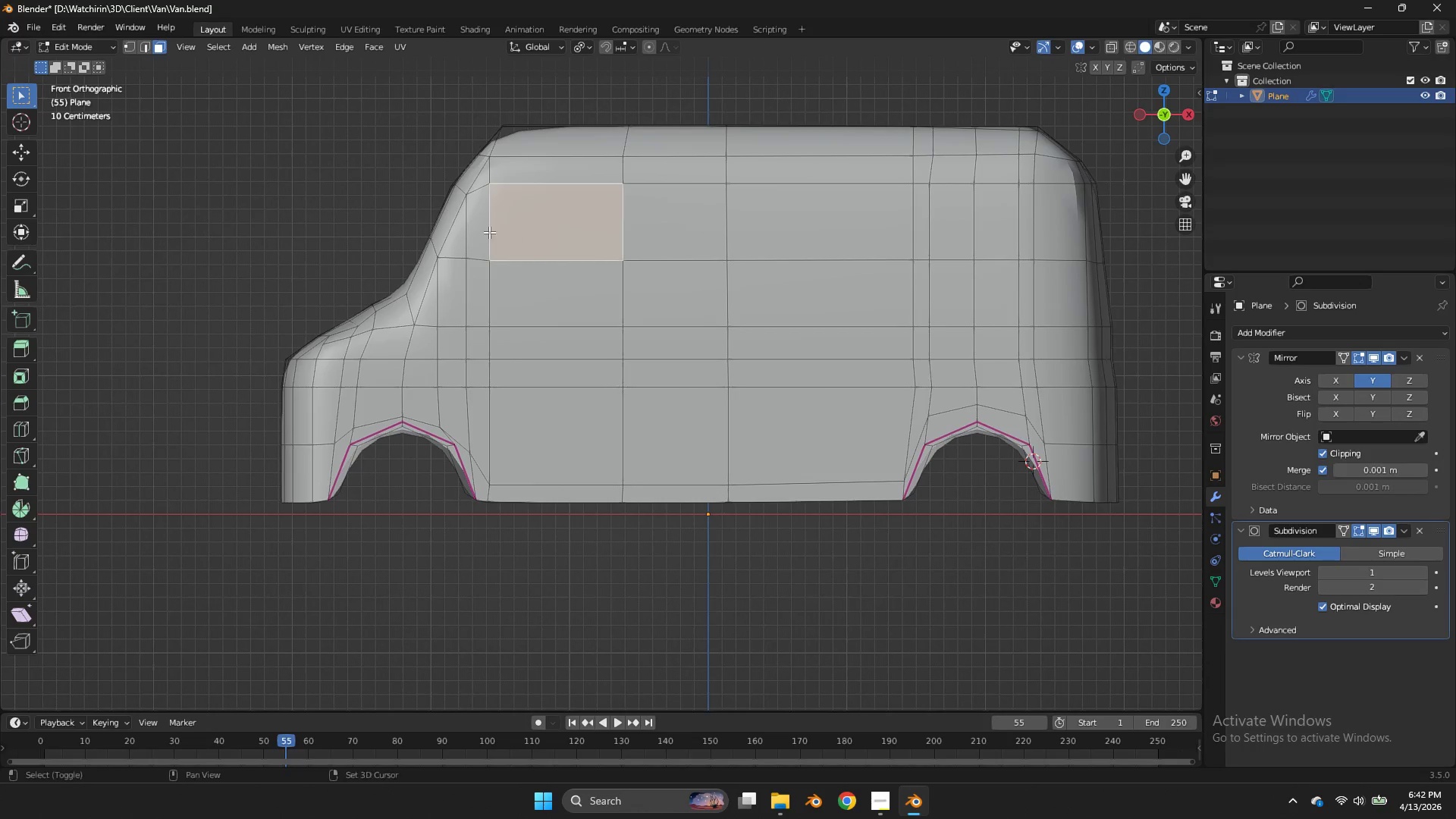 
hold_key(key=ShiftLeft, duration=7.06)
double_click([481, 230])
 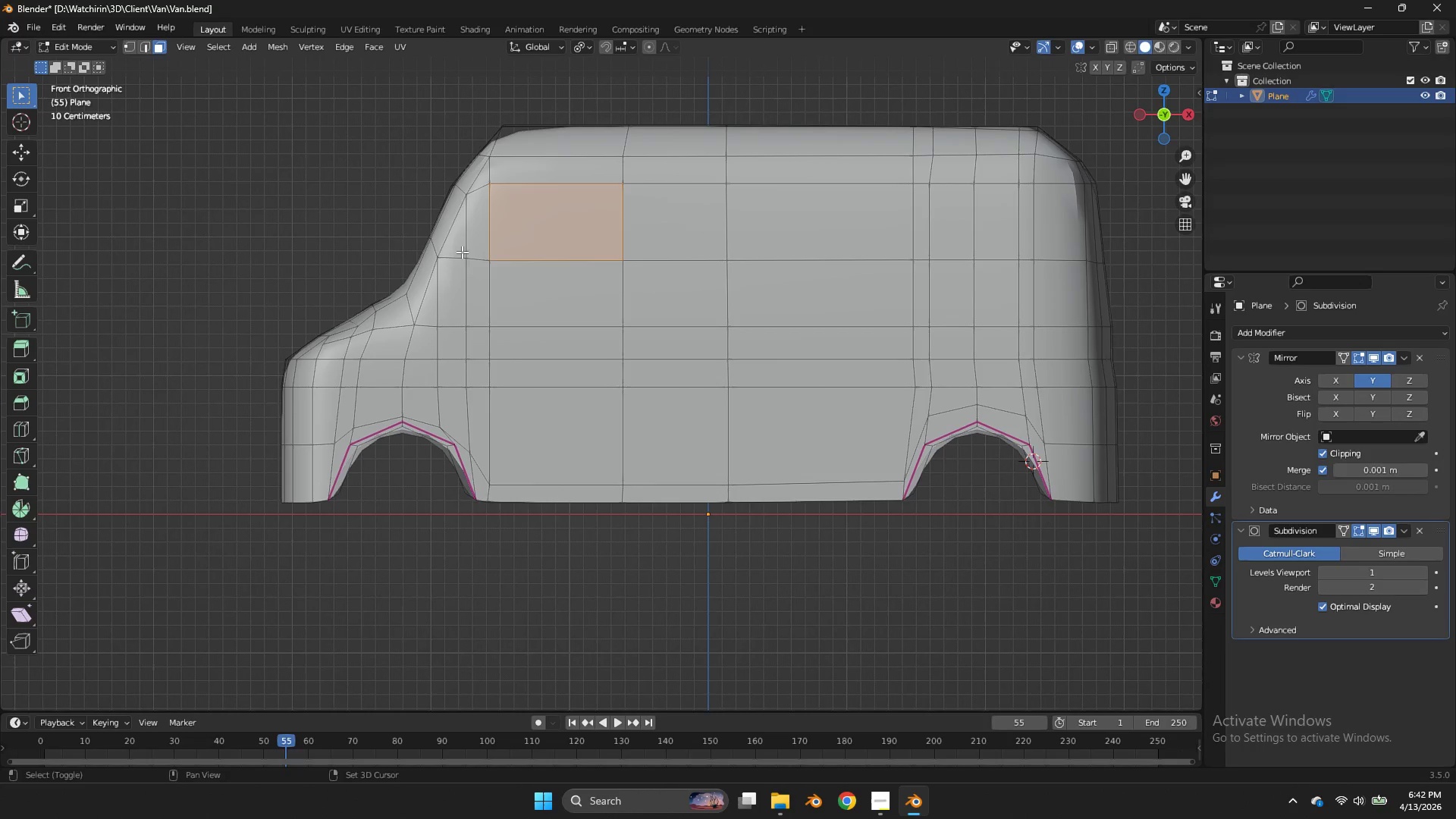 
triple_click([462, 252])
 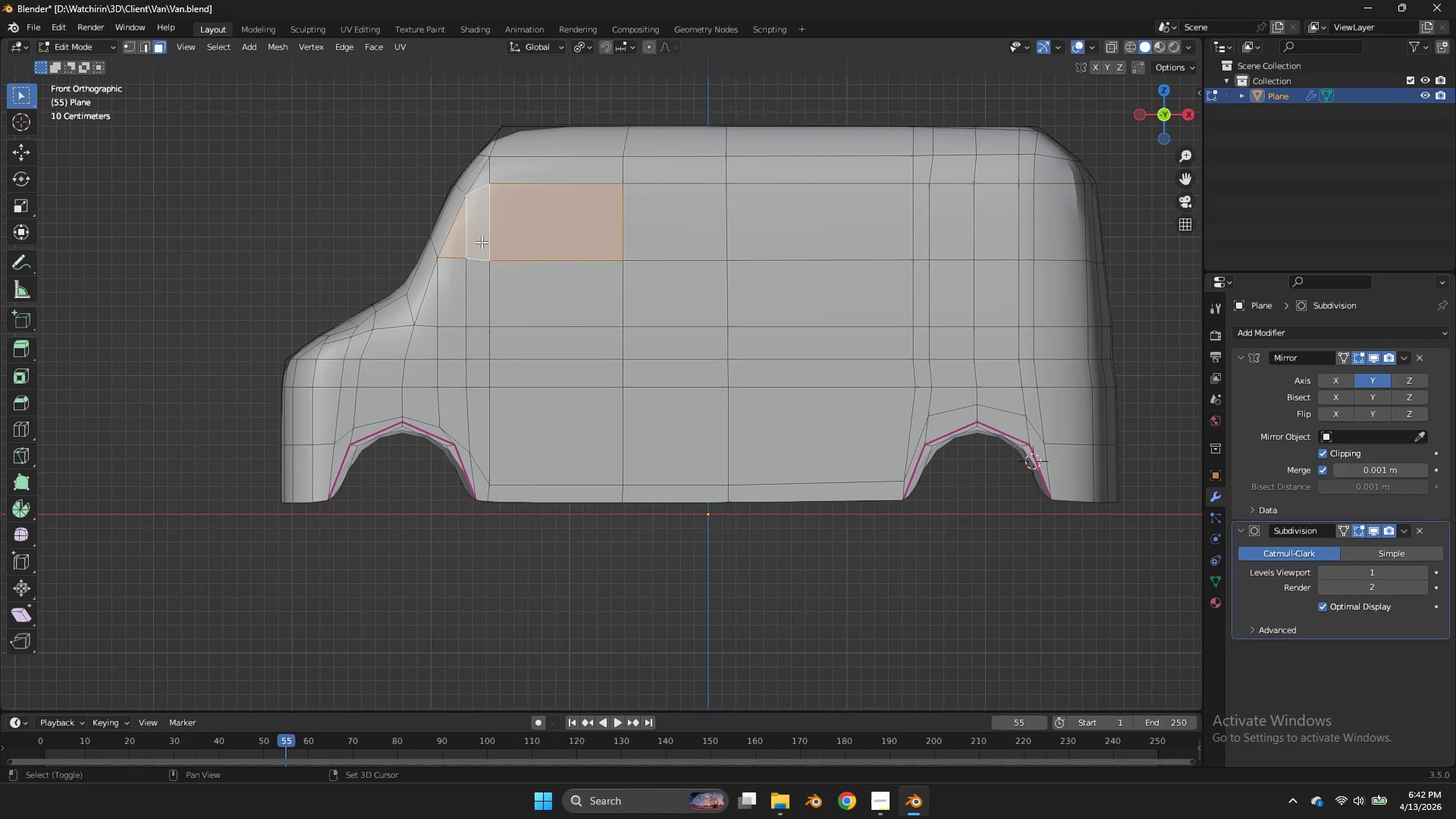 
triple_click([482, 241])
 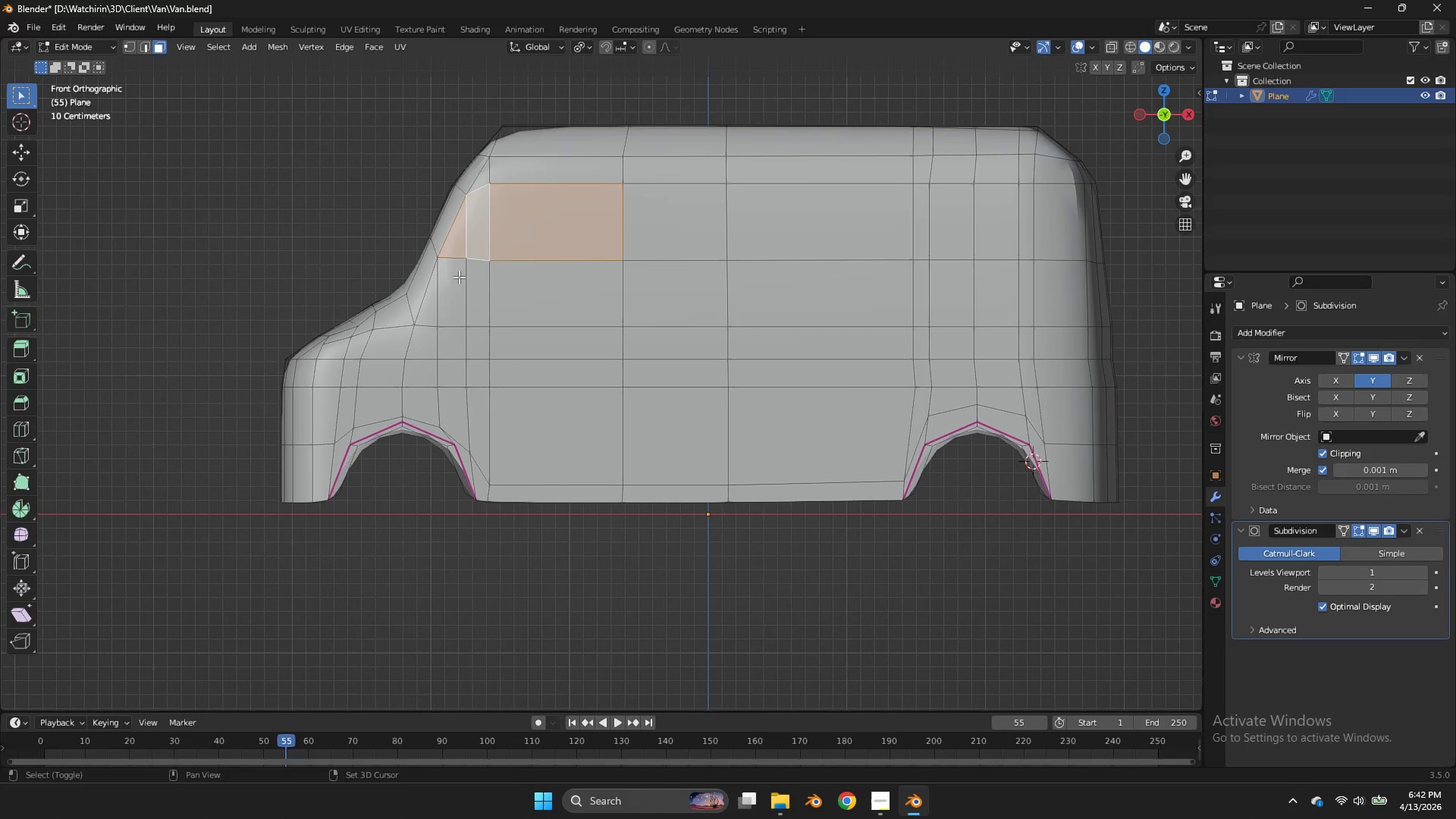 
triple_click([458, 277])
 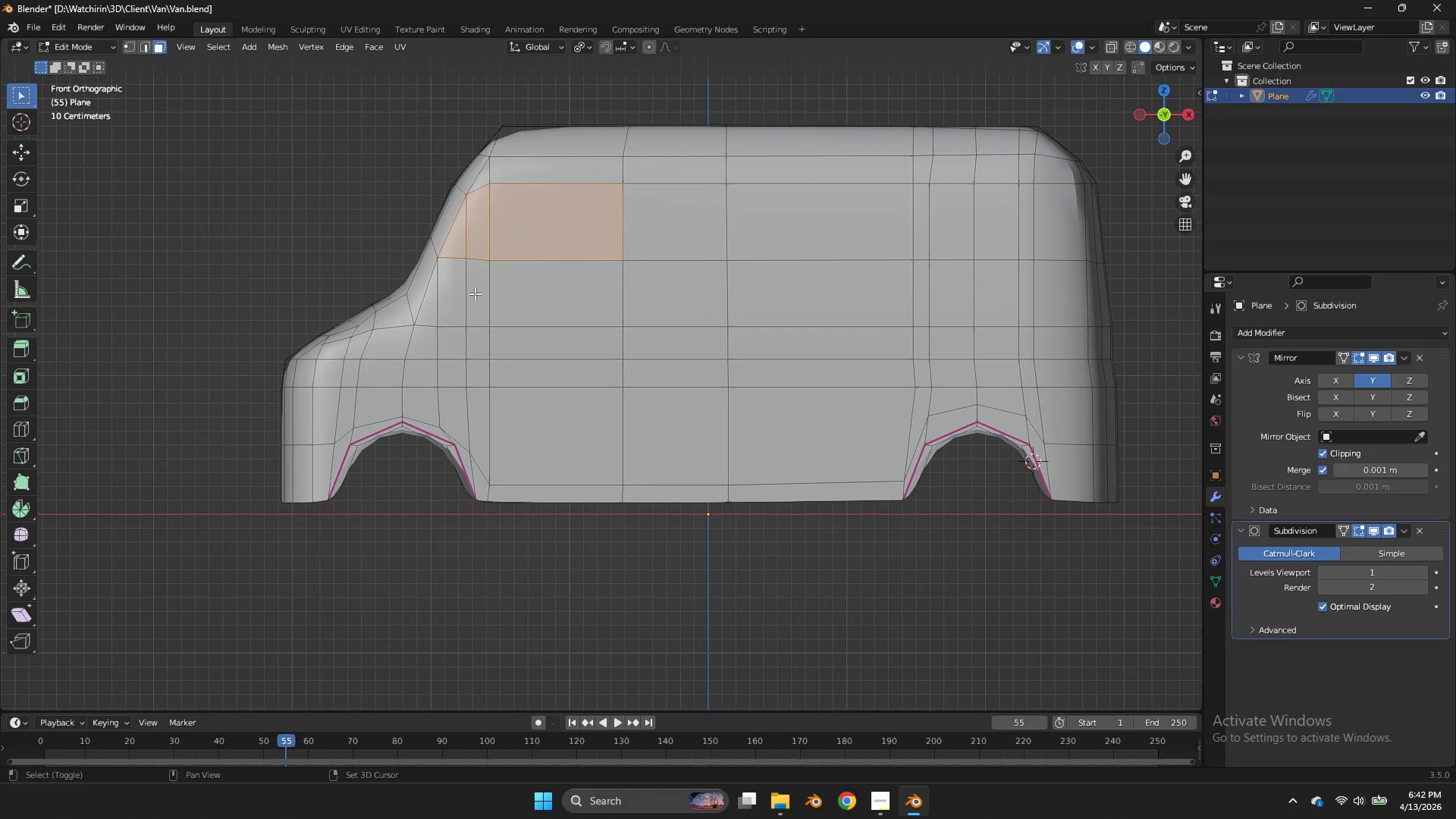 
triple_click([475, 293])
 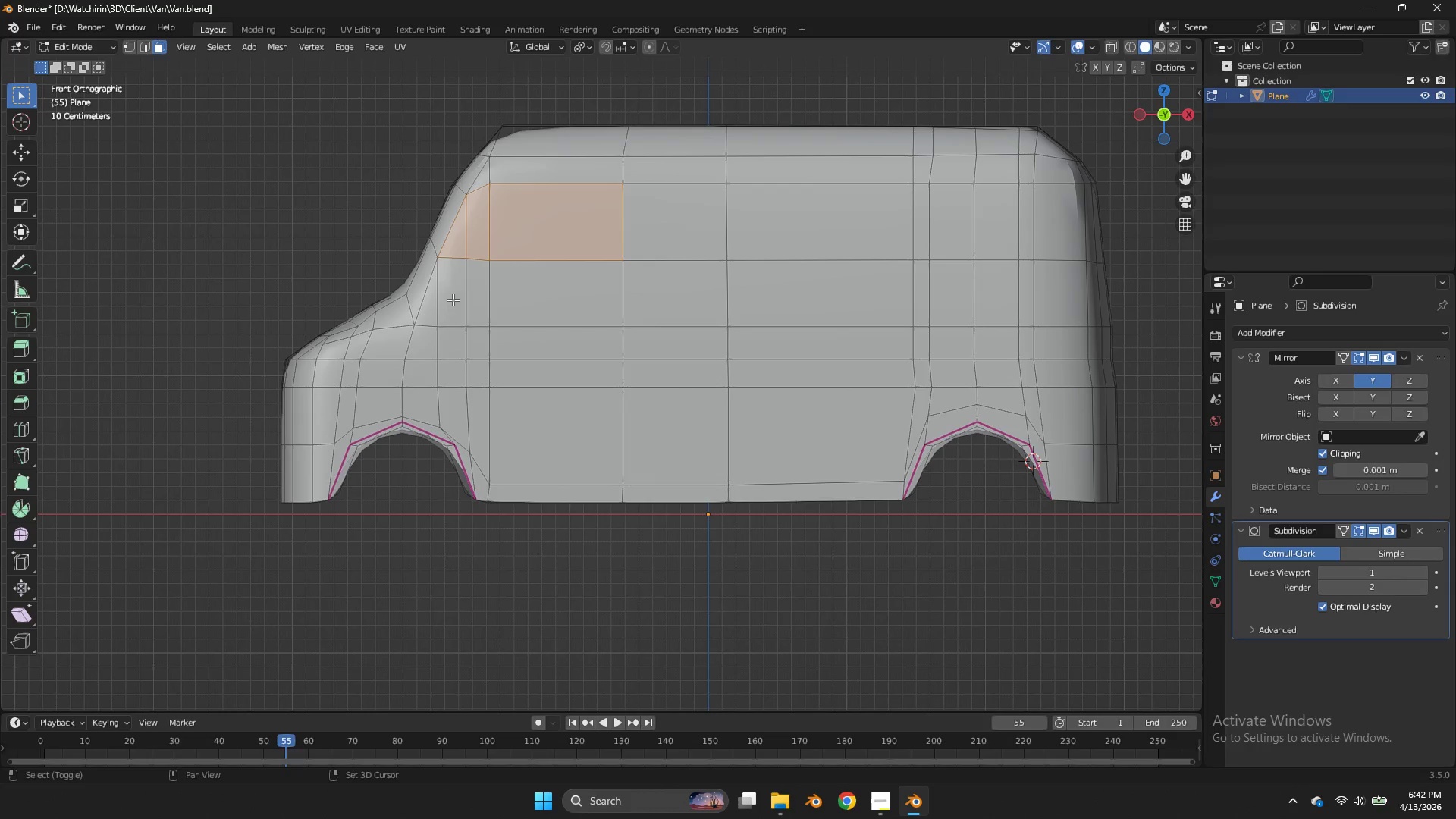 
triple_click([475, 293])
 